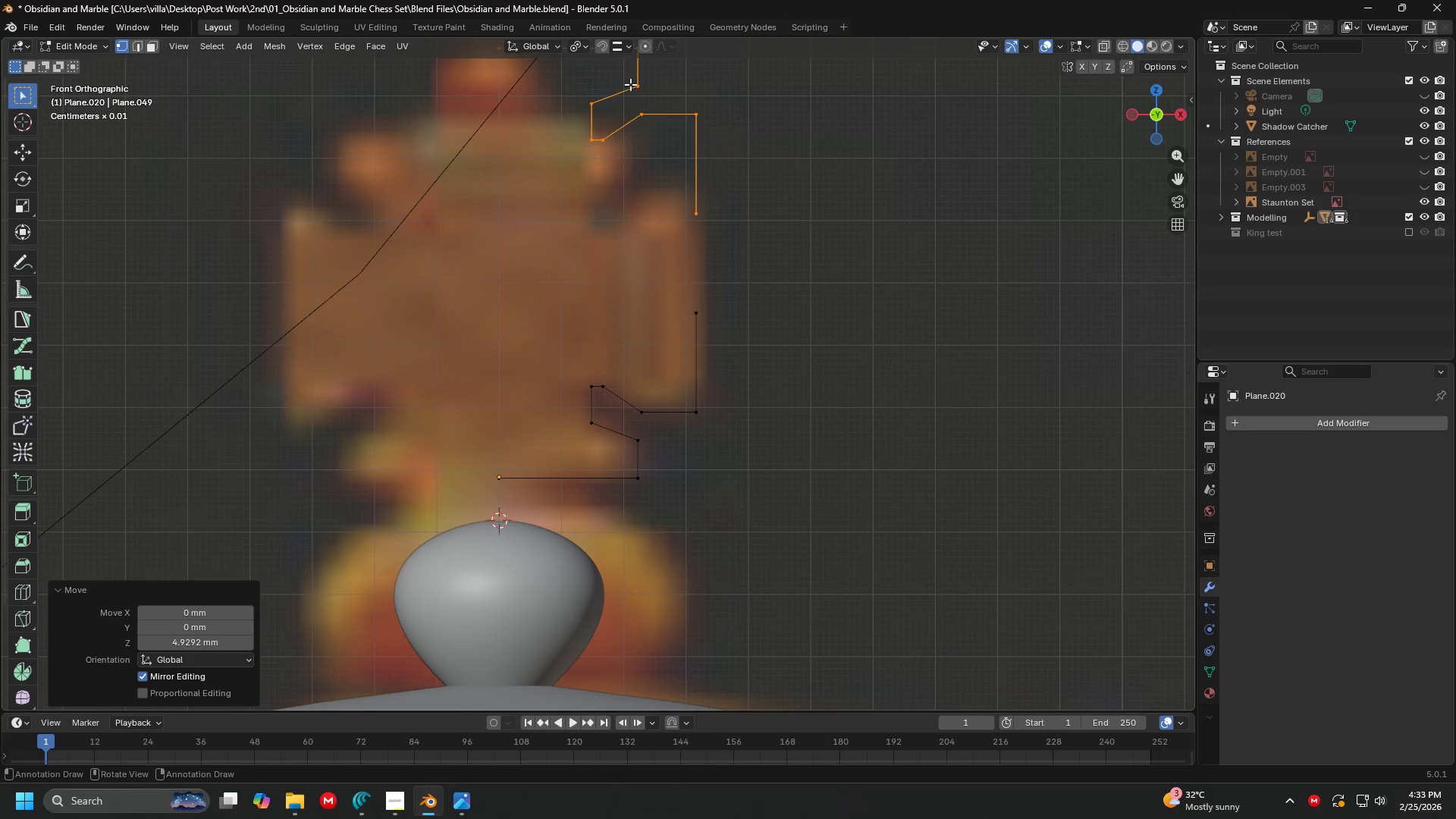 
key(Shift+ShiftLeft)
 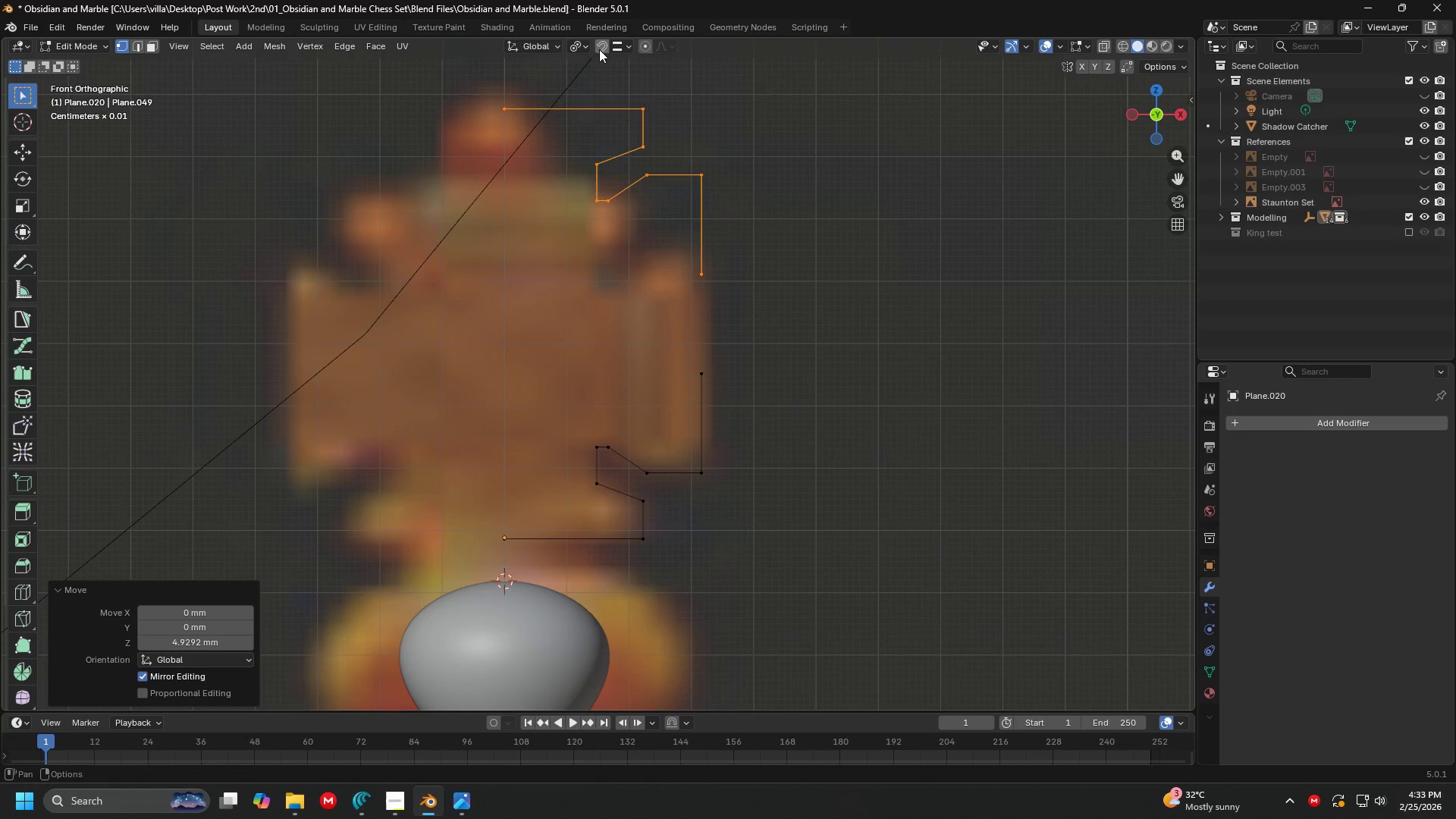 
double_click([613, 44])
 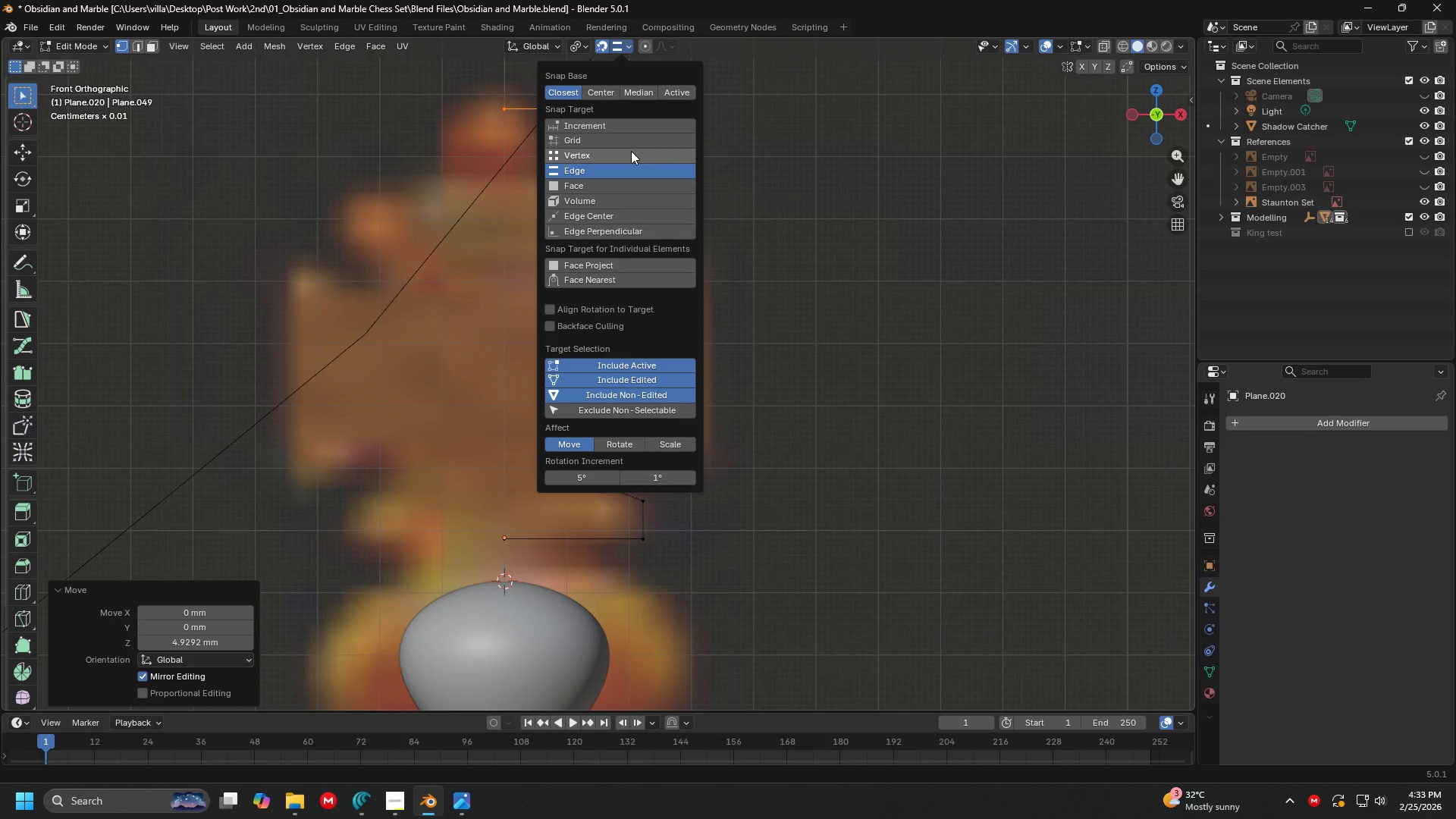 
left_click([631, 151])
 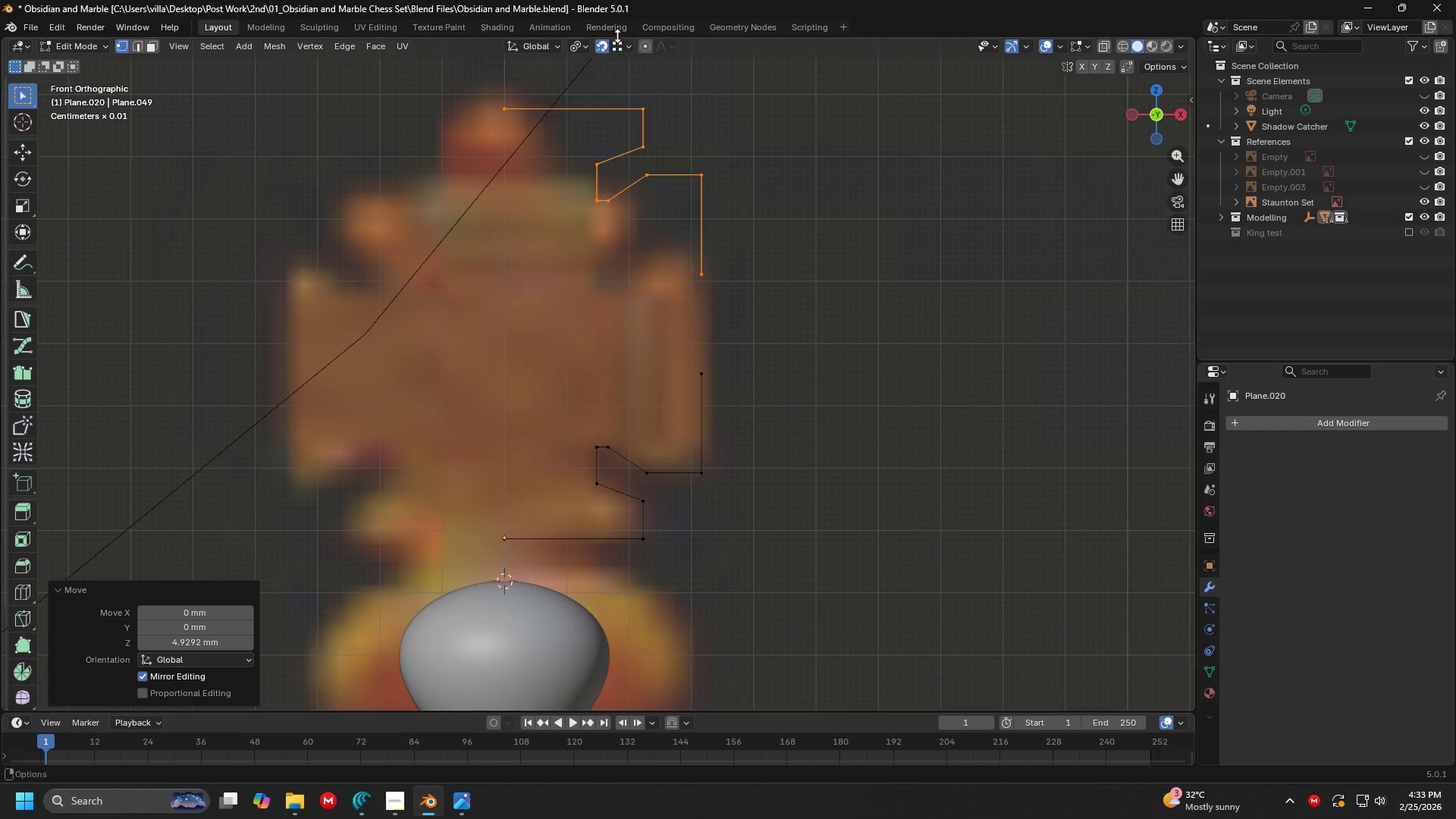 
double_click([620, 42])
 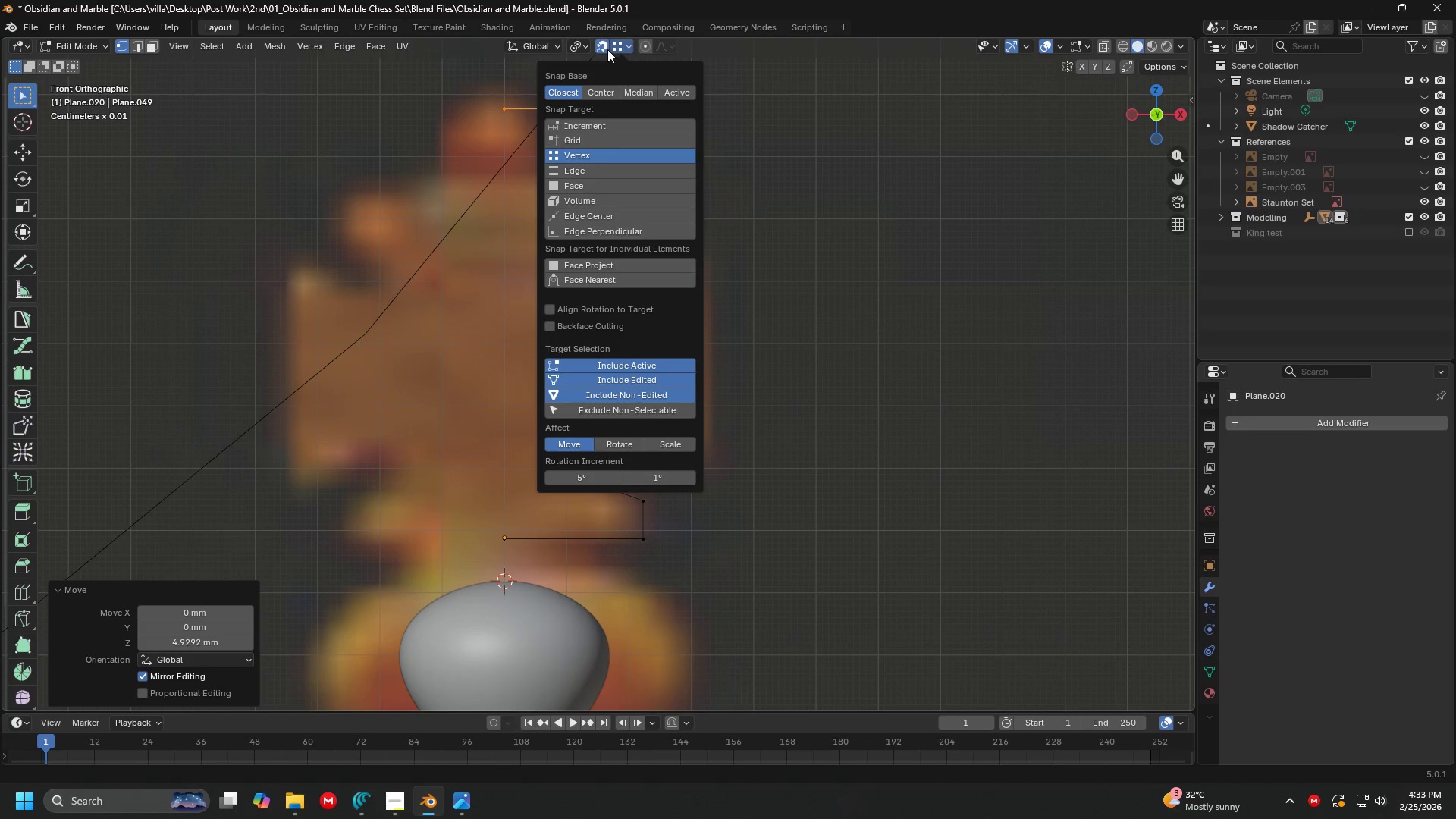 
left_click([613, 41])
 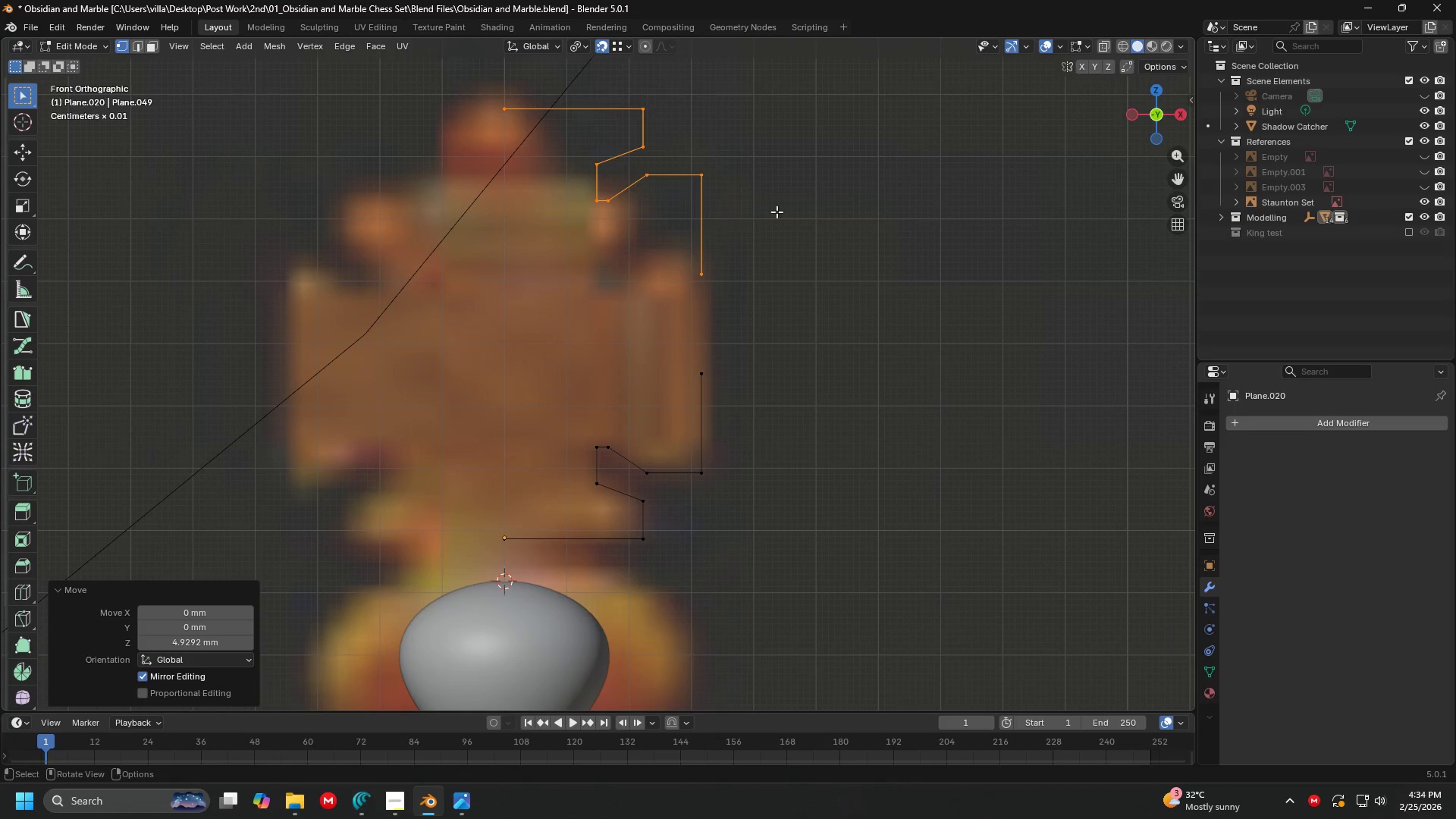 
key(G)
 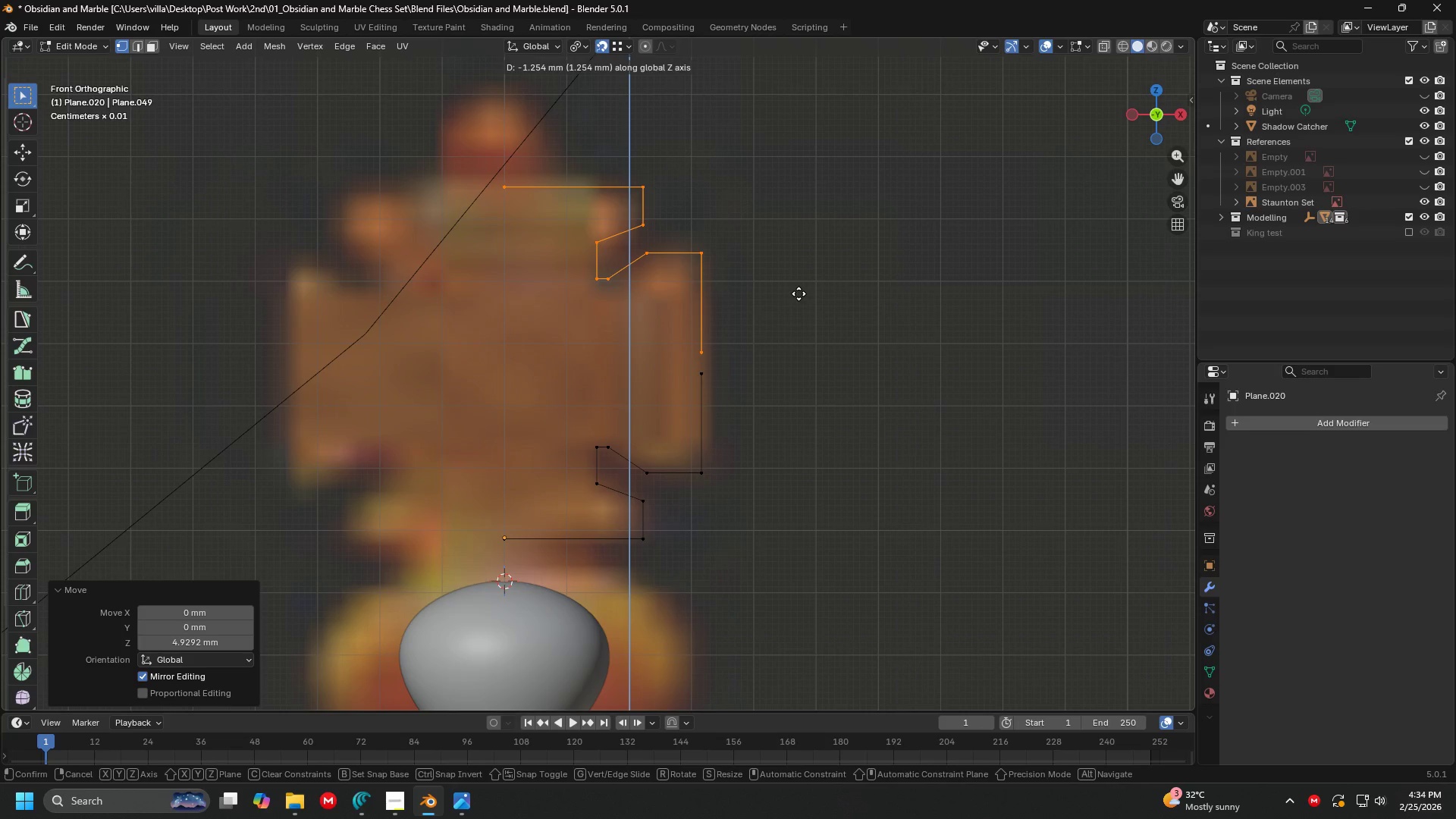 
wait(7.05)
 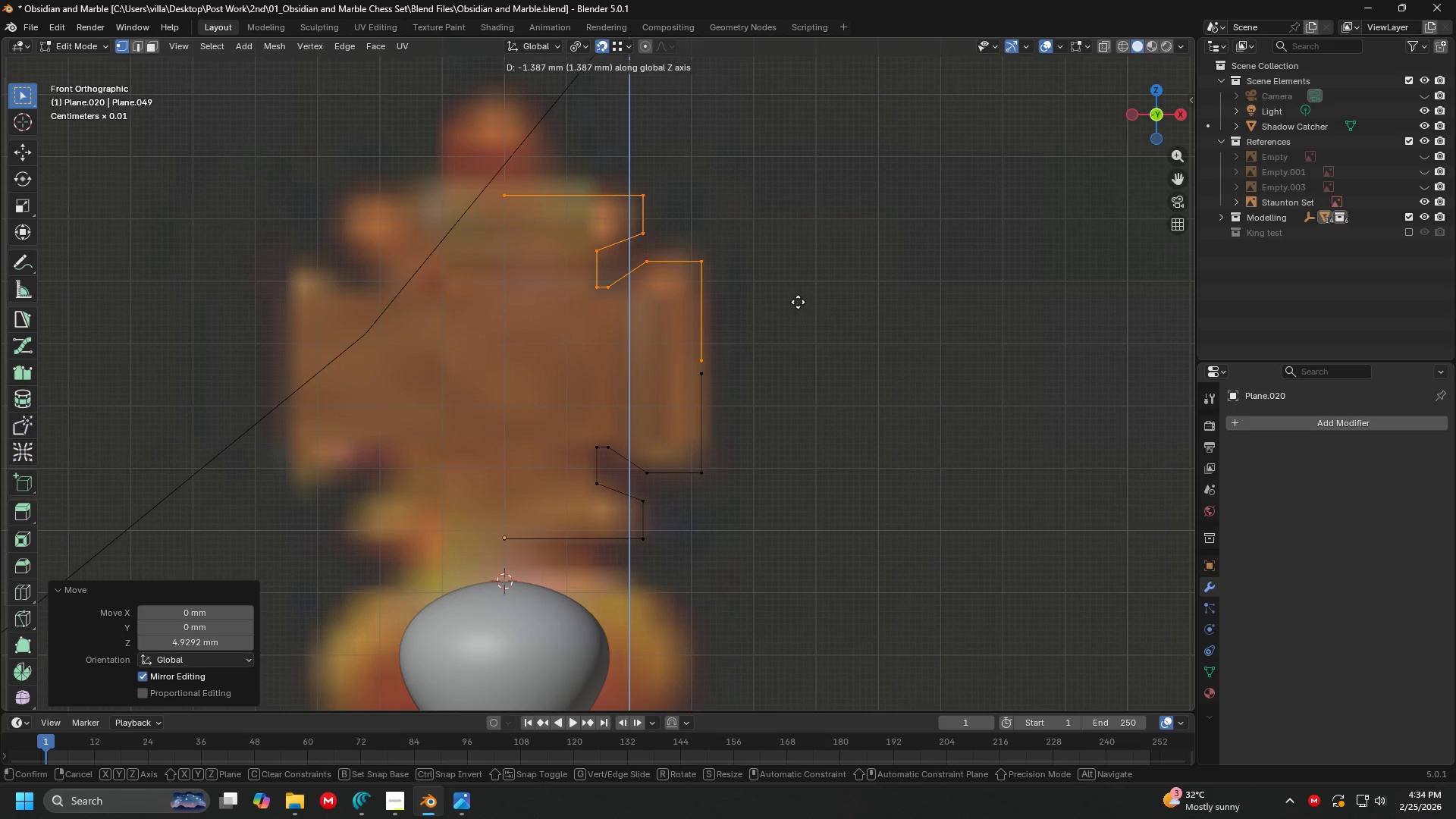 
left_click([799, 295])
 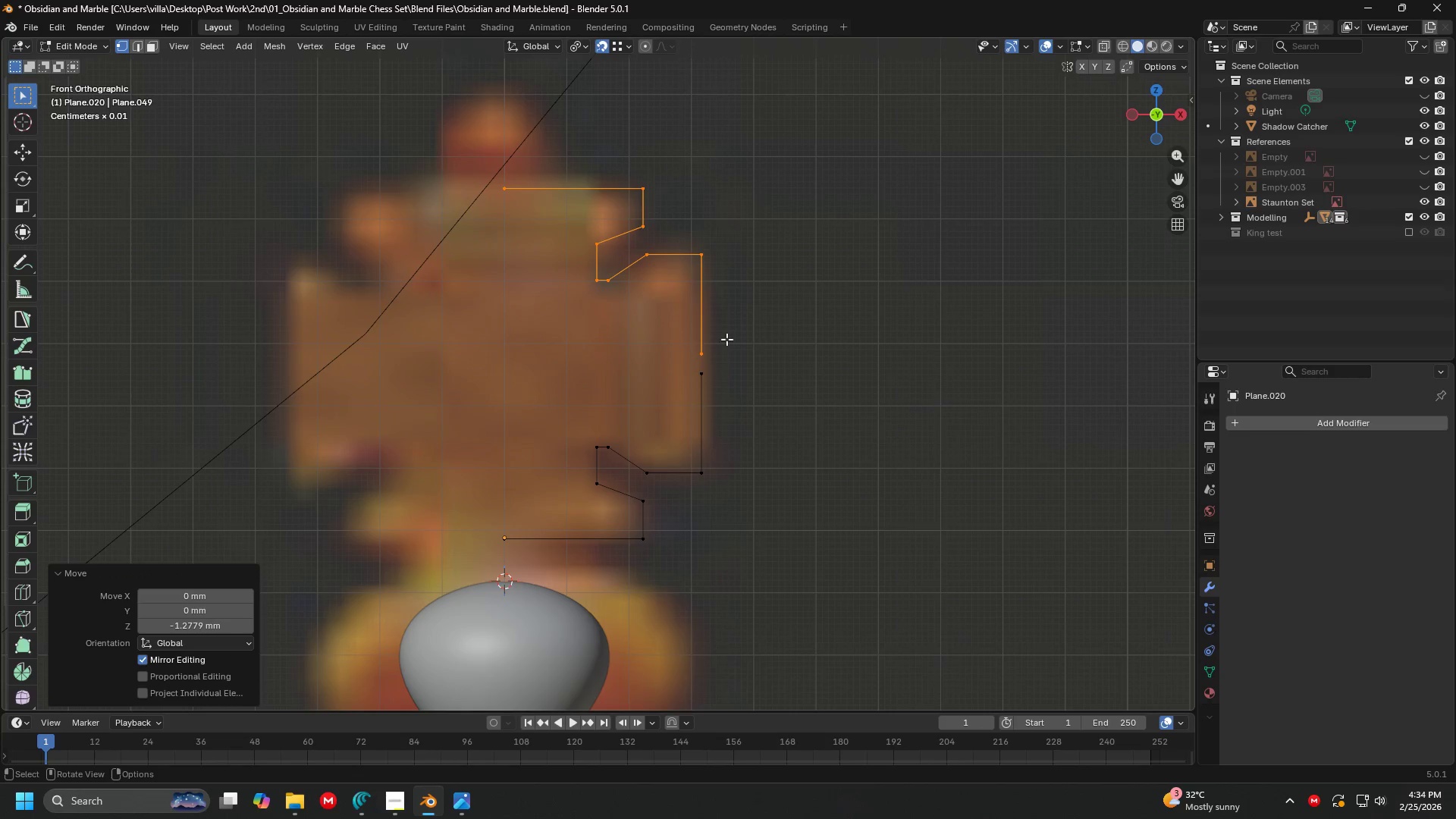 
left_click([721, 338])
 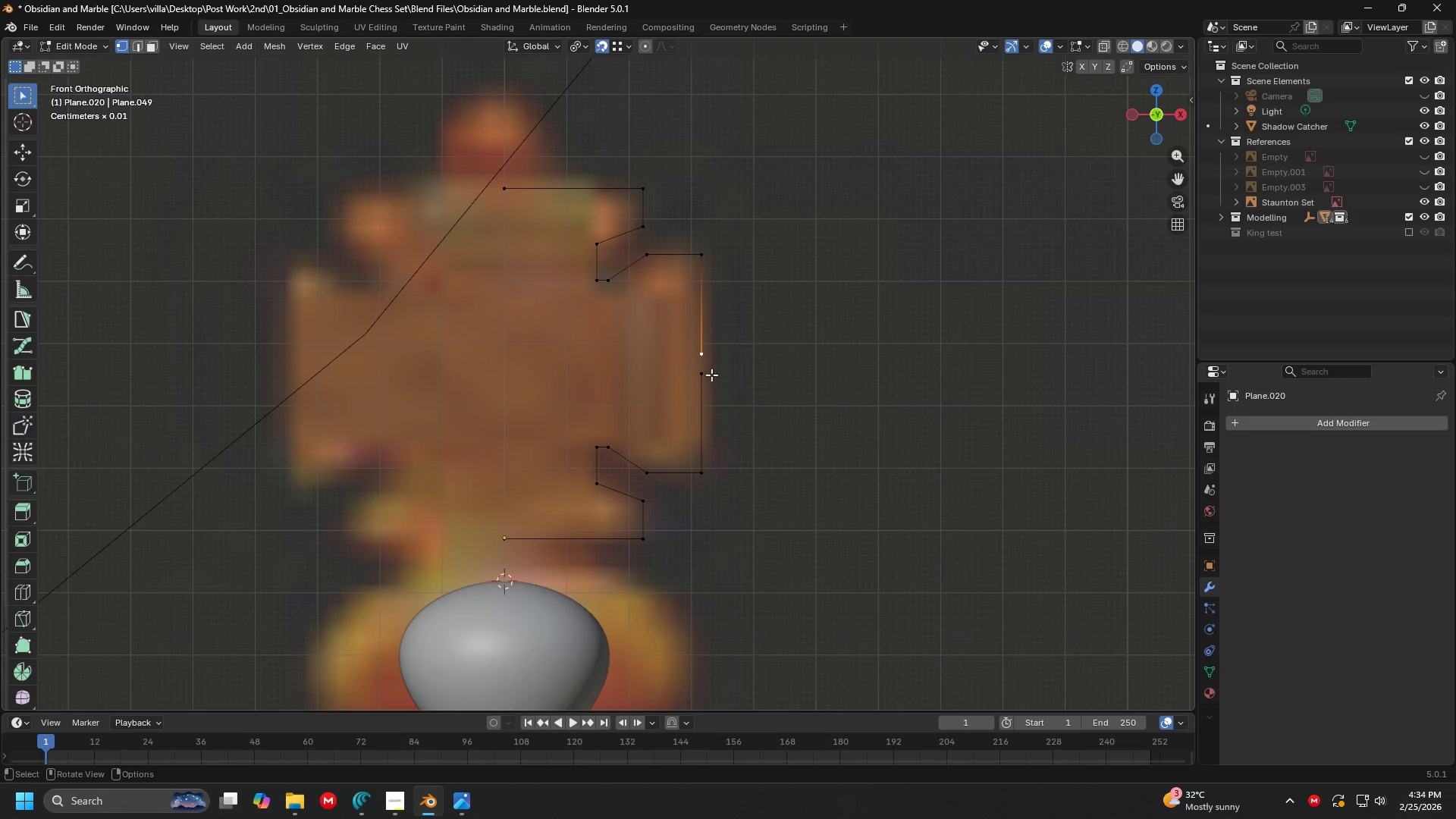 
hold_key(key=ShiftLeft, duration=0.61)
left_click([703, 448])
 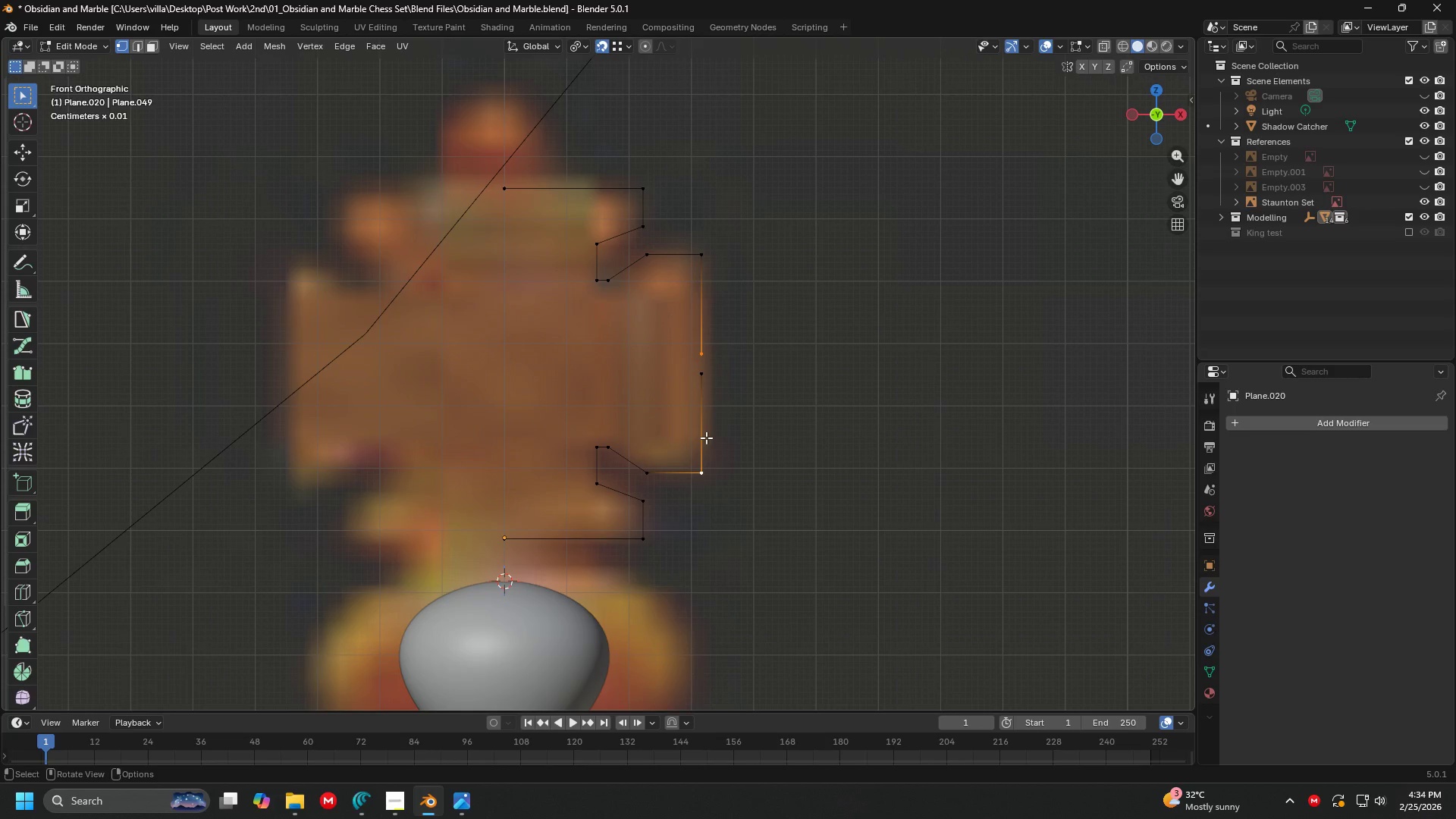 
key(M)
 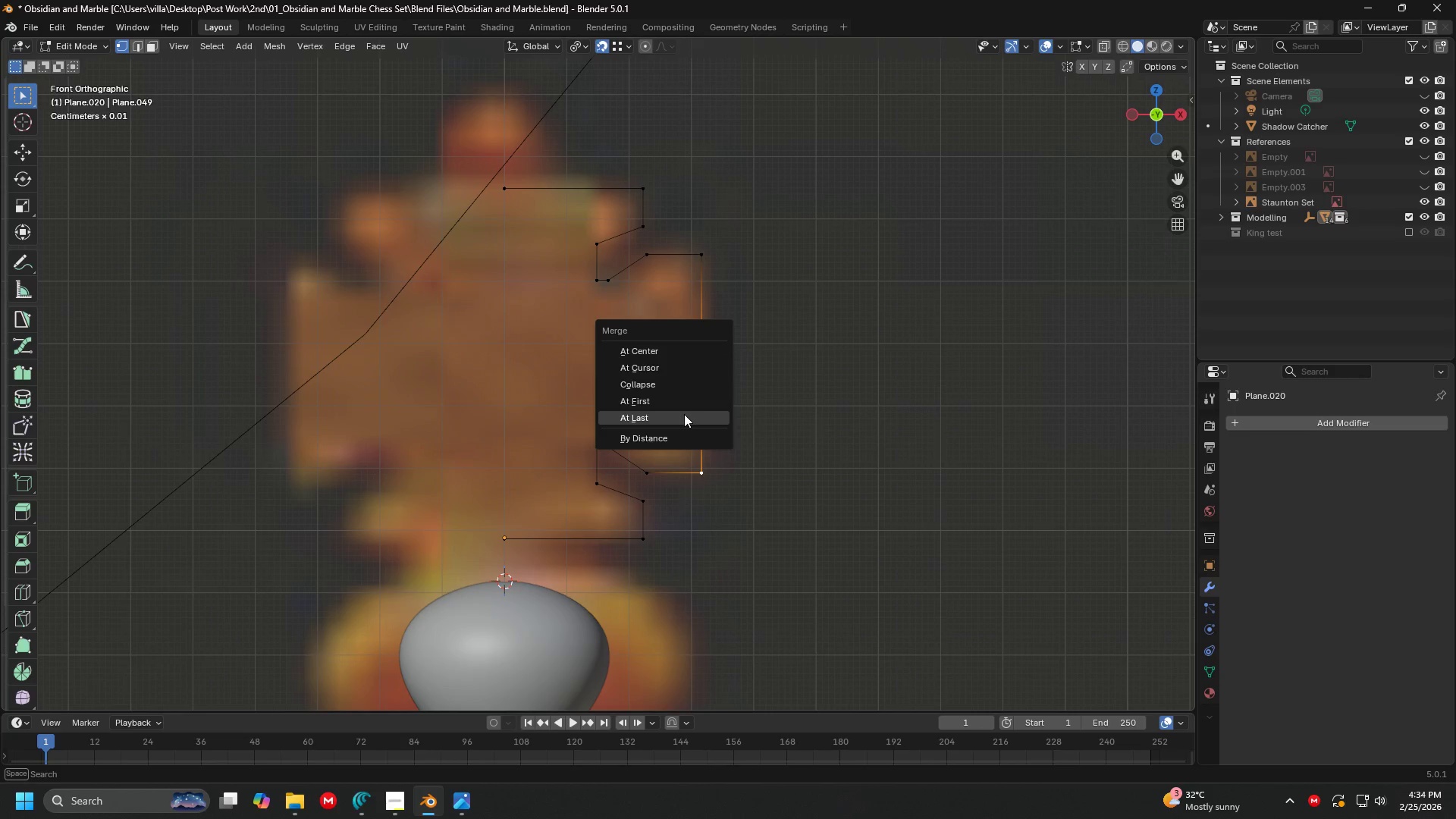 
double_click([704, 381])
 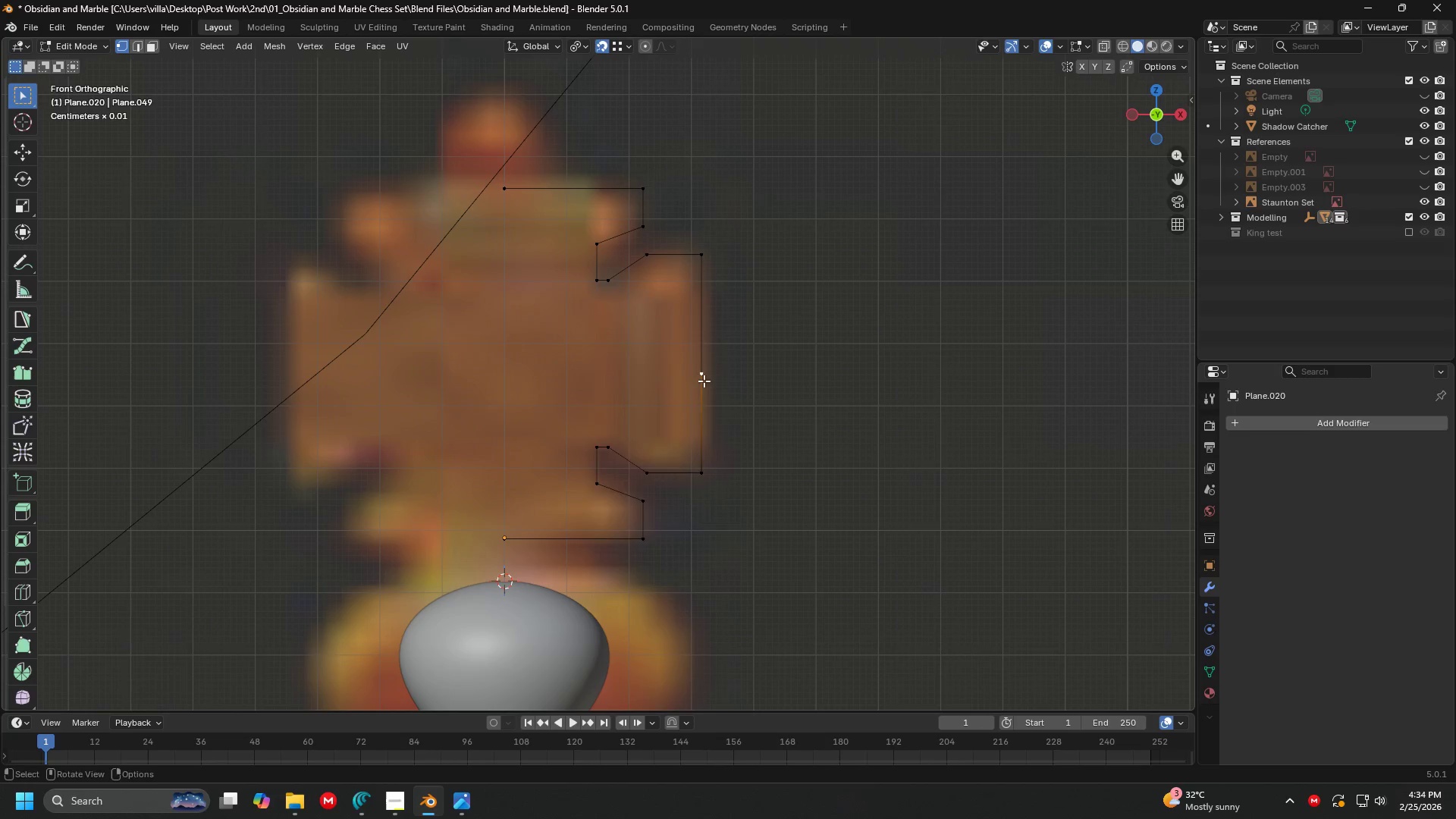 
key(X)
 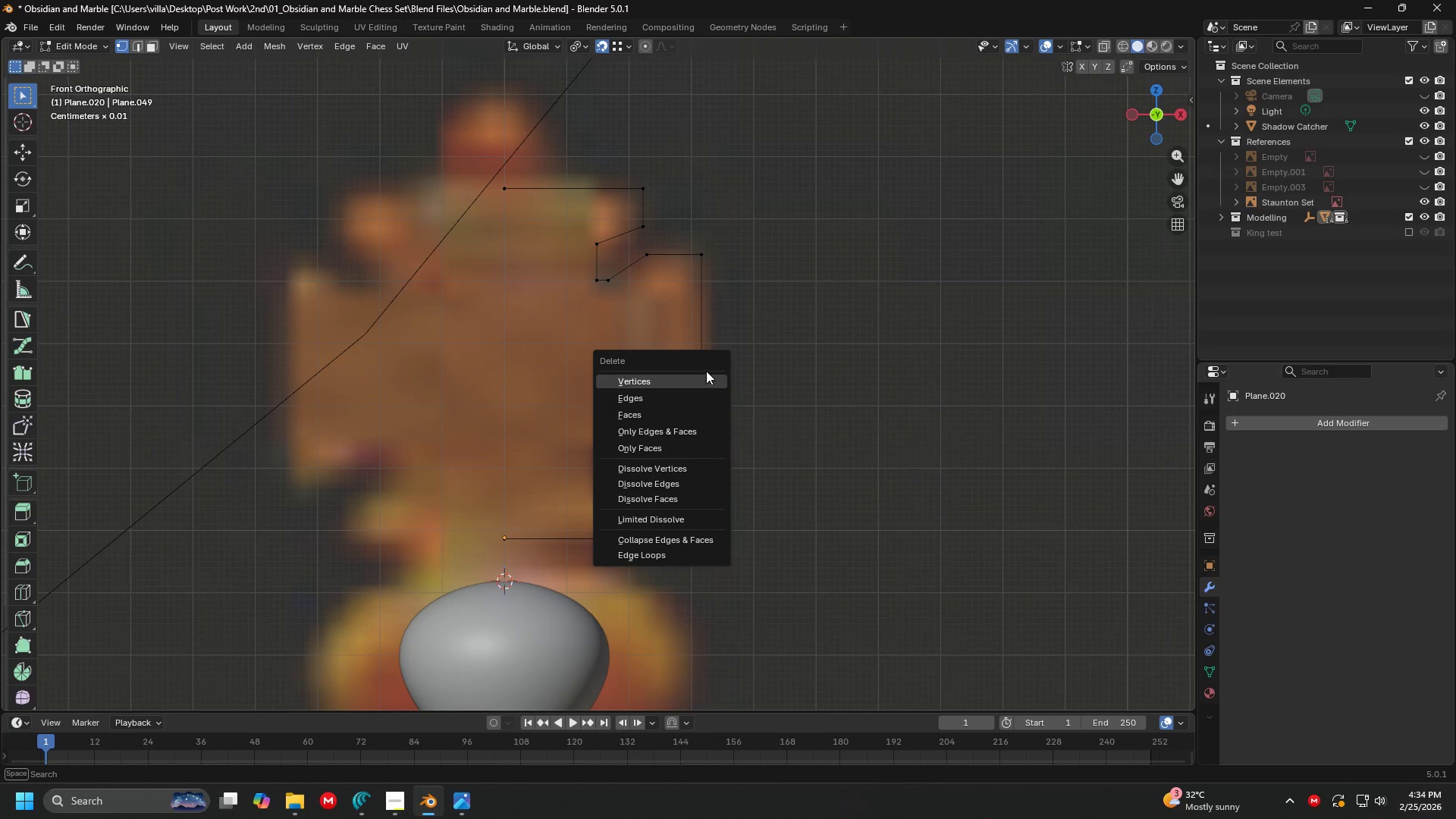 
left_click([706, 371])
 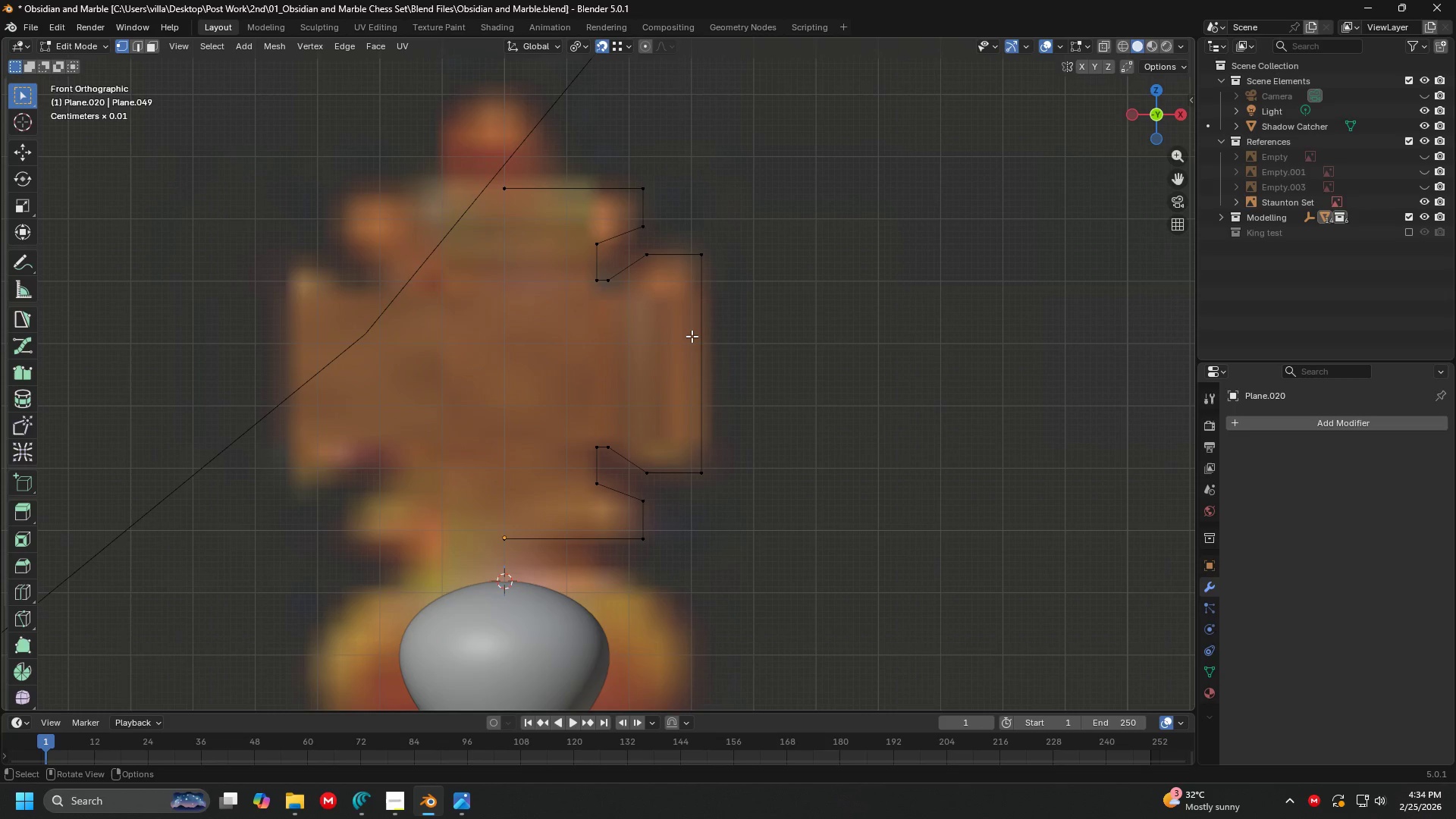 
hold_key(key=ShiftLeft, duration=0.38)
 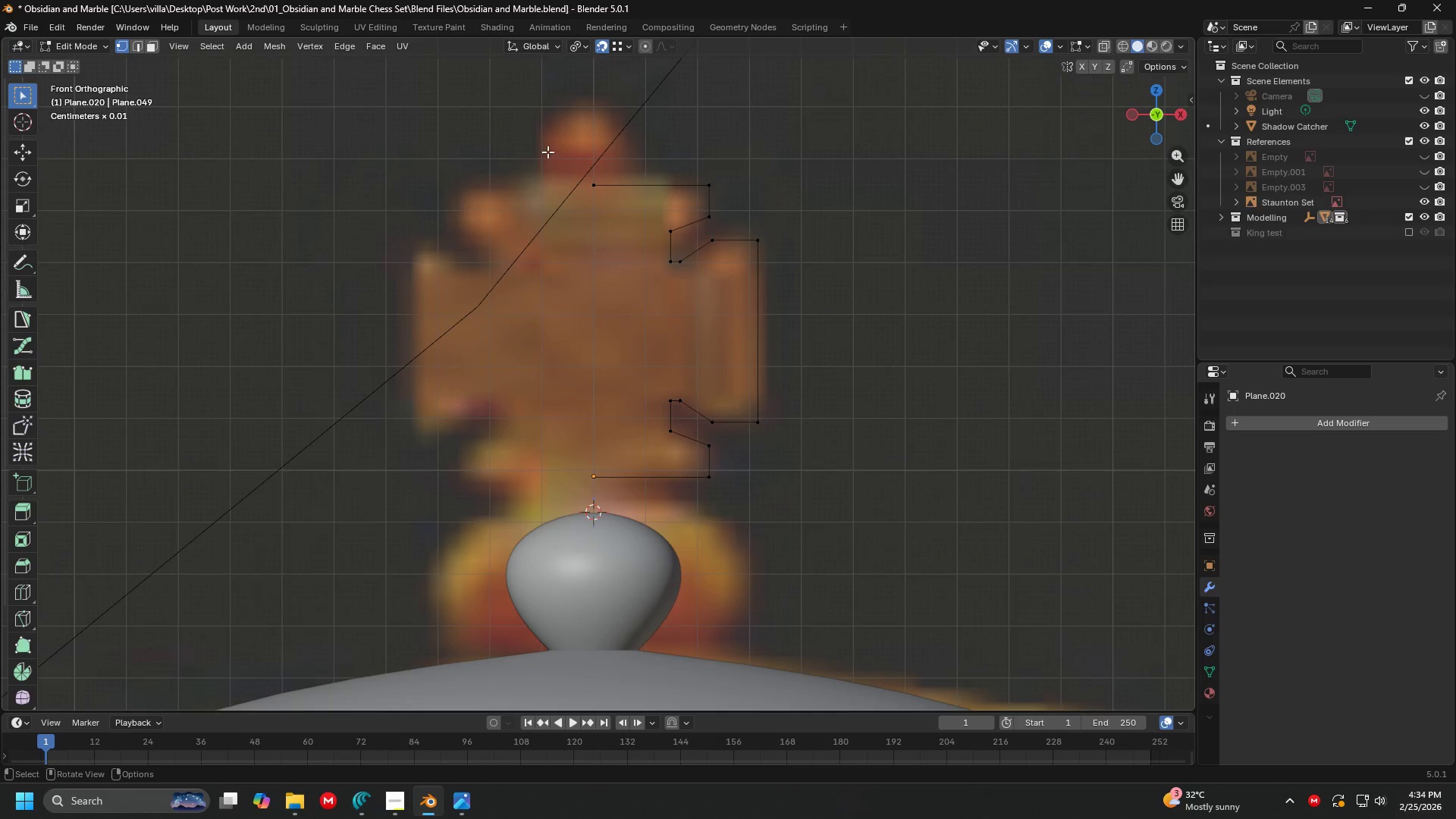 
scroll: coordinate [692, 336], scroll_direction: down, amount: 1.0
 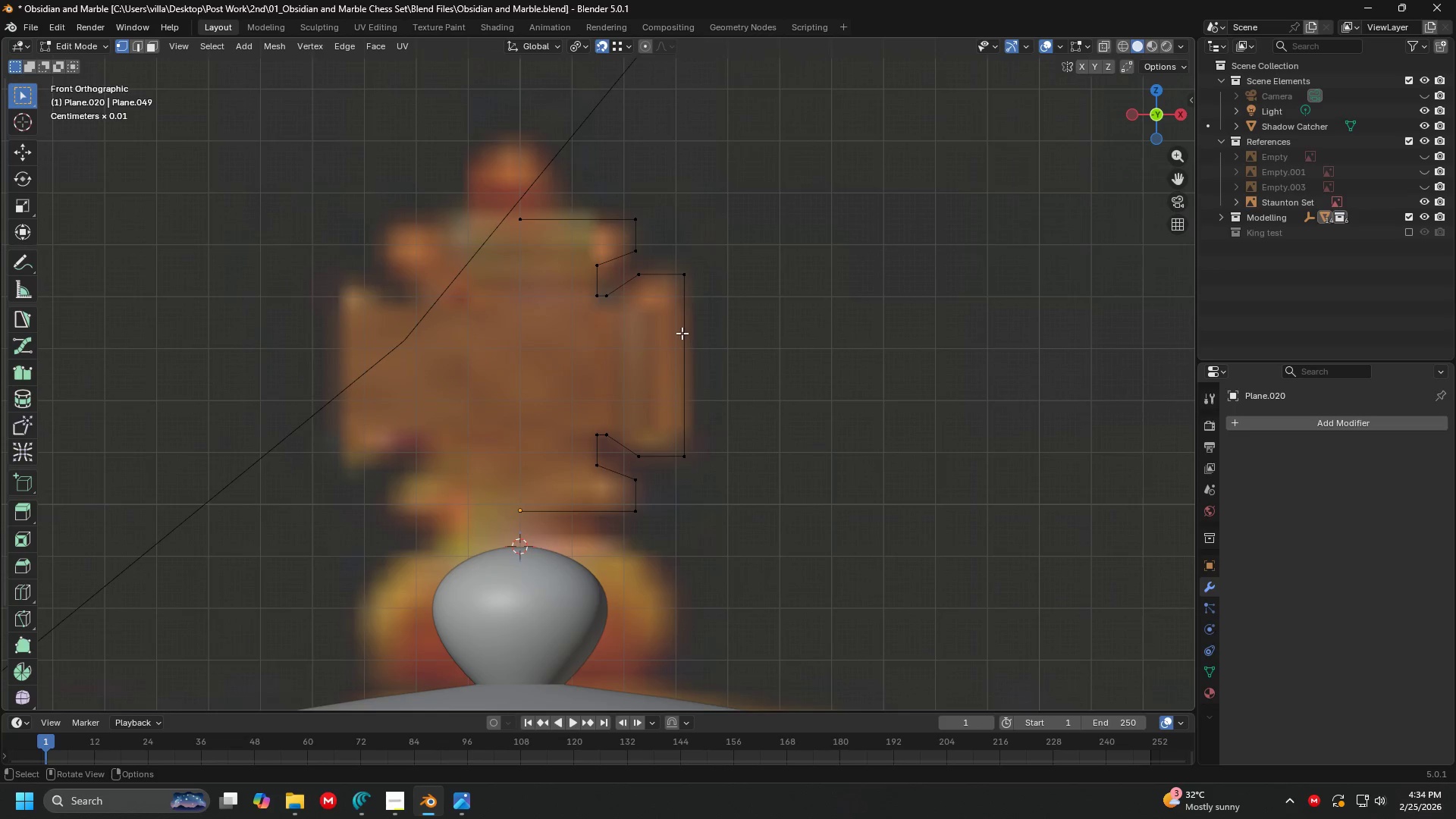 
left_click_drag(start_coordinate=[472, 83], to_coordinate=[894, 504])
 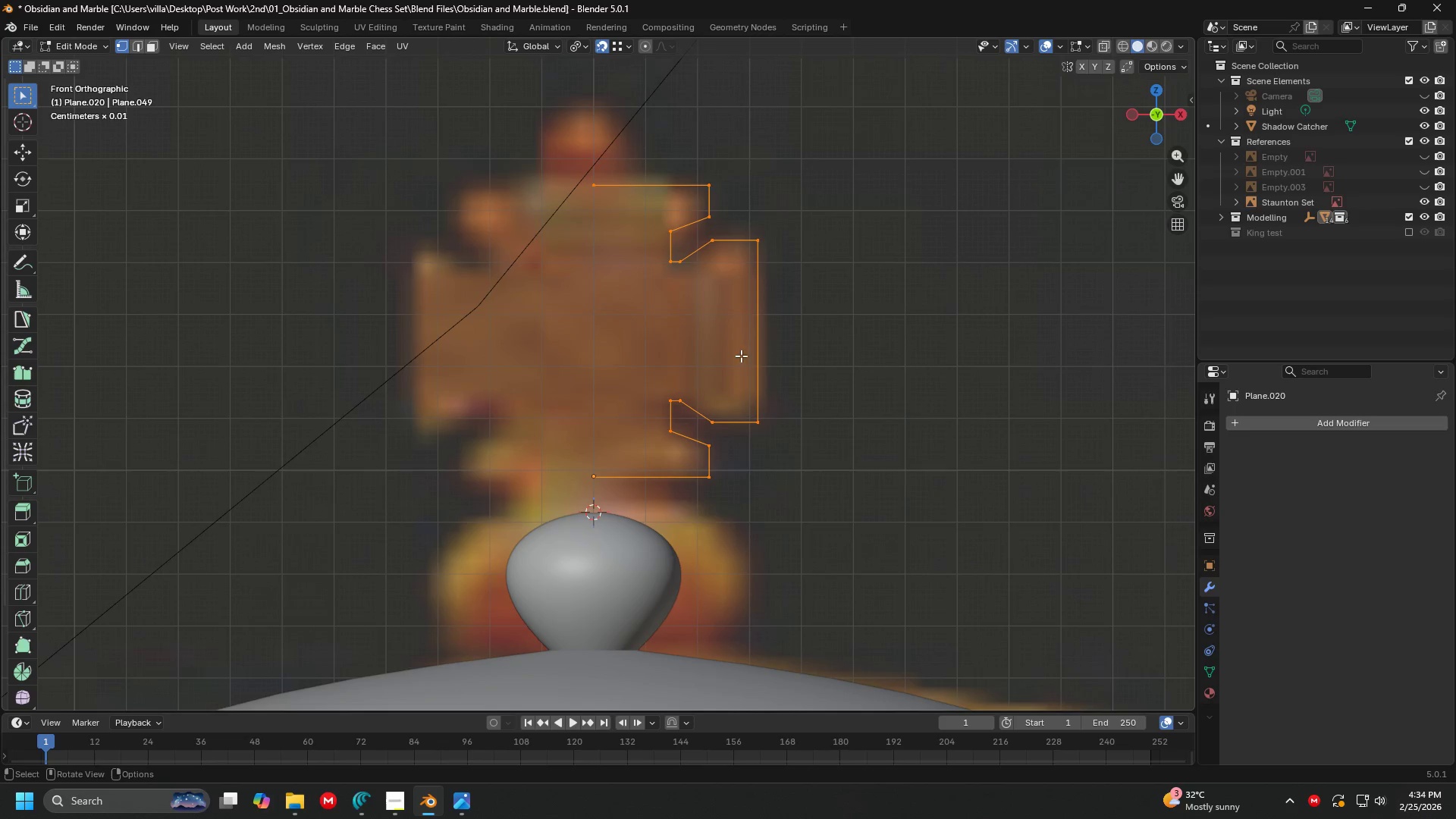 
key(Shift+D)
 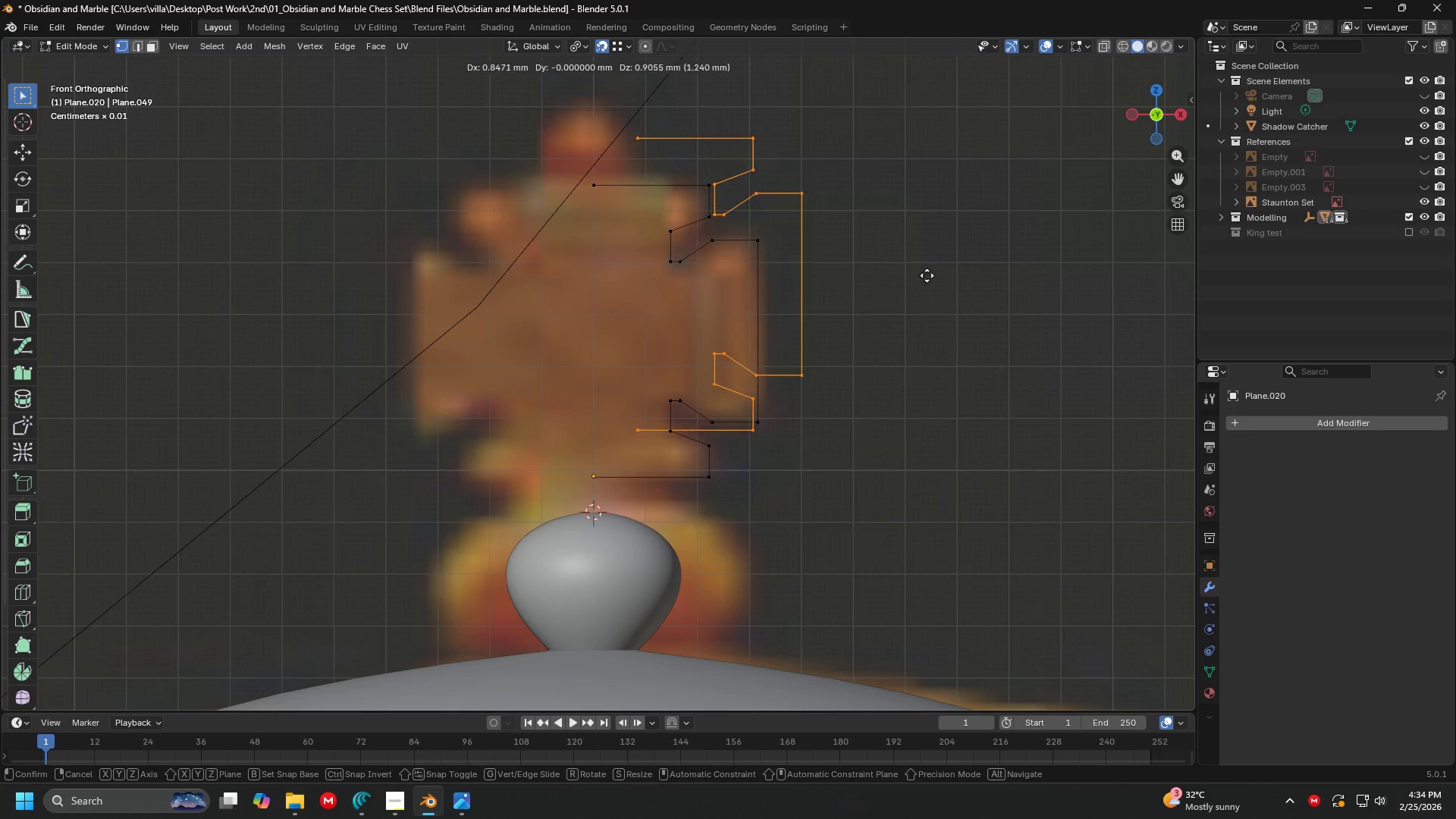 
right_click([927, 275])
 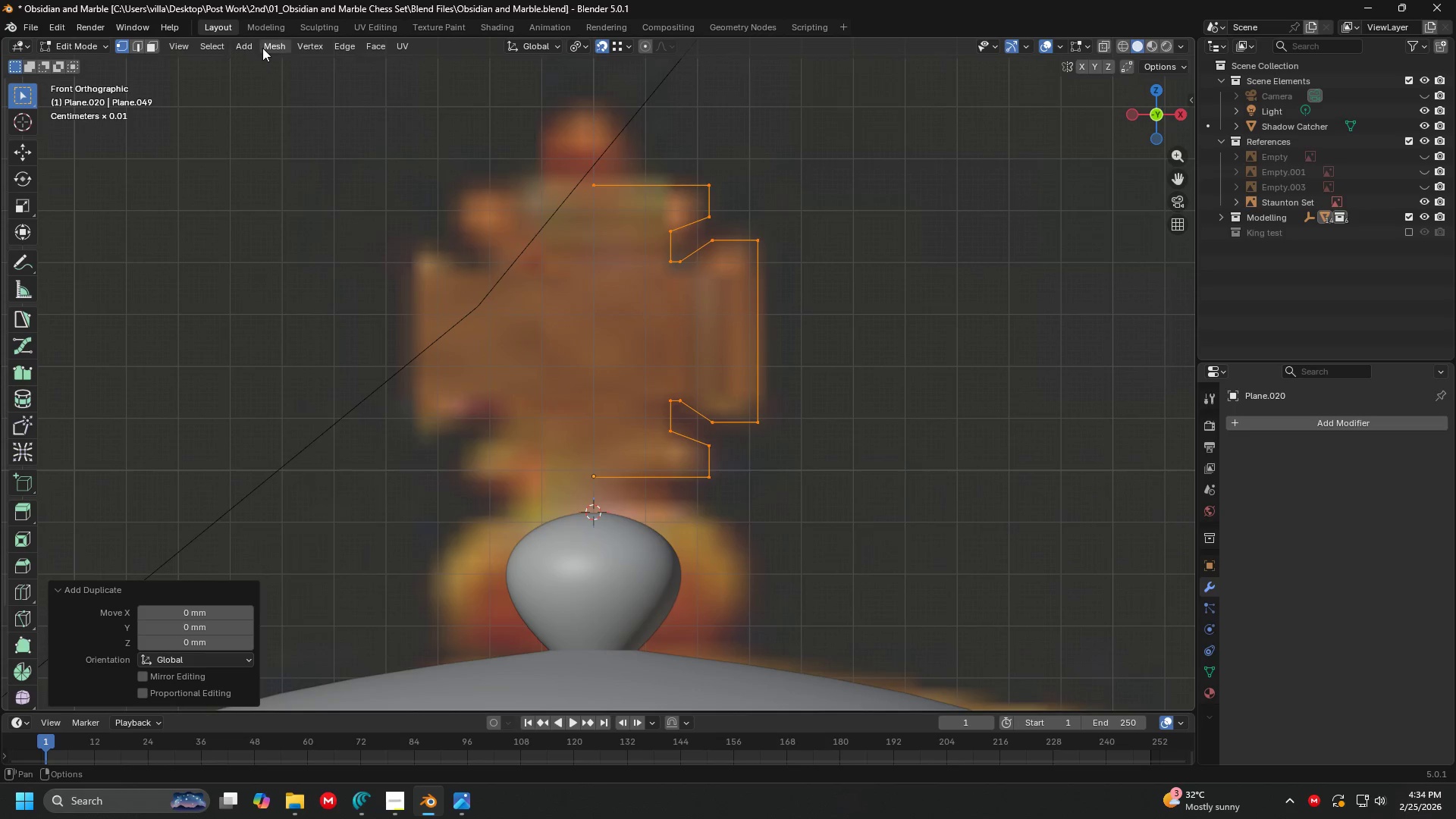 
left_click([270, 45])
 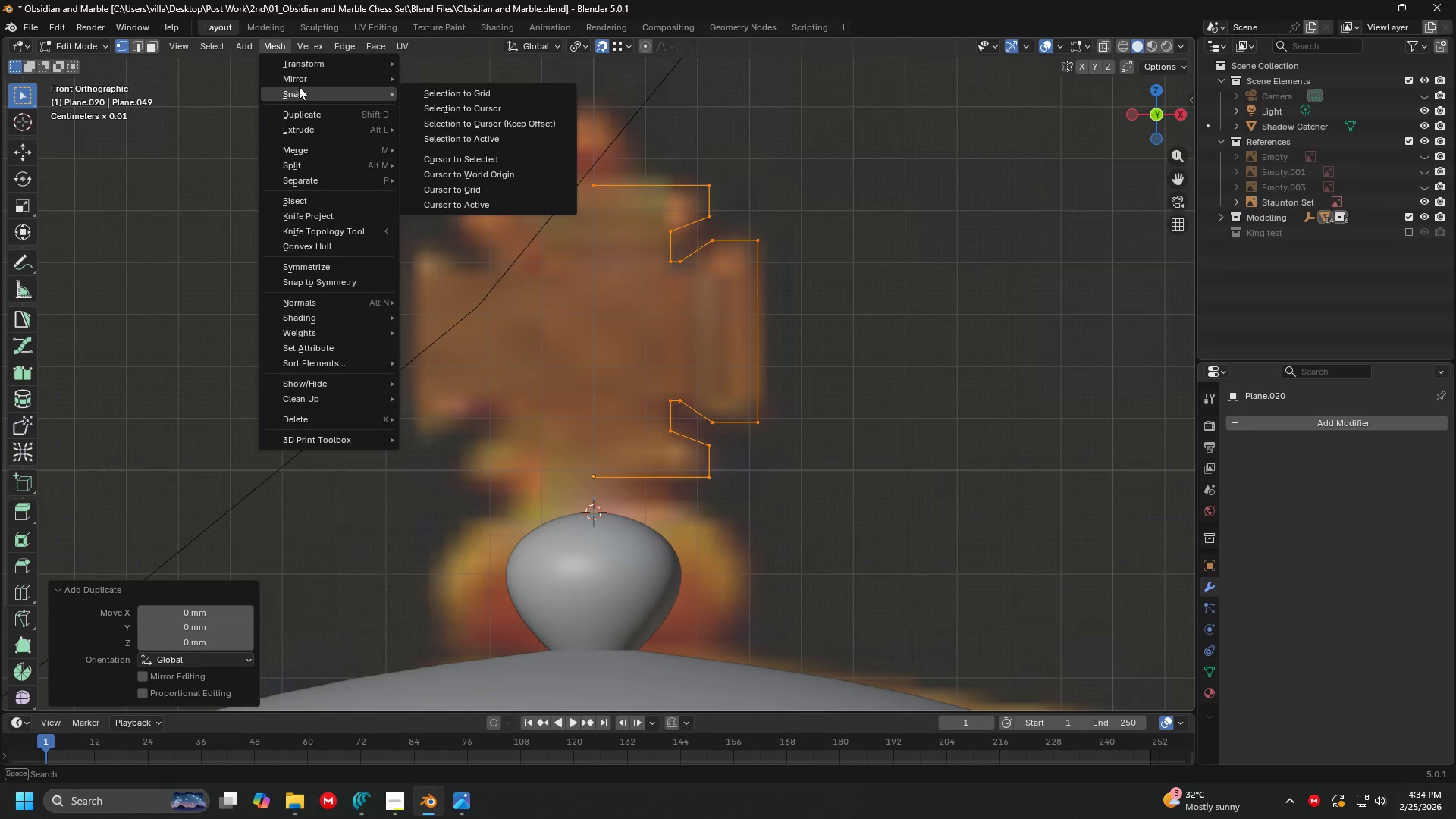 
left_click([310, 74])
 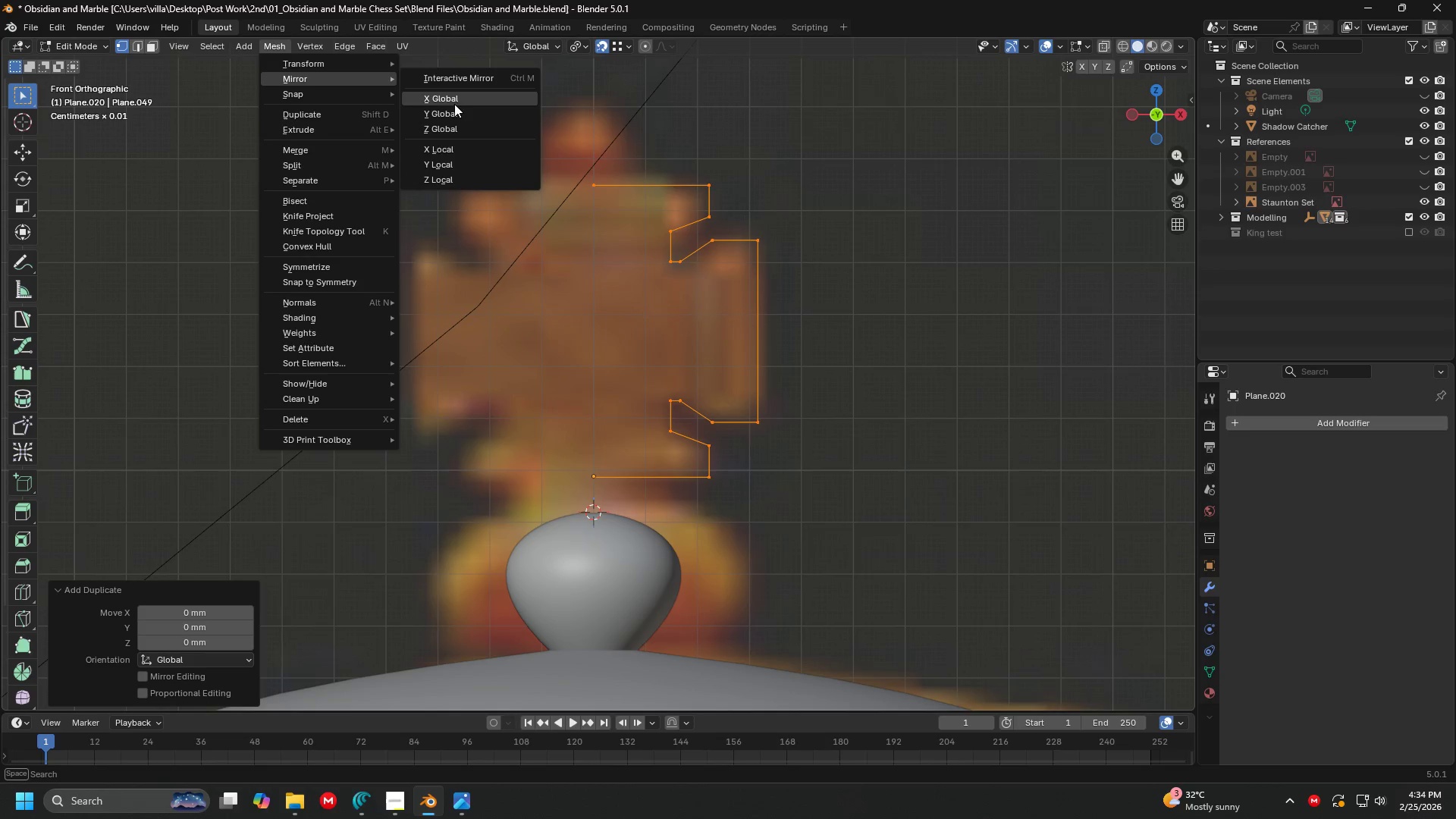 
left_click([457, 100])
 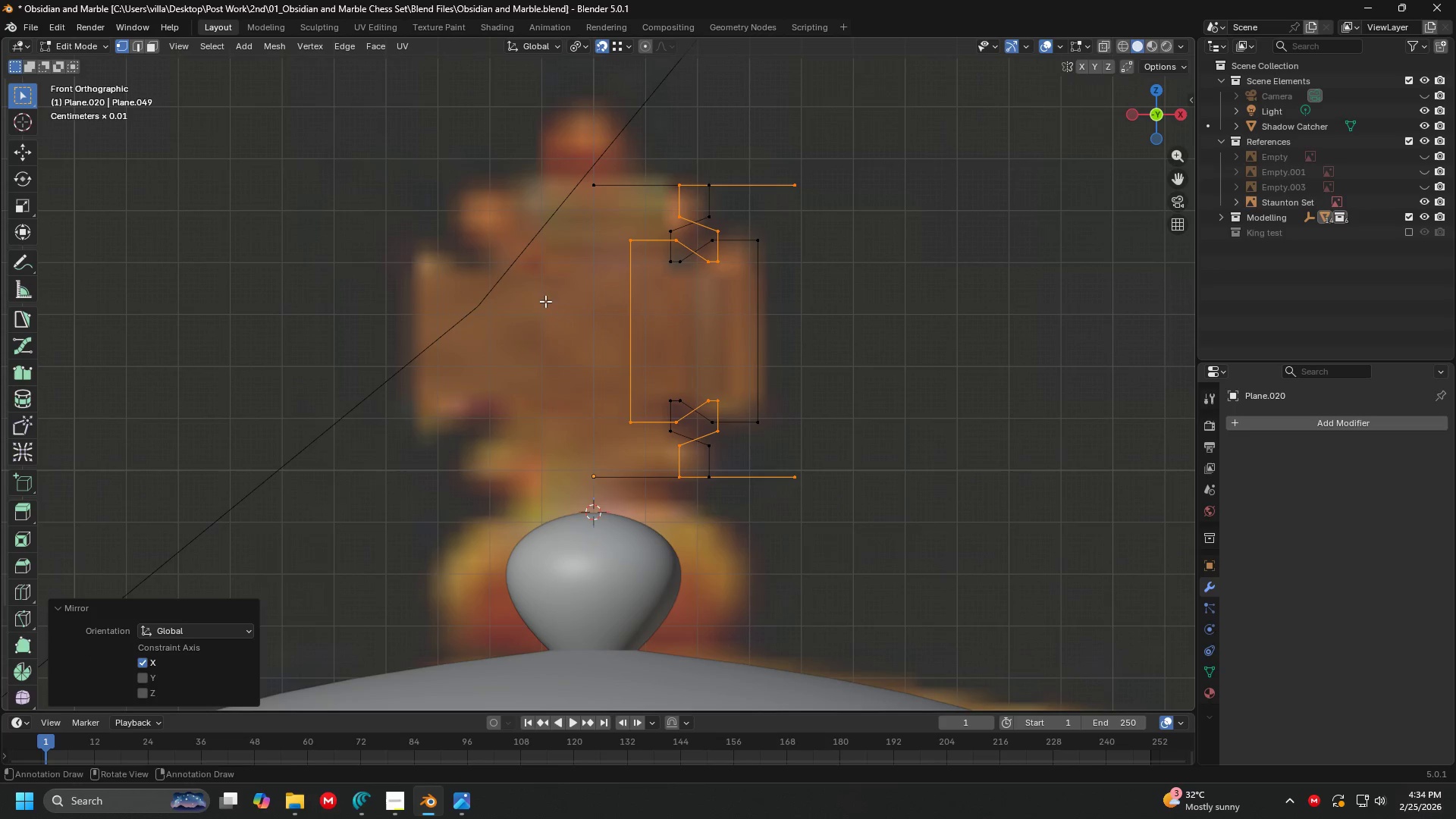 
type(gg)
key(Escape)
type(g)
 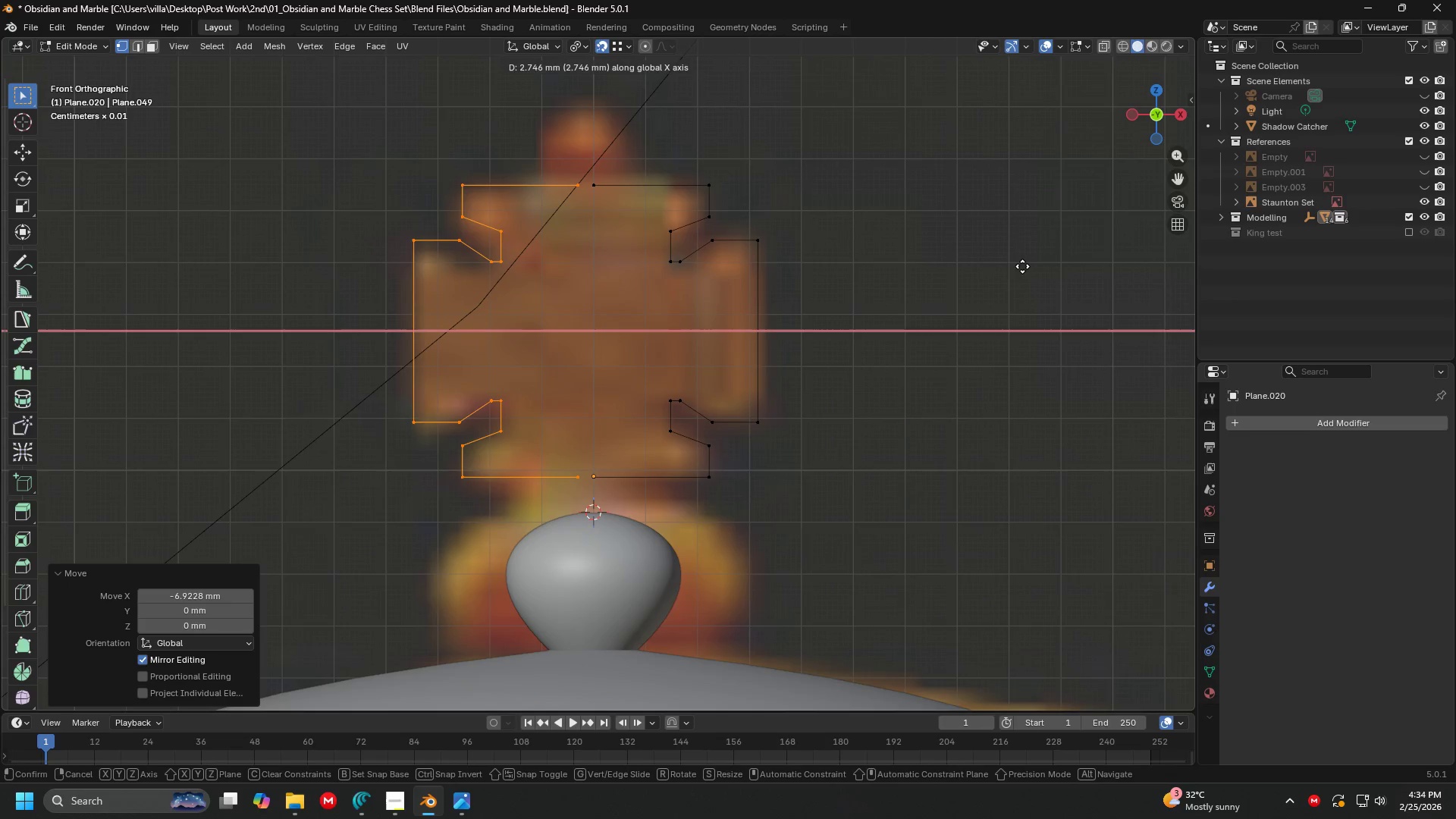 
left_click_drag(start_coordinate=[186, 278], to_coordinate=[190, 281])
 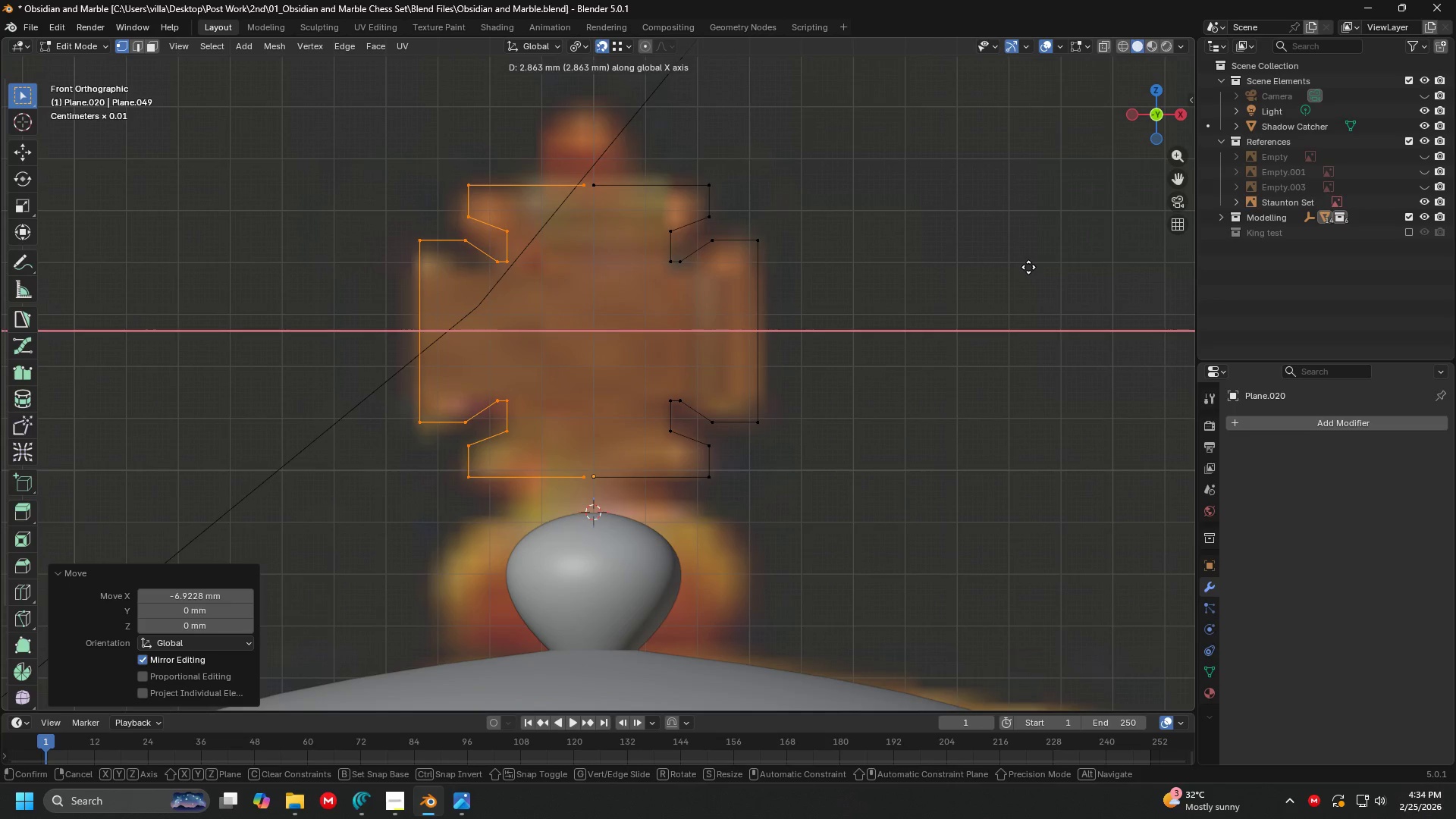 
wait(7.81)
 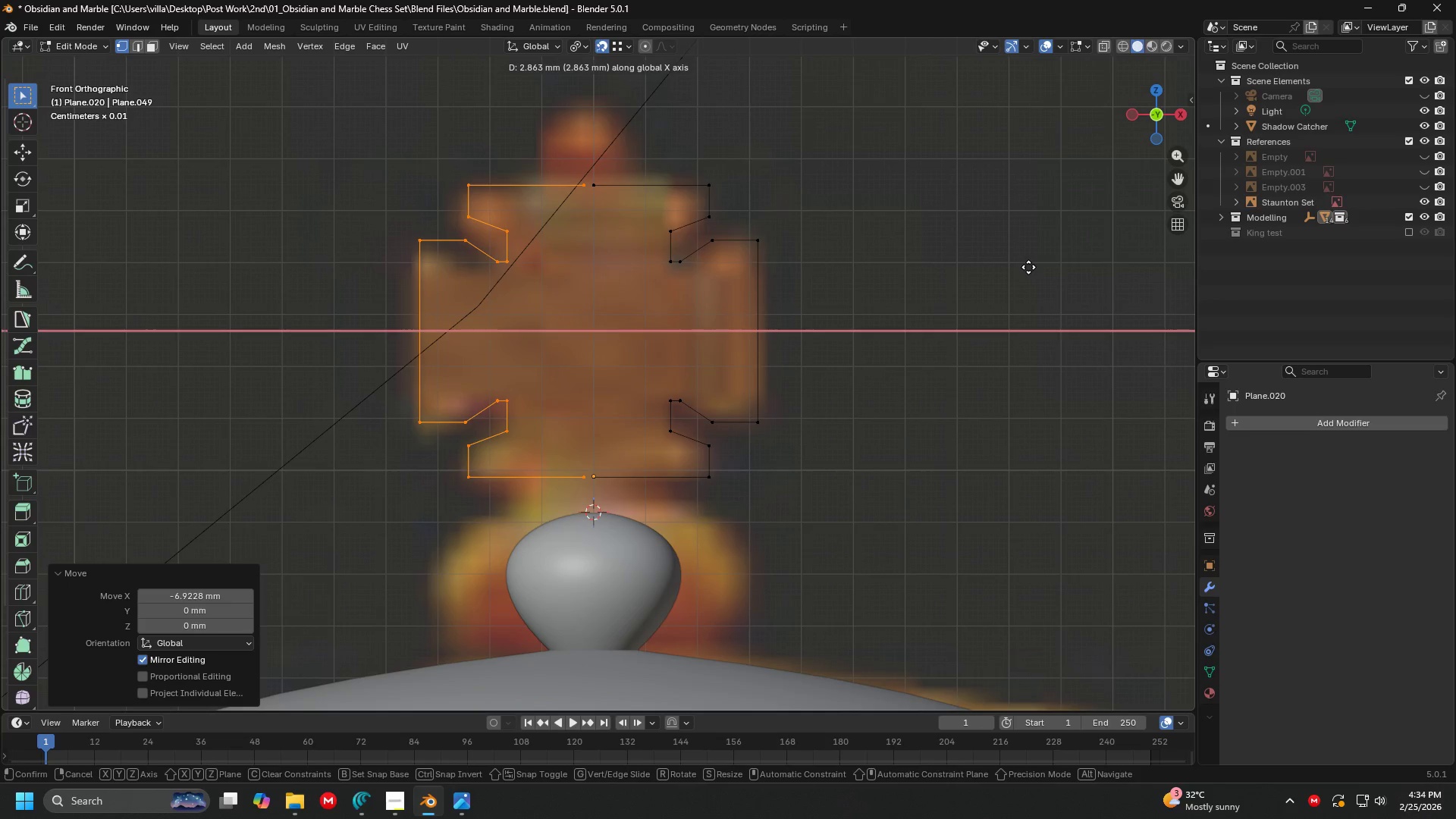 
left_click([1031, 272])
 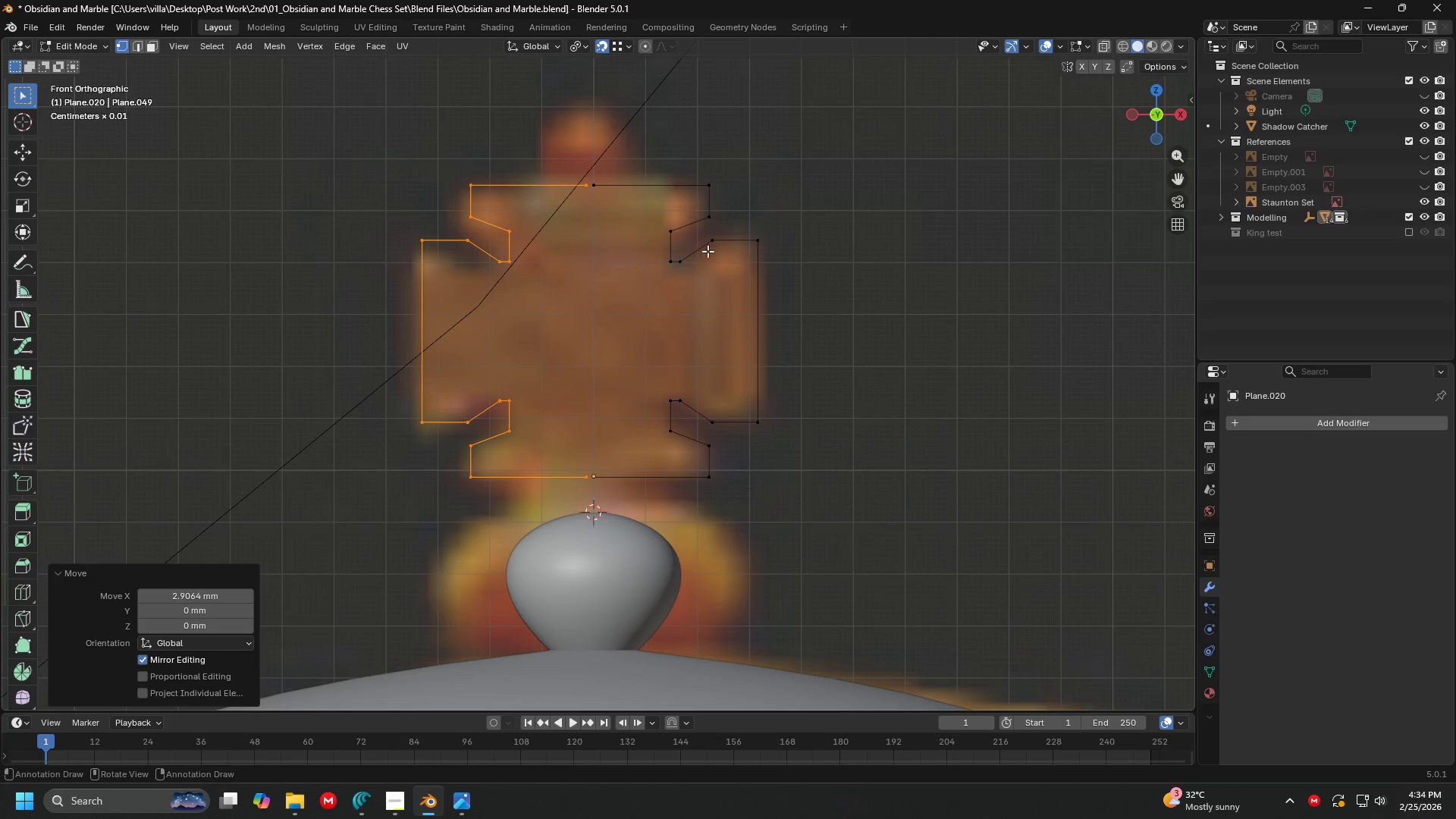 
hold_key(key=ShiftLeft, duration=0.39)
 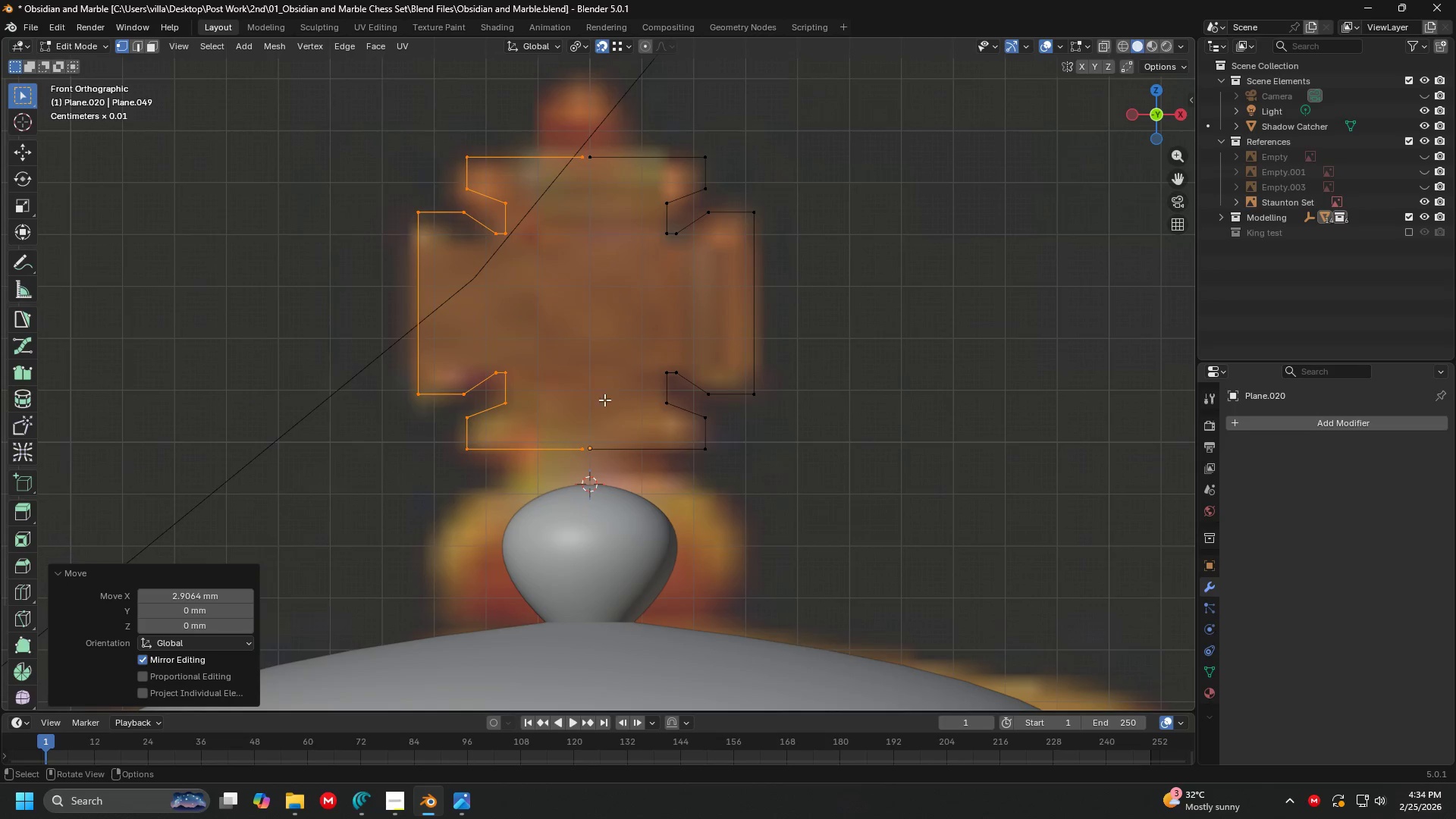 
left_click_drag(start_coordinate=[552, 418], to_coordinate=[620, 472])
 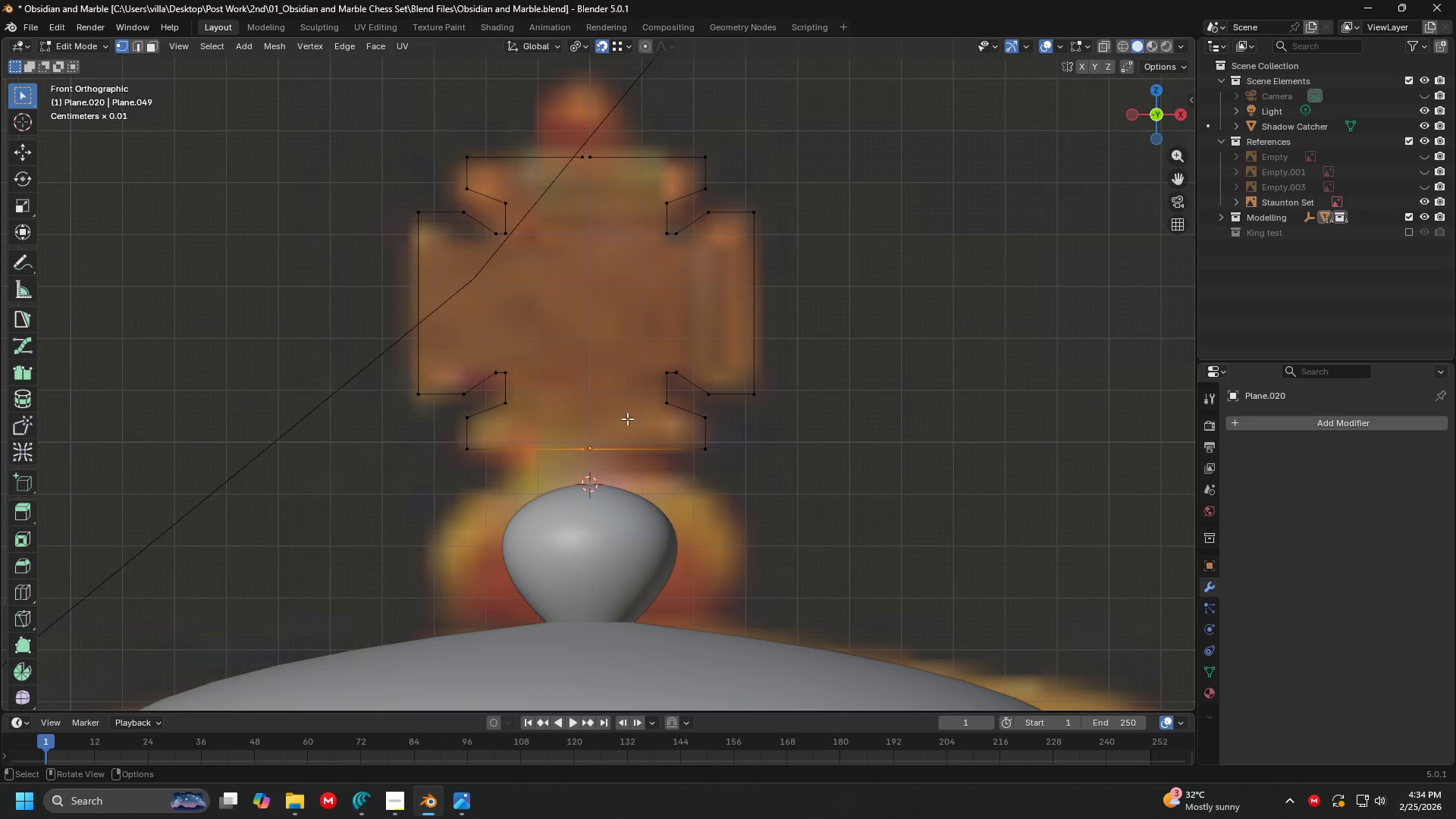 
key(M)
 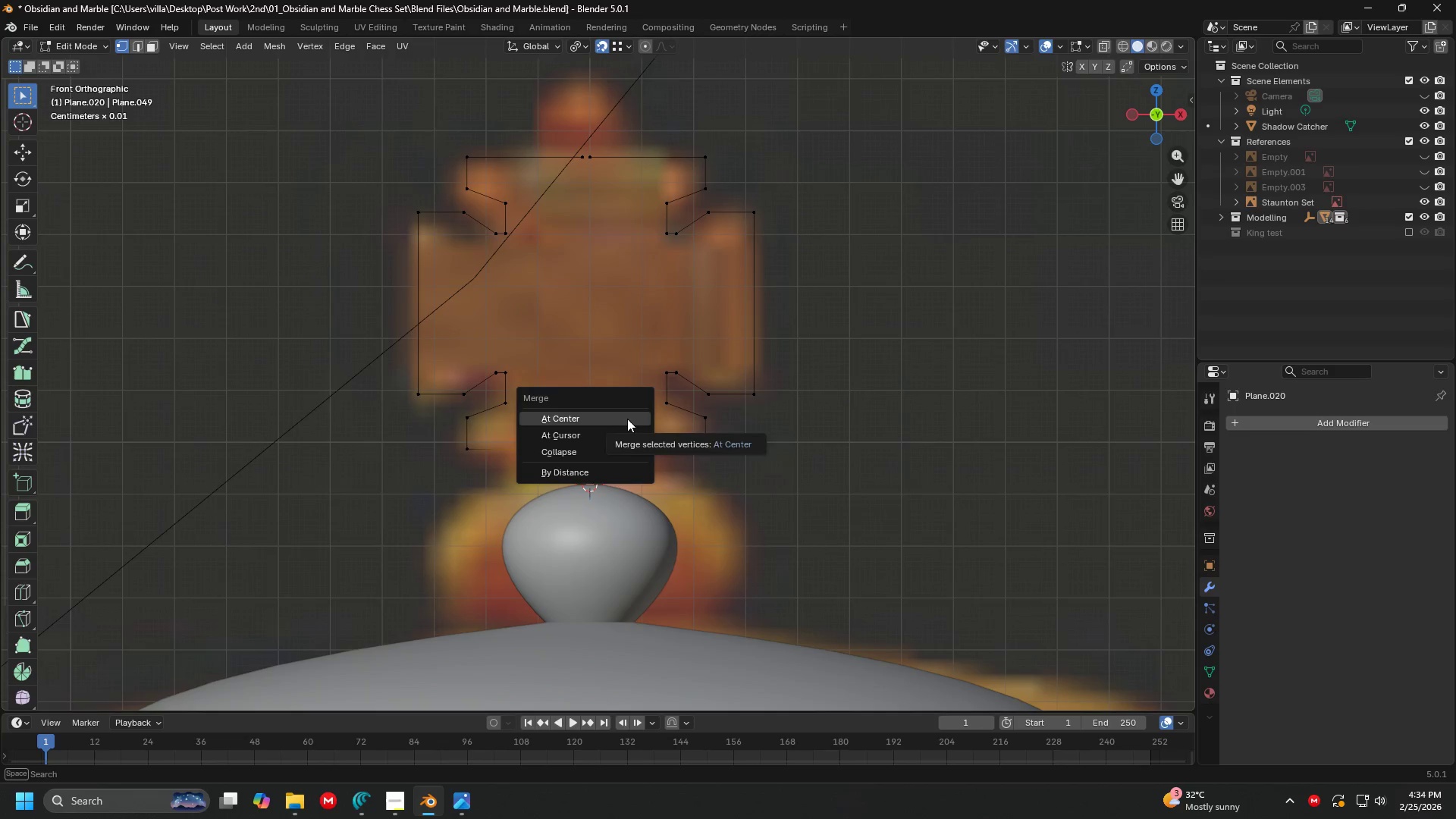 
left_click([627, 419])
 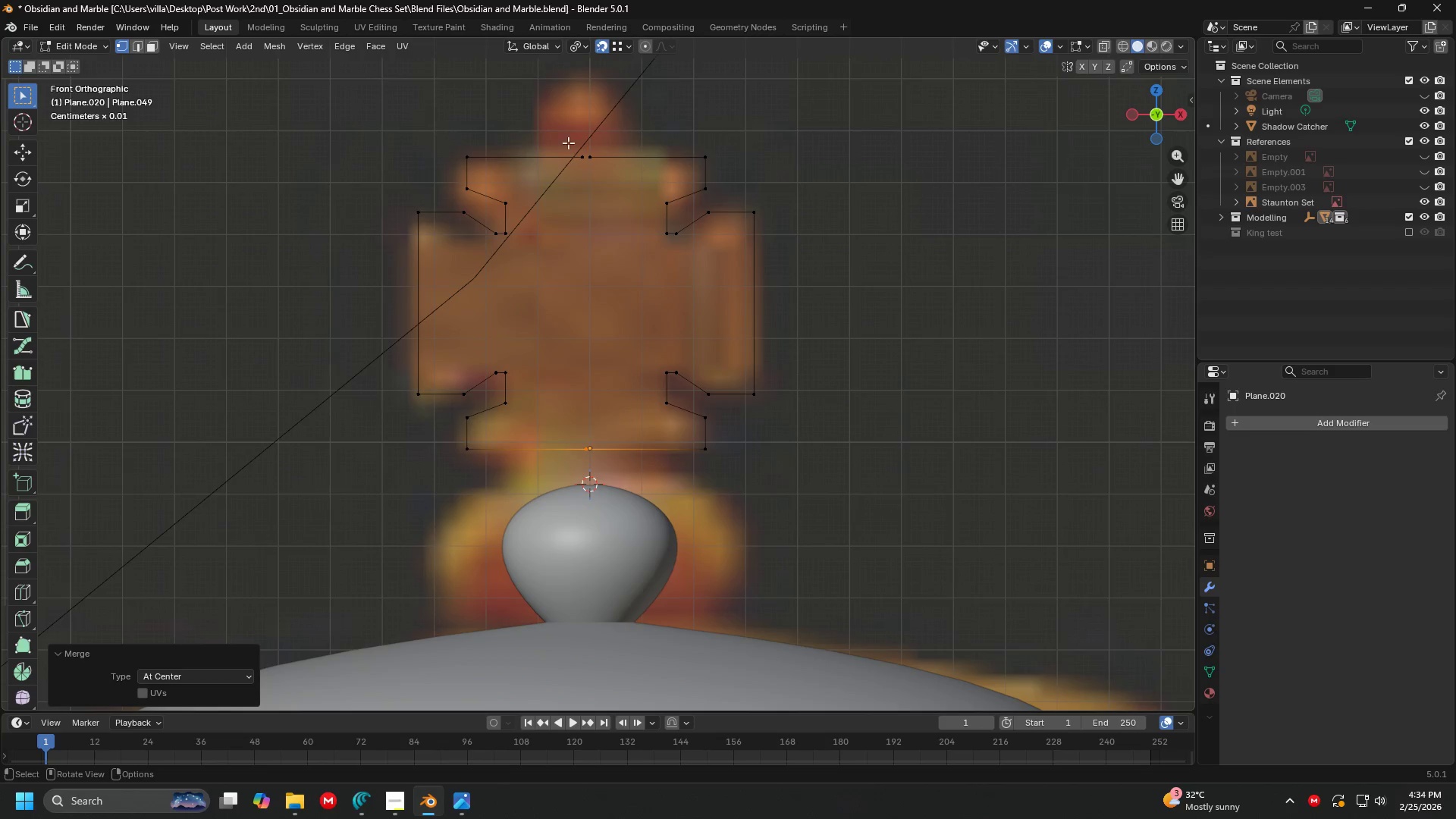 
left_click_drag(start_coordinate=[563, 133], to_coordinate=[623, 193])
 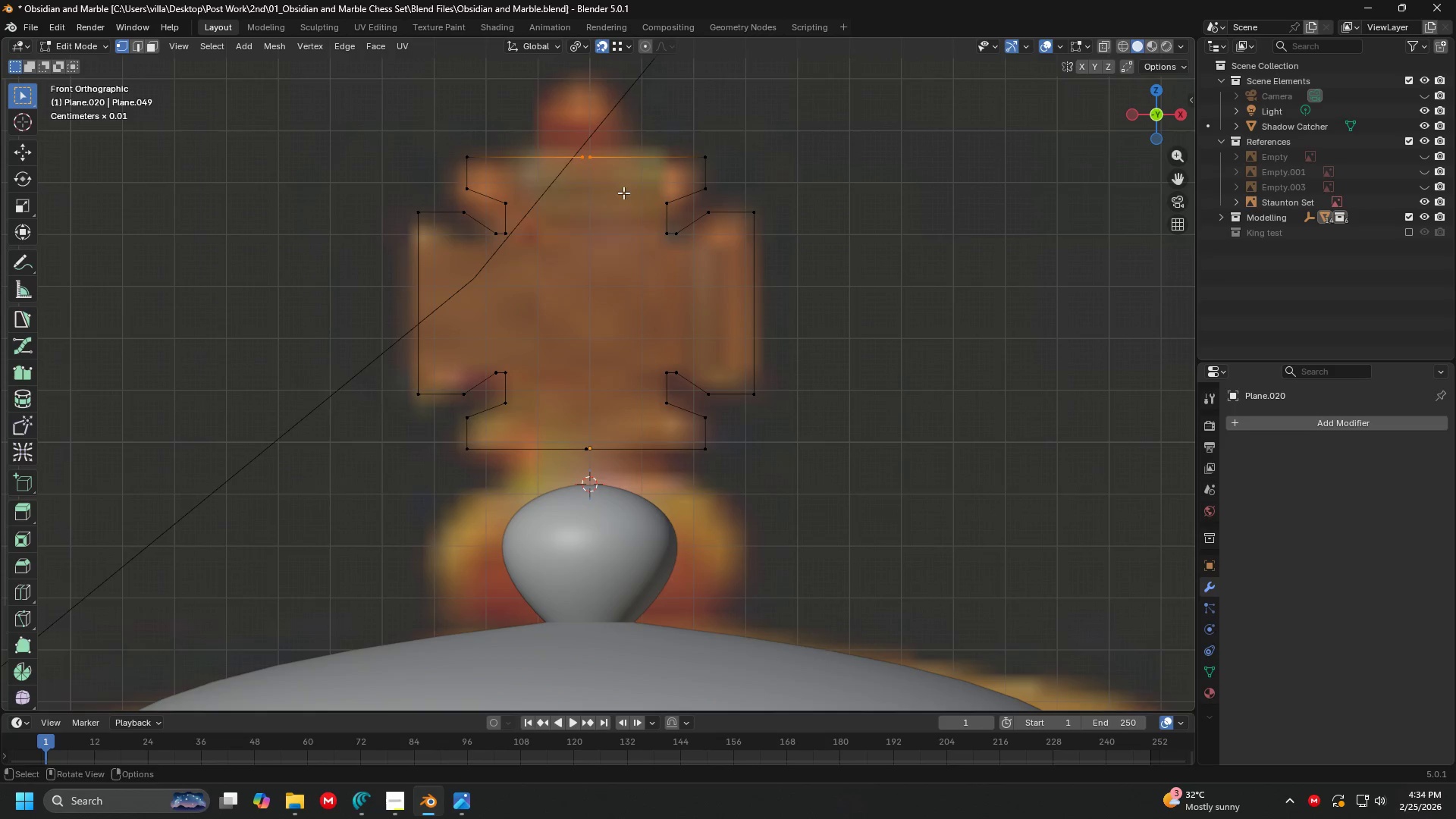 
key(M)
 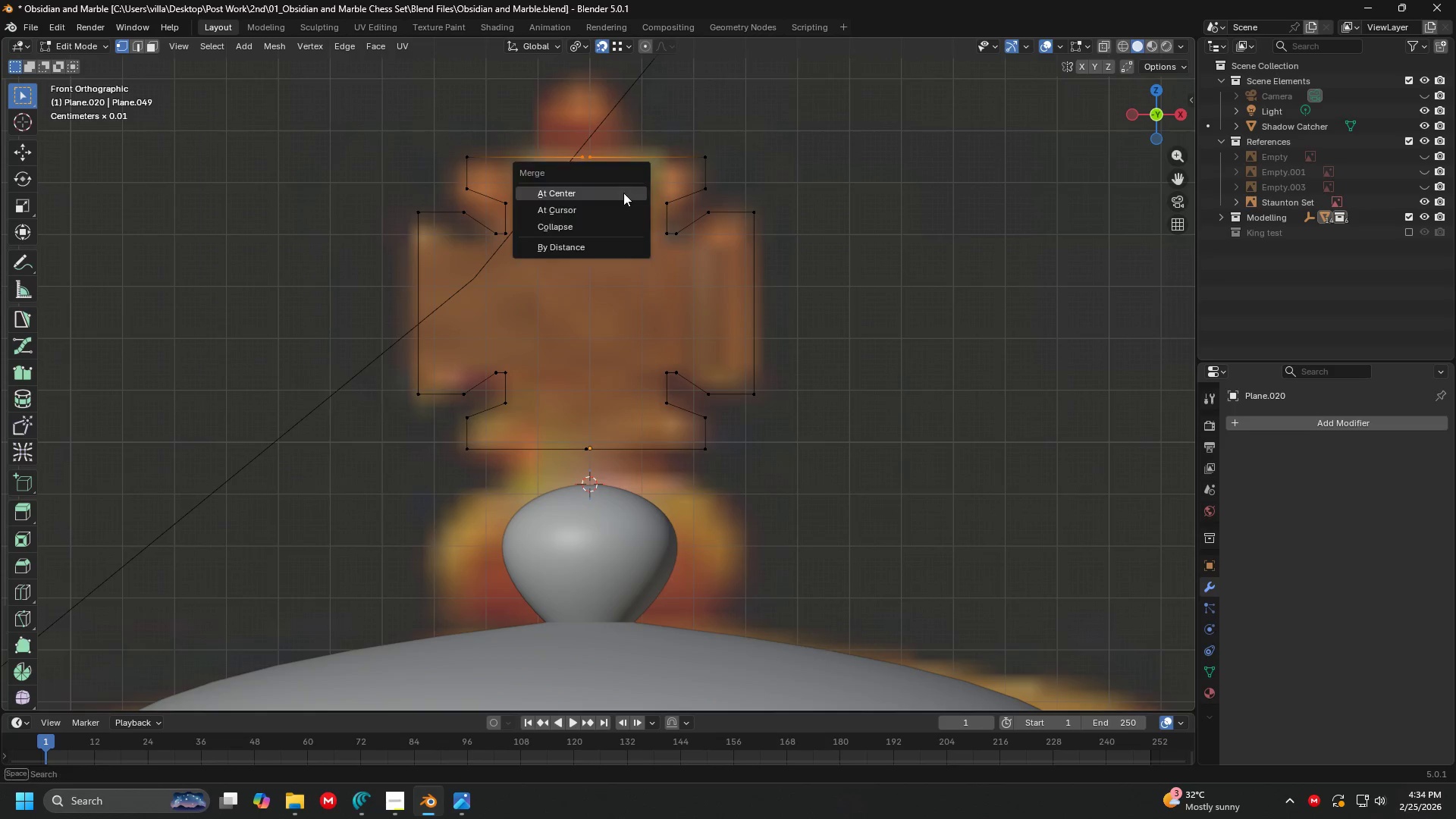 
left_click([623, 193])
 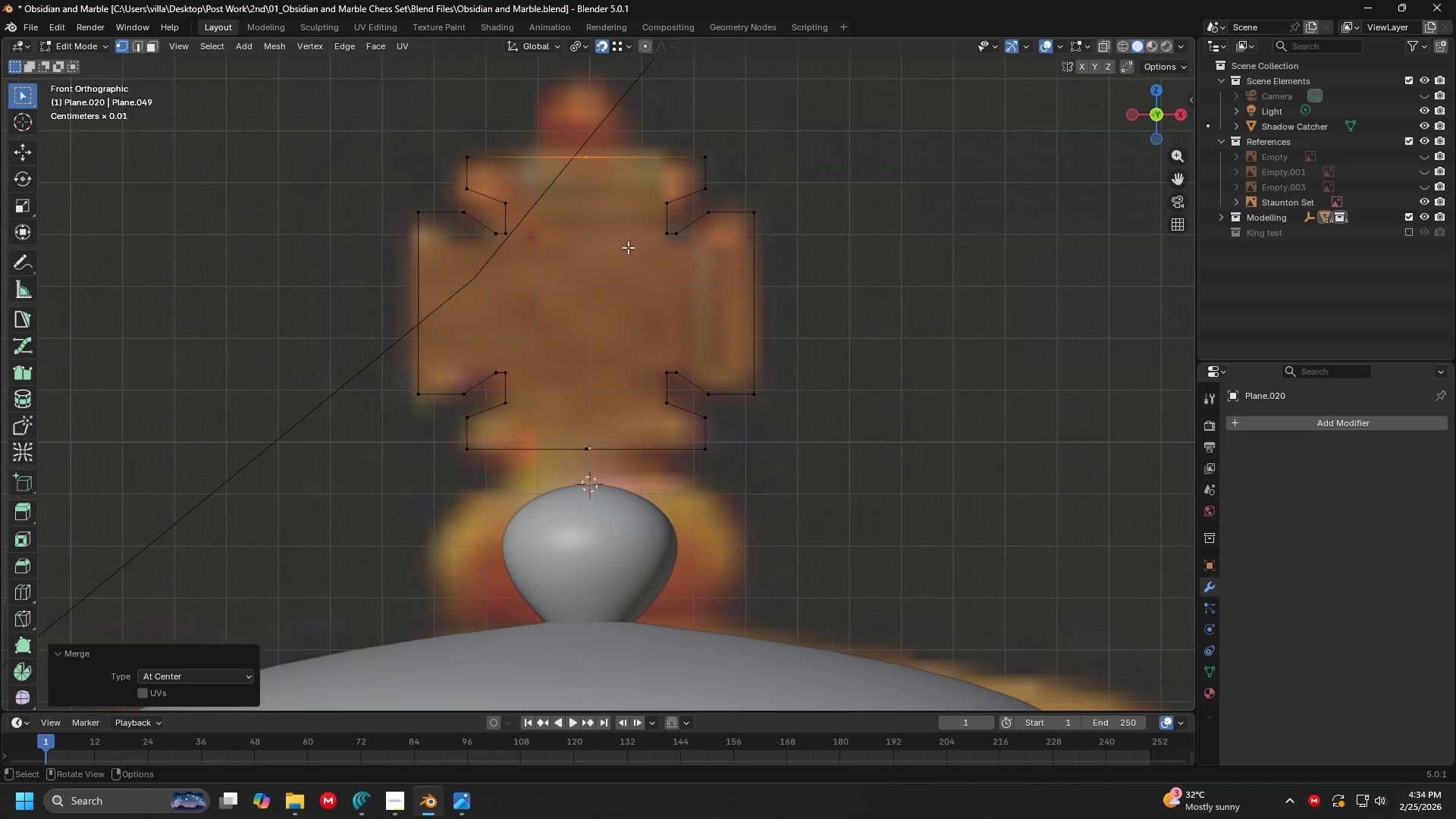 
hold_key(key=ShiftLeft, duration=0.38)
 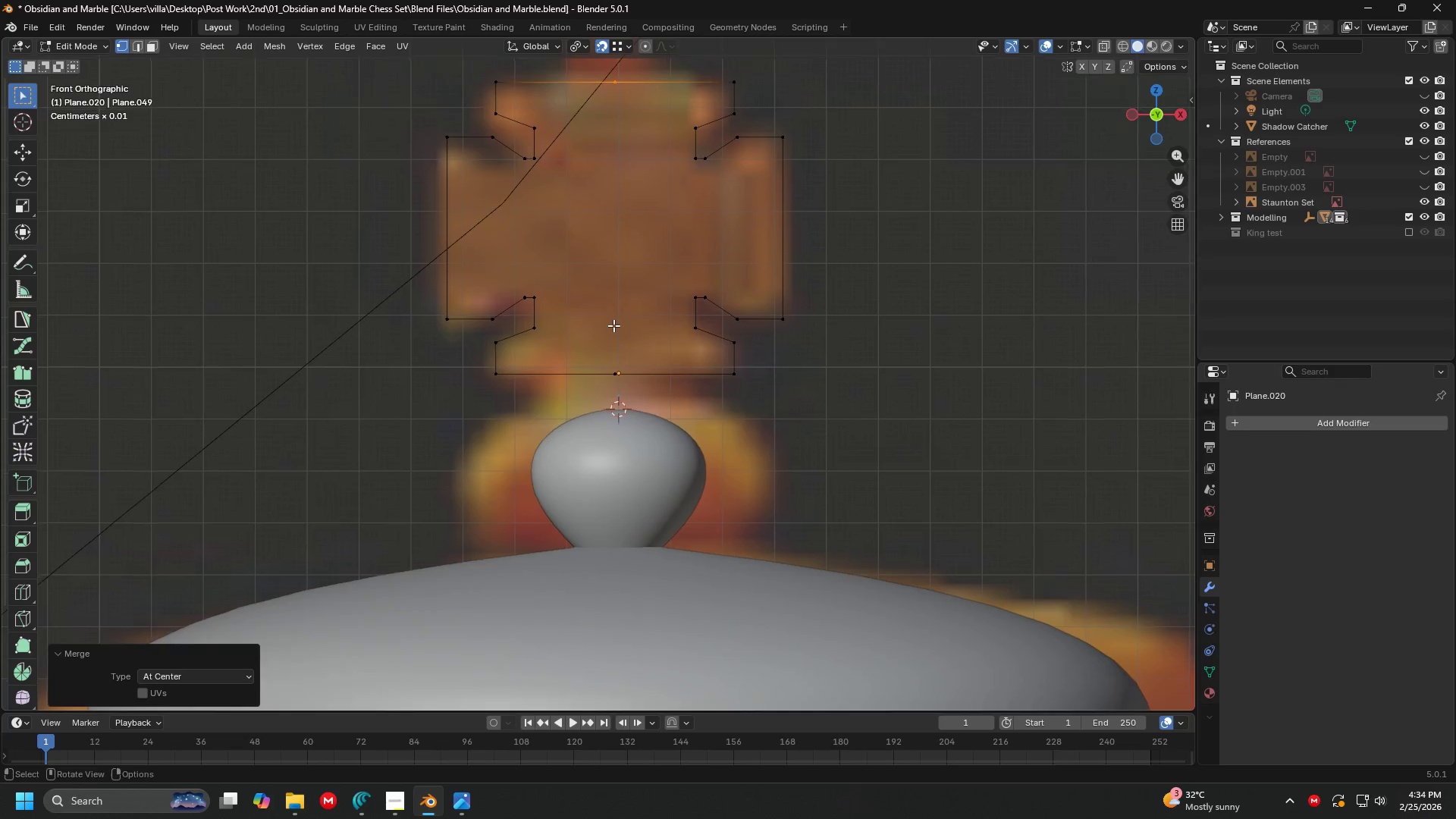 
key(Shift+ShiftLeft)
 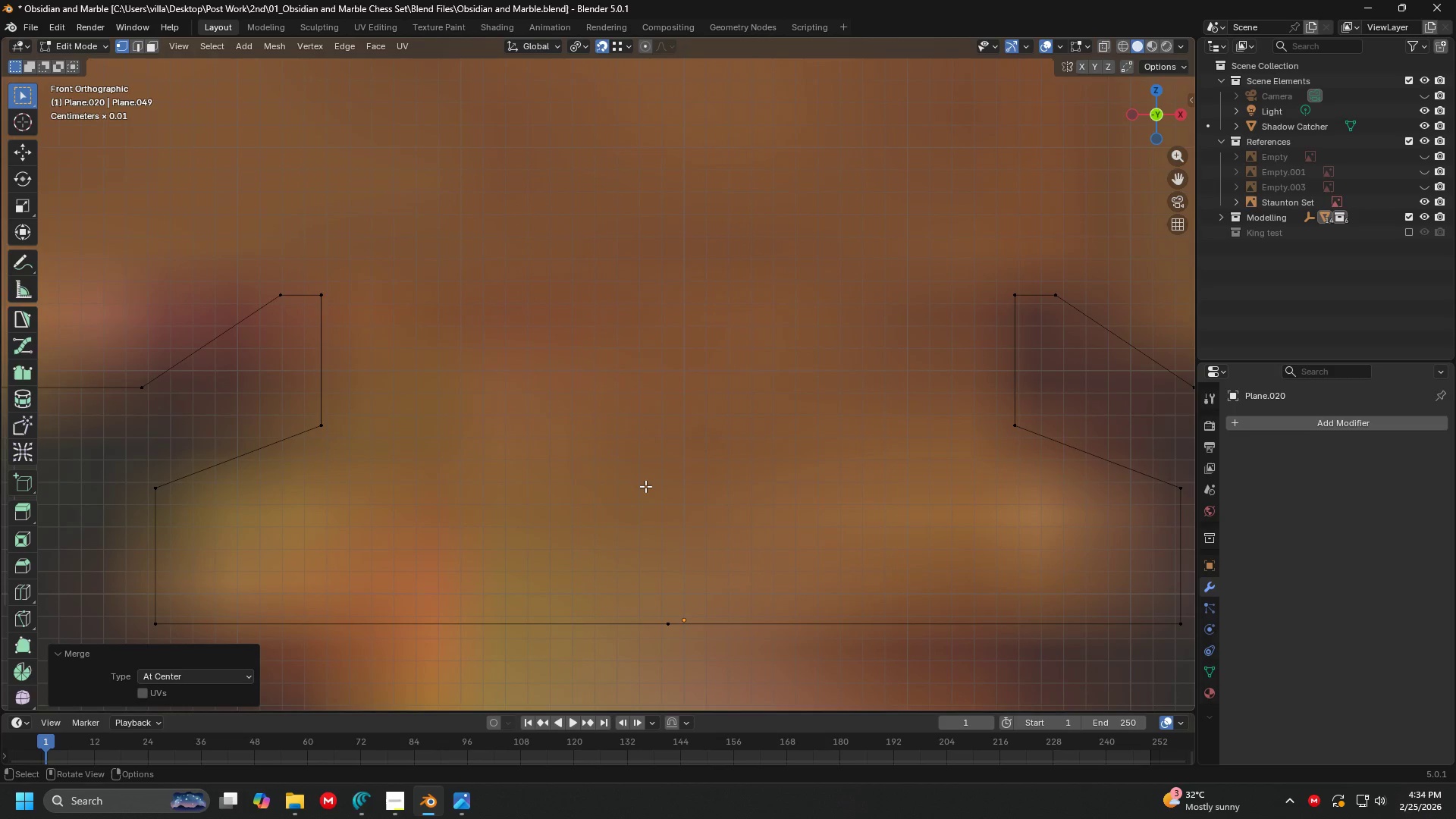 
scroll: coordinate [634, 480], scroll_direction: up, amount: 7.0
 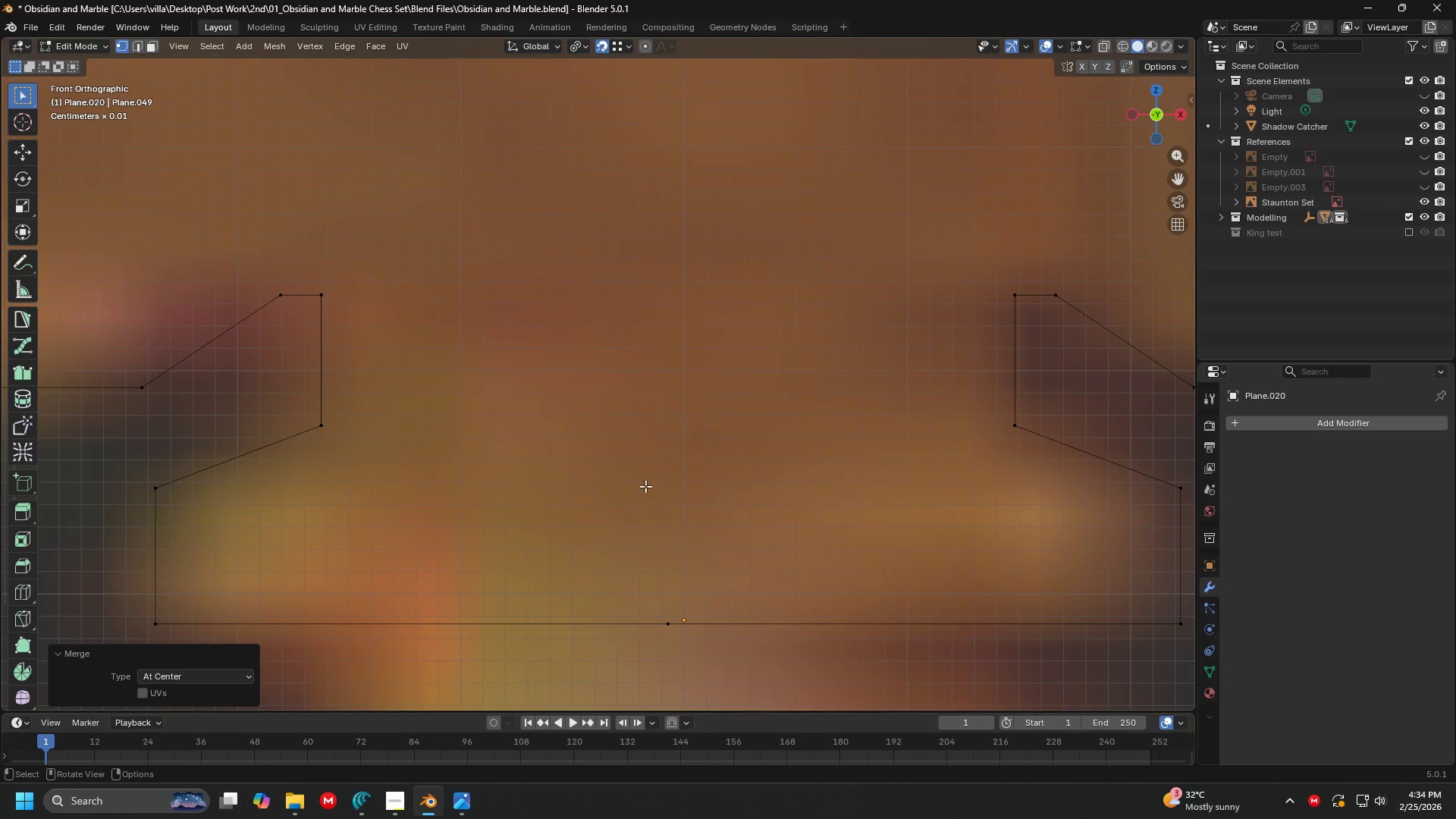 
key(Control+Z)
 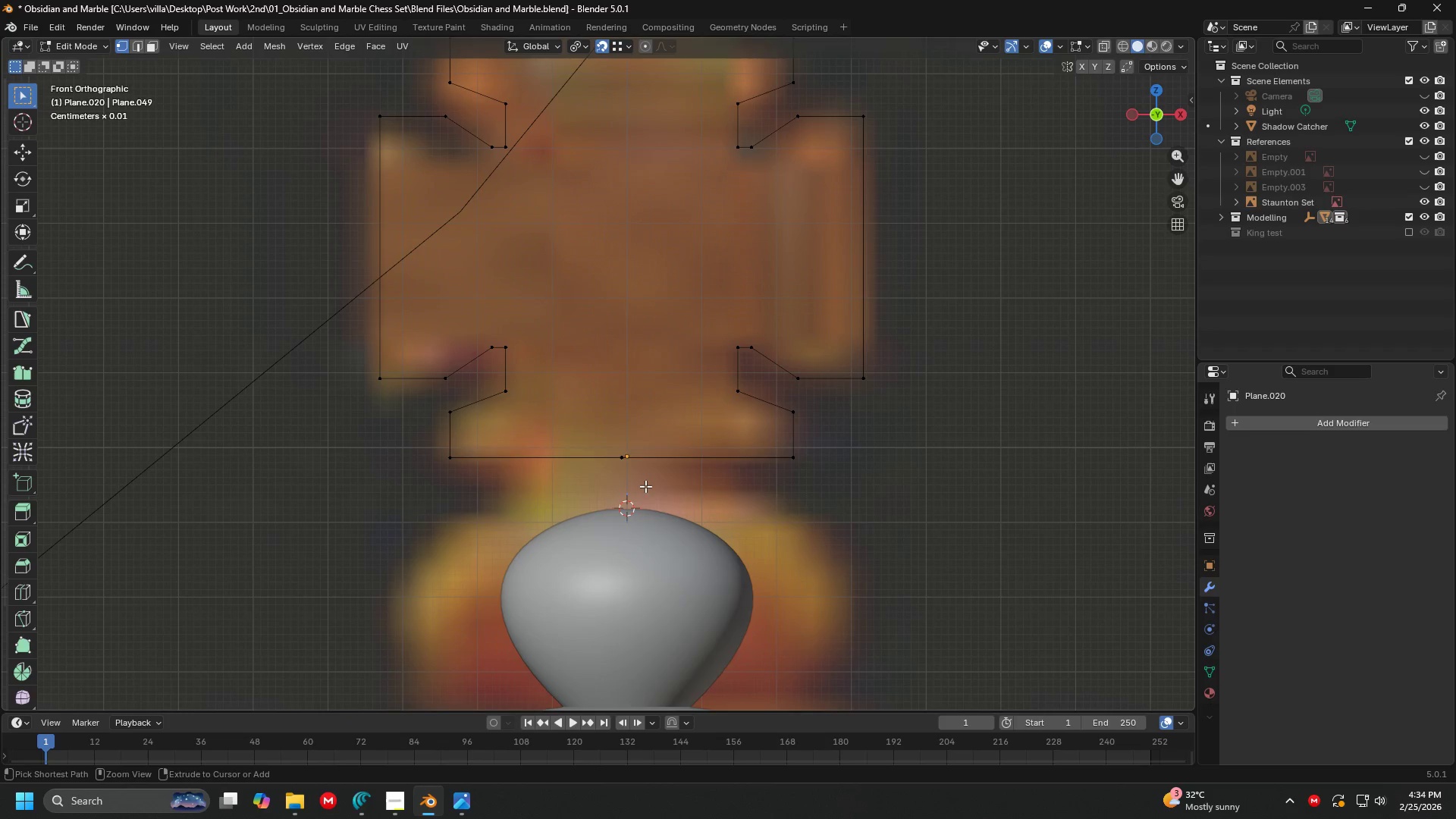 
scroll: coordinate [645, 486], scroll_direction: down, amount: 6.0
 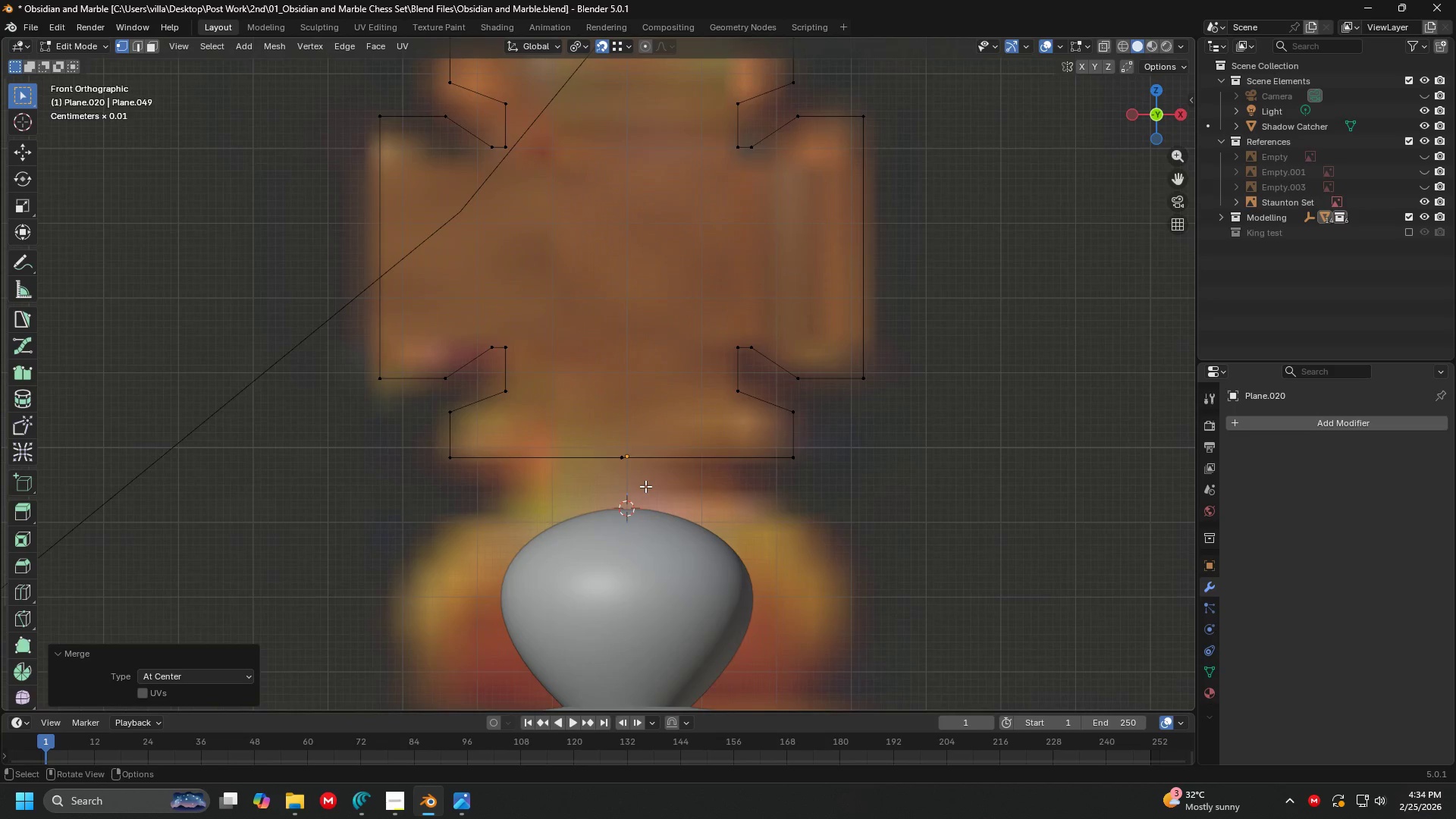 
key(Control+Z)
 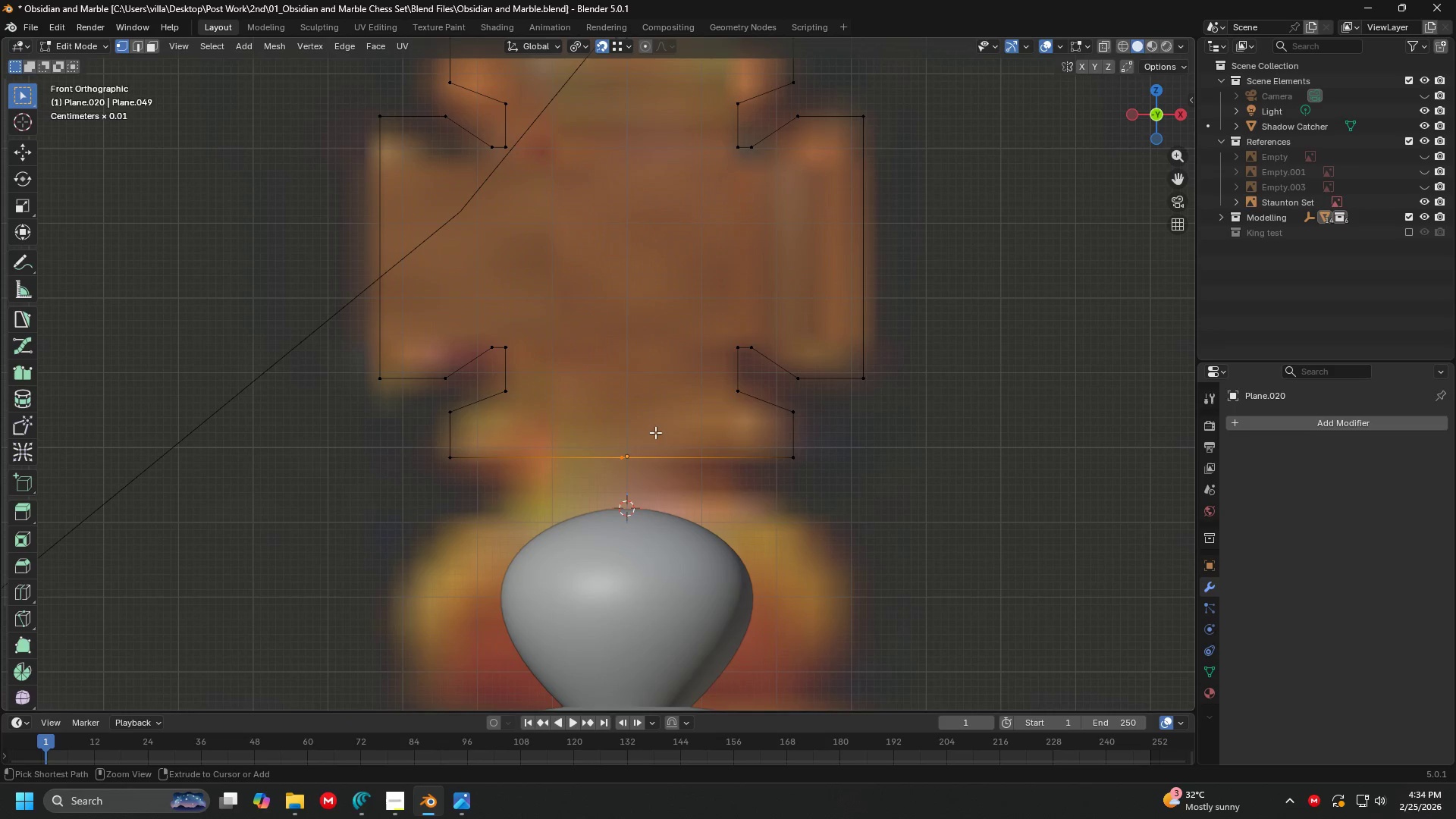 
key(Control+Z)
 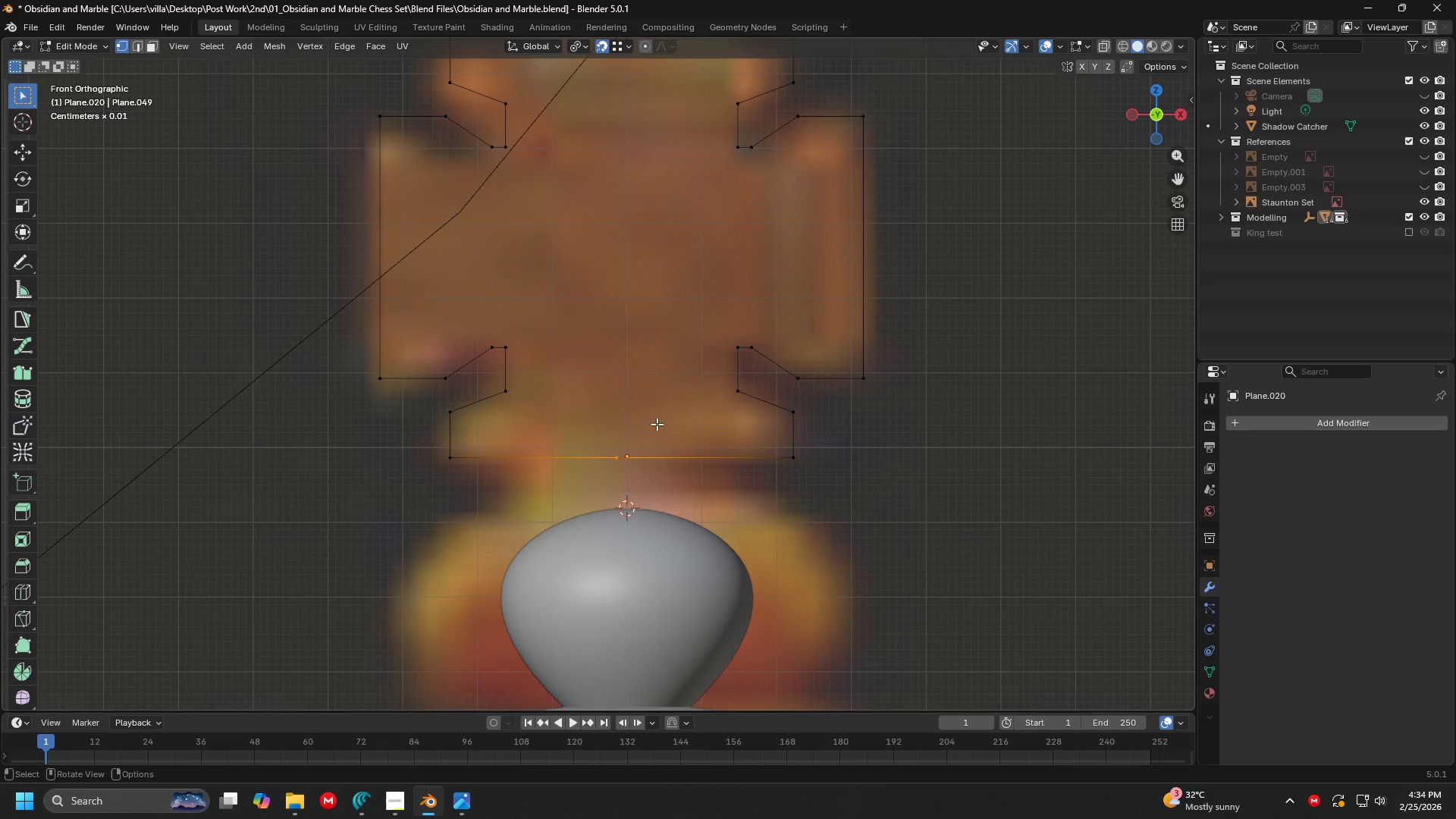 
hold_key(key=ShiftLeft, duration=0.45)
 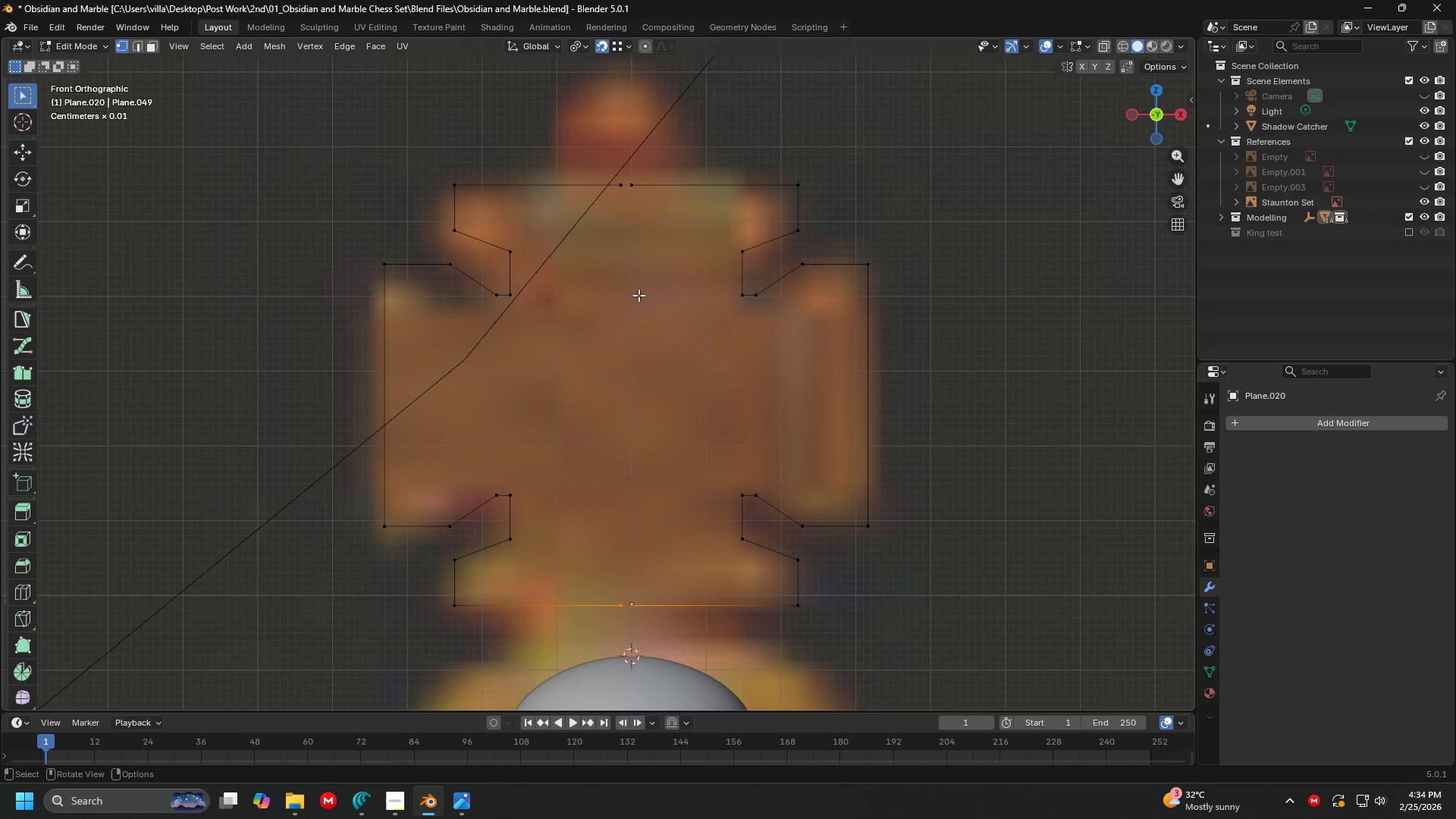 
key(Control+Z)
 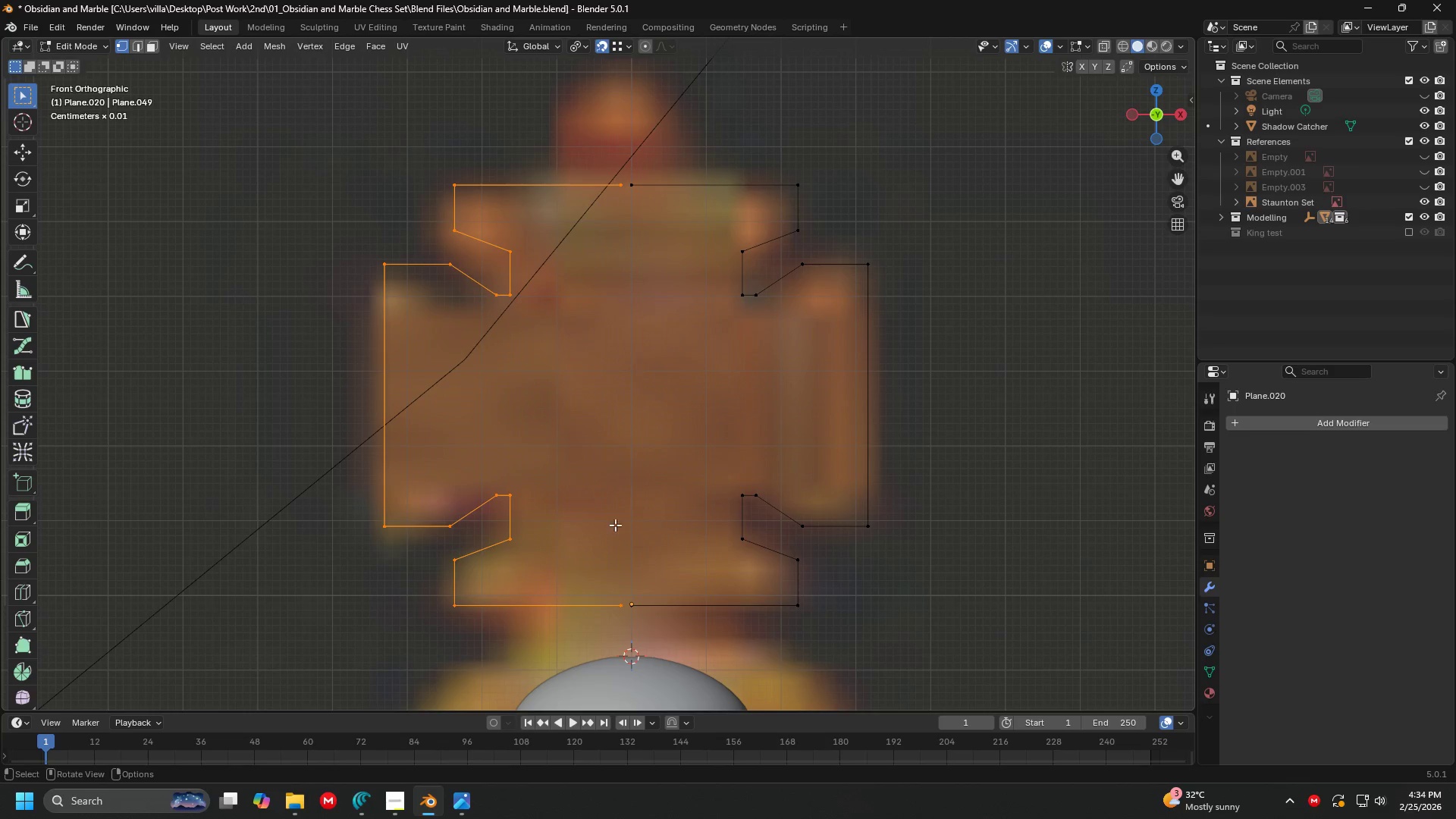 
left_click([611, 596])
 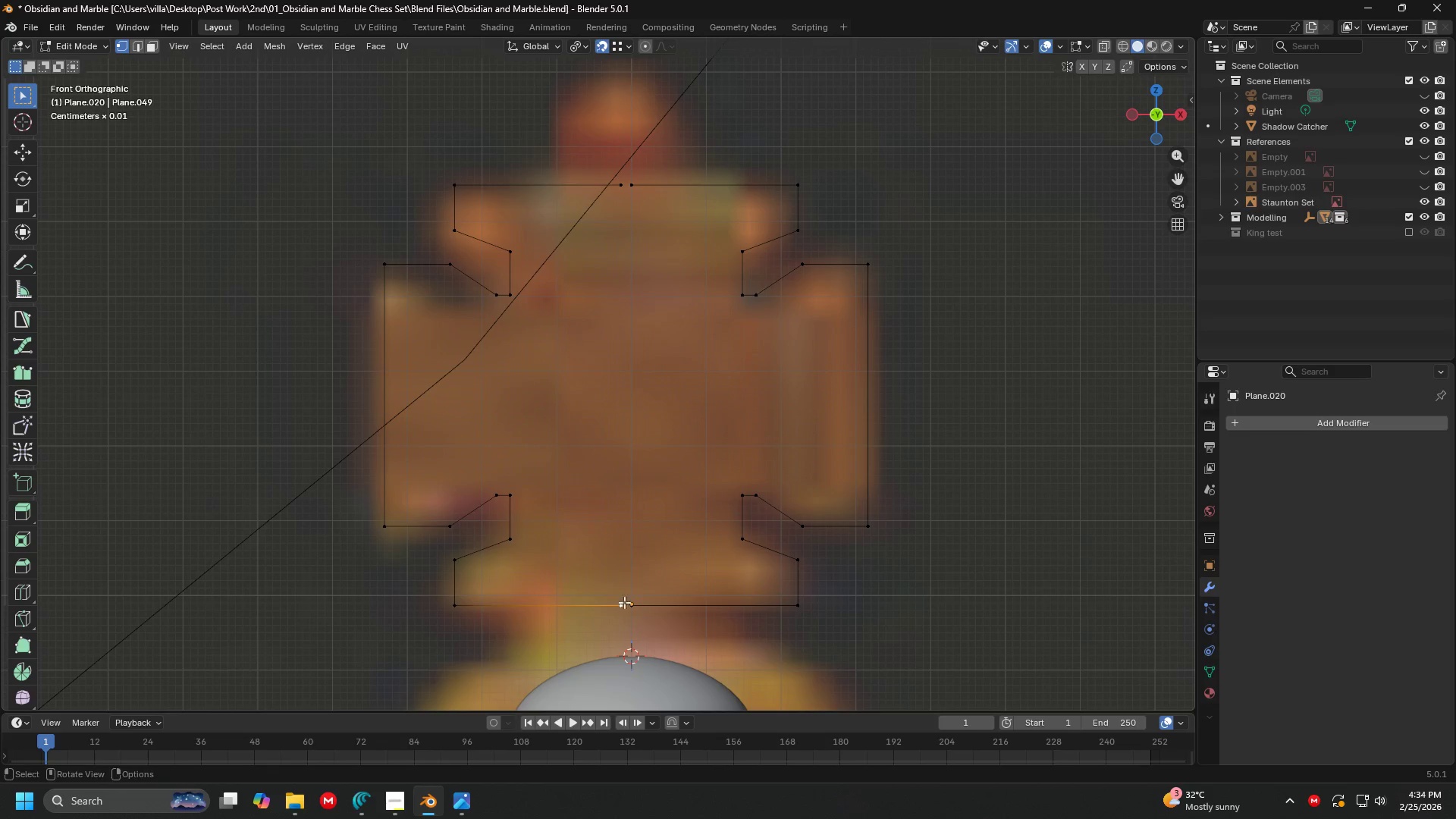 
hold_key(key=ShiftLeft, duration=0.39)
double_click([641, 596])
 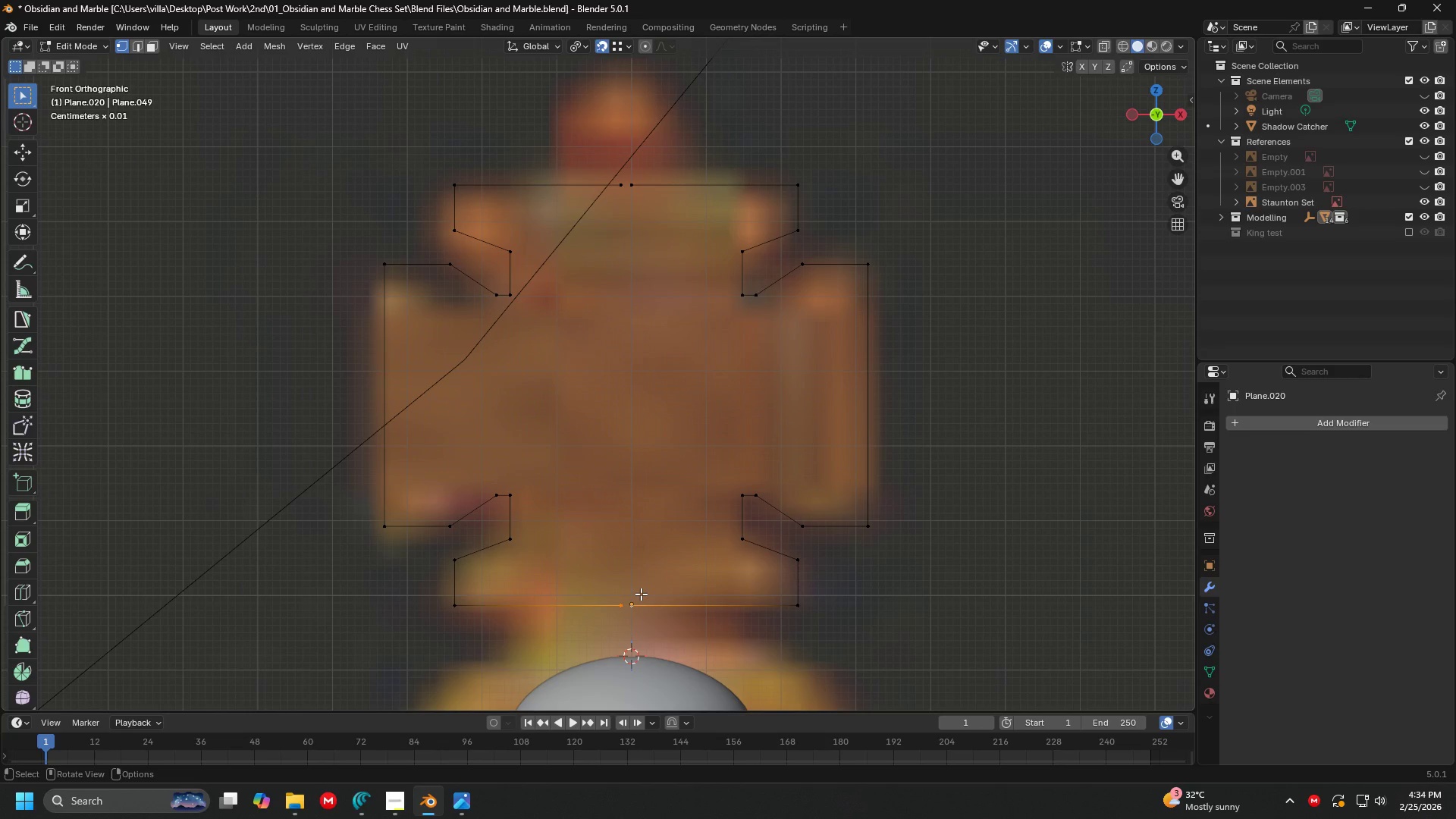 
key(M)
 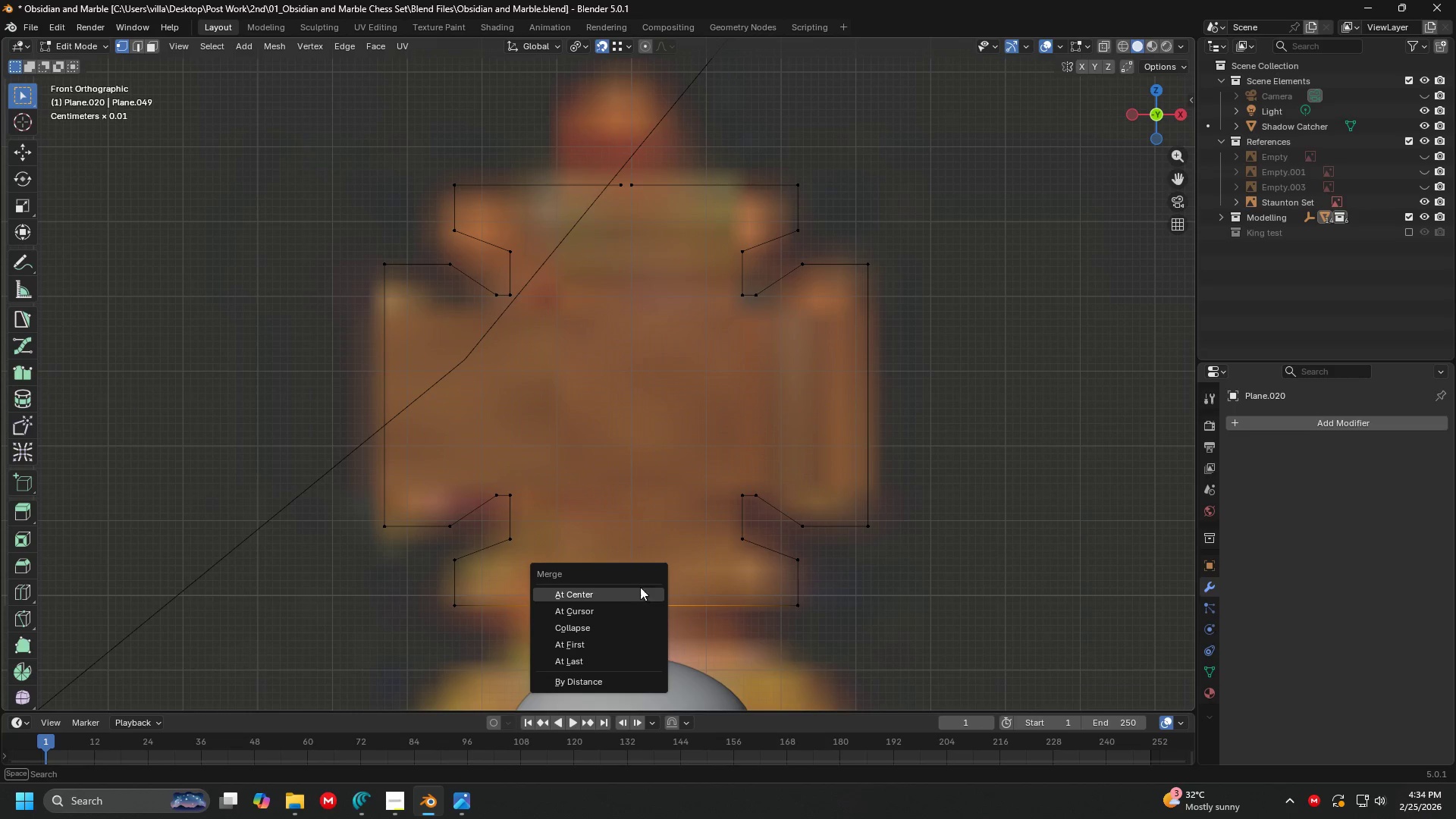 
mouse_move([634, 601])
 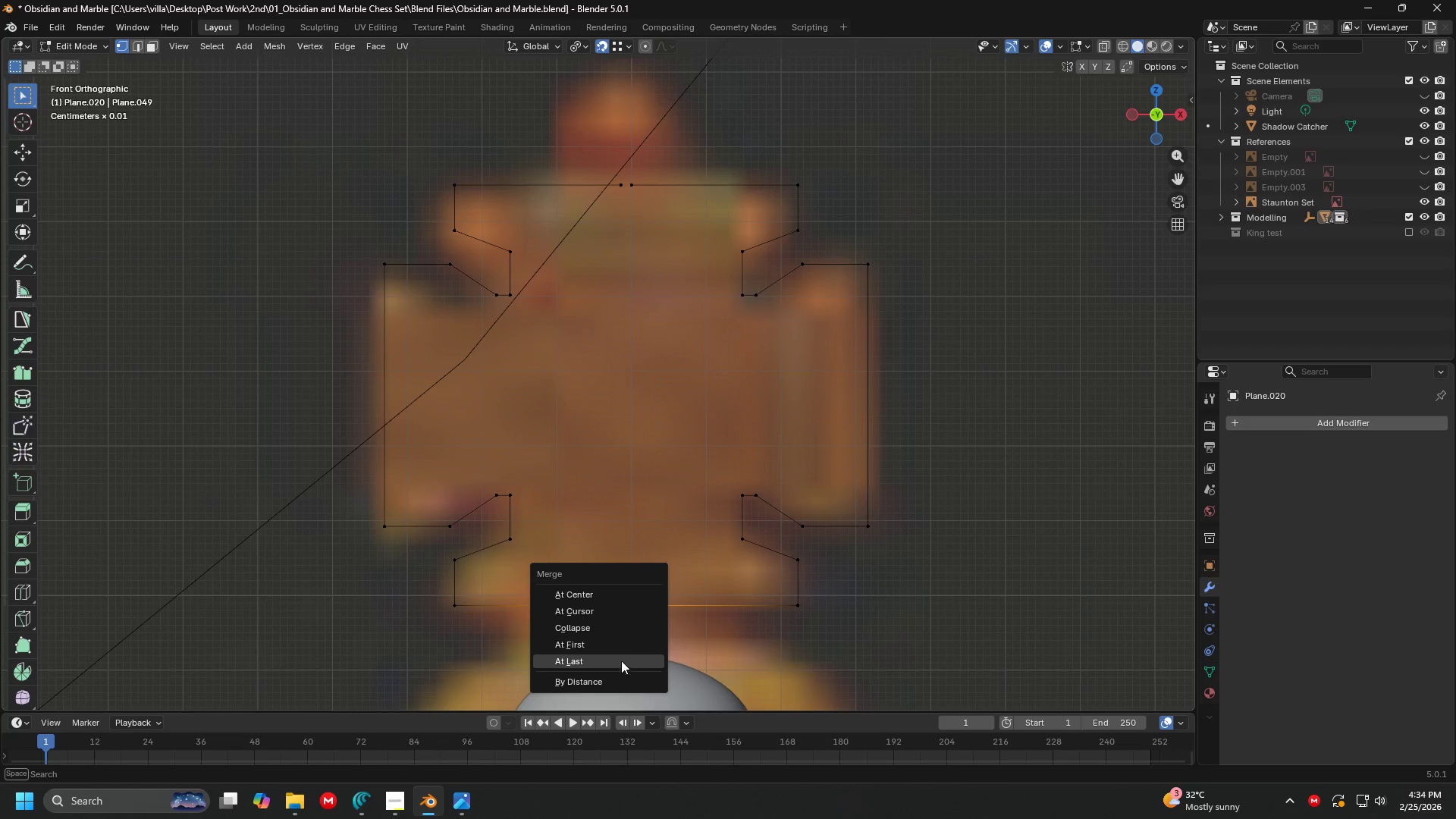 
left_click([620, 662])
 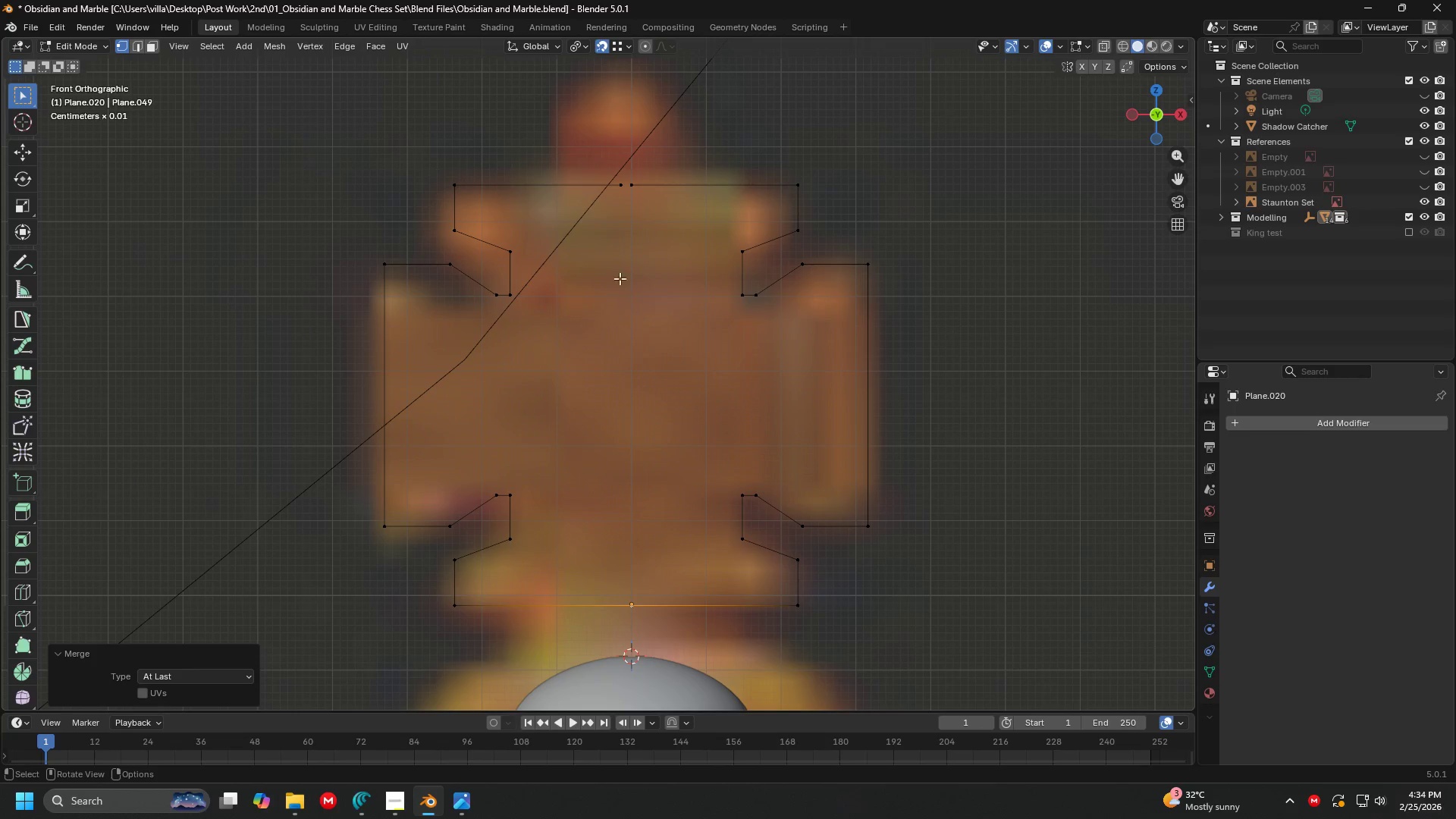 
left_click([608, 186])
 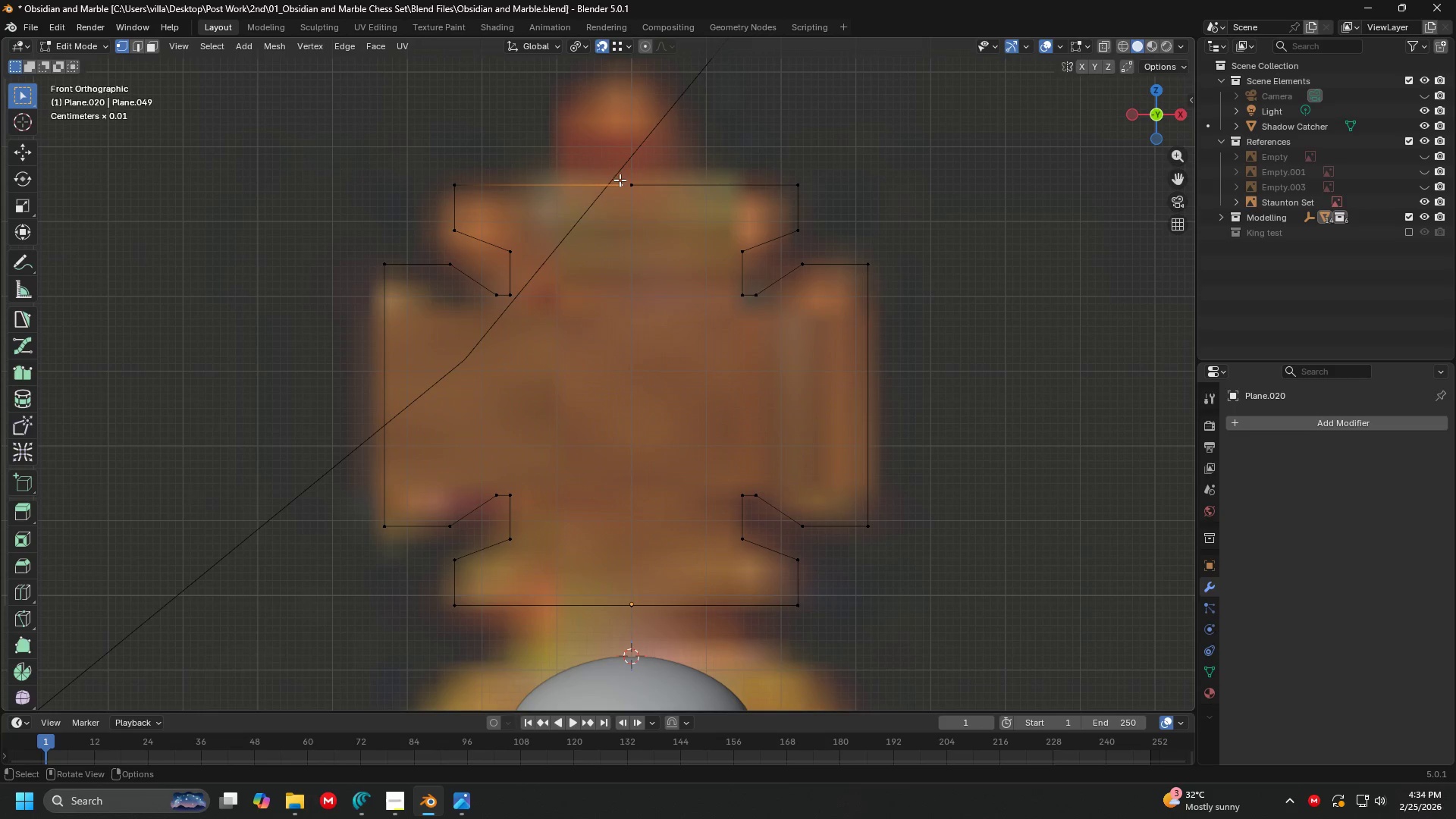 
hold_key(key=ShiftLeft, duration=0.55)
double_click([632, 176])
 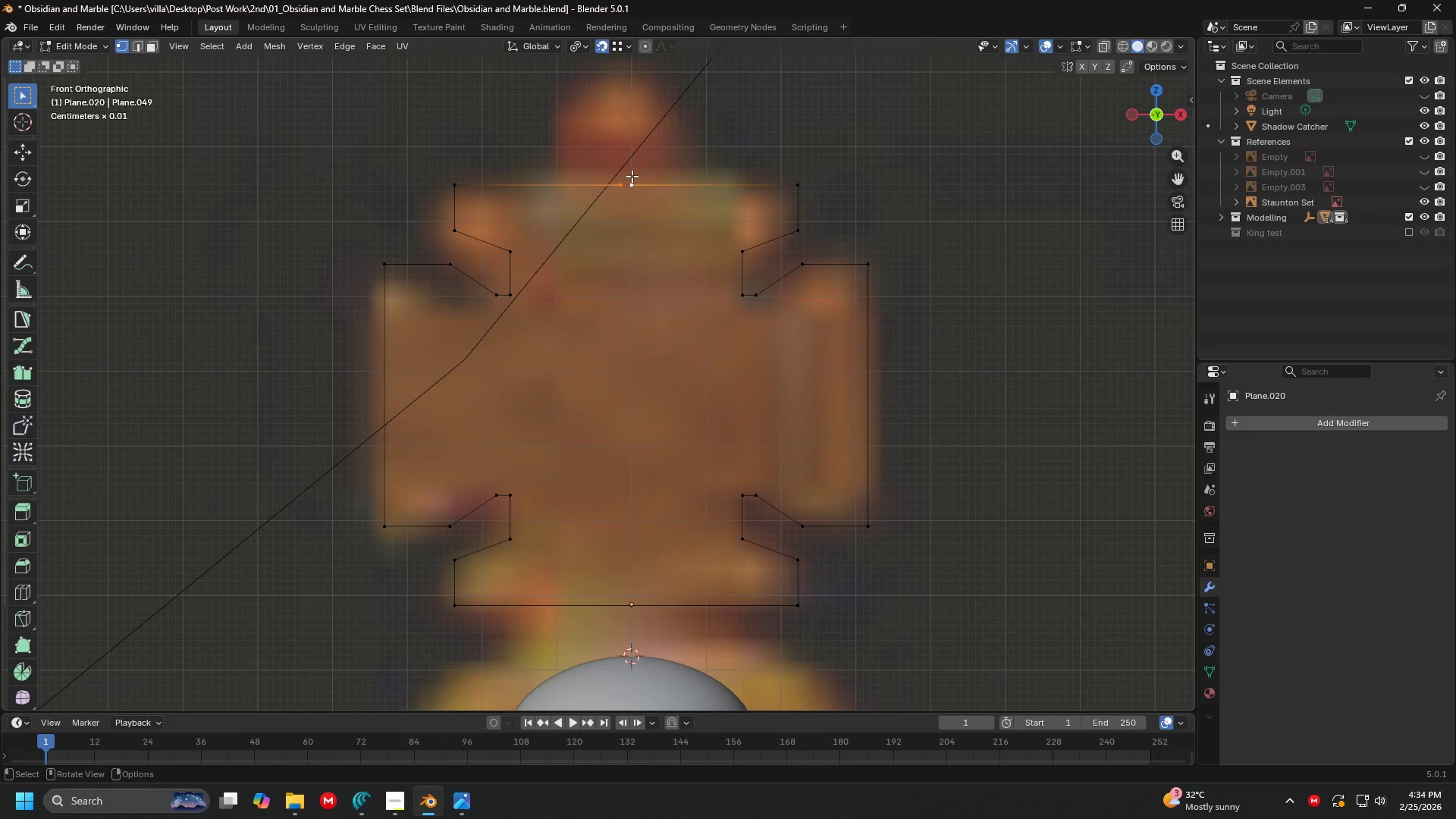 
key(M)
 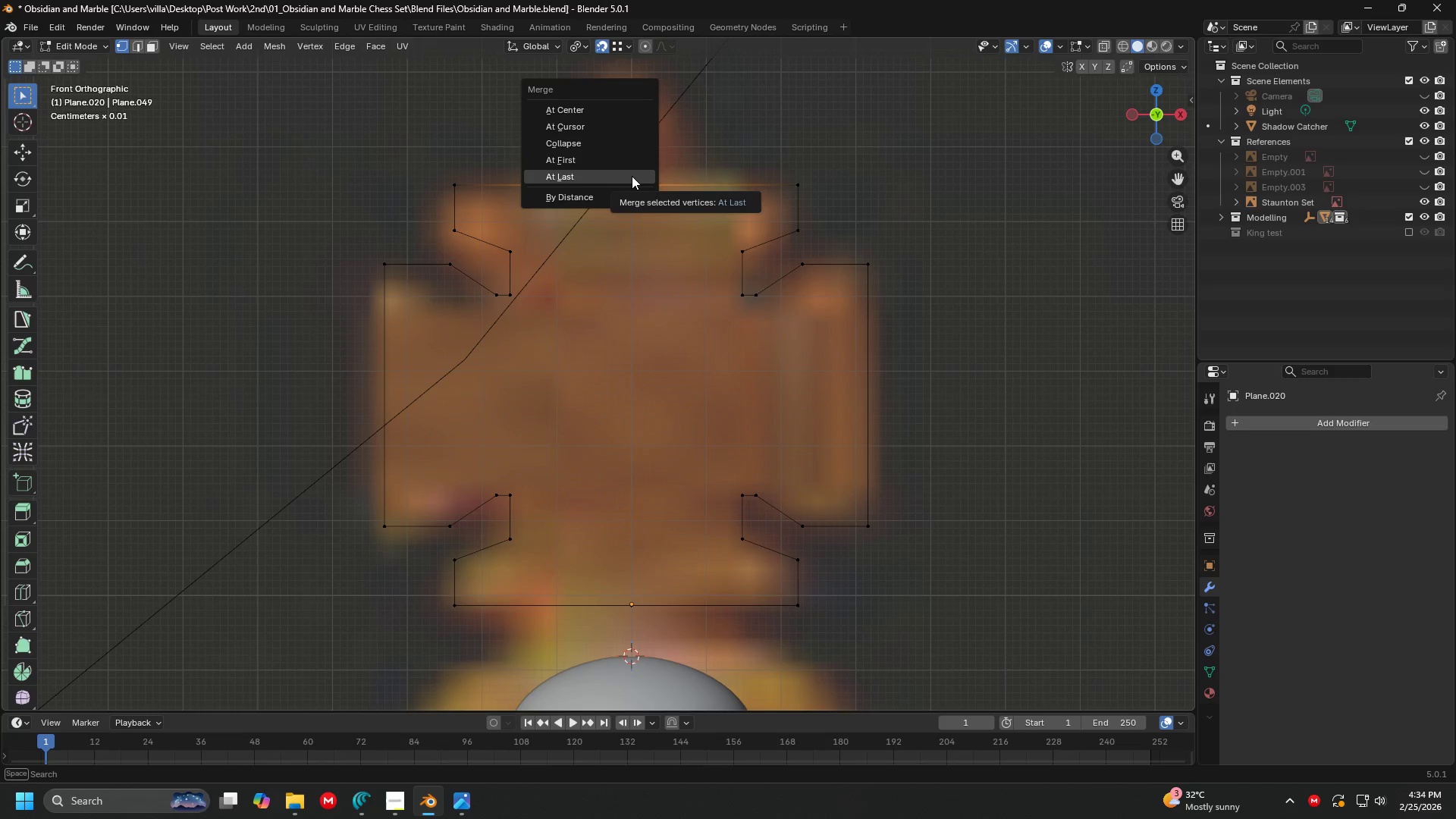 
left_click([632, 176])
 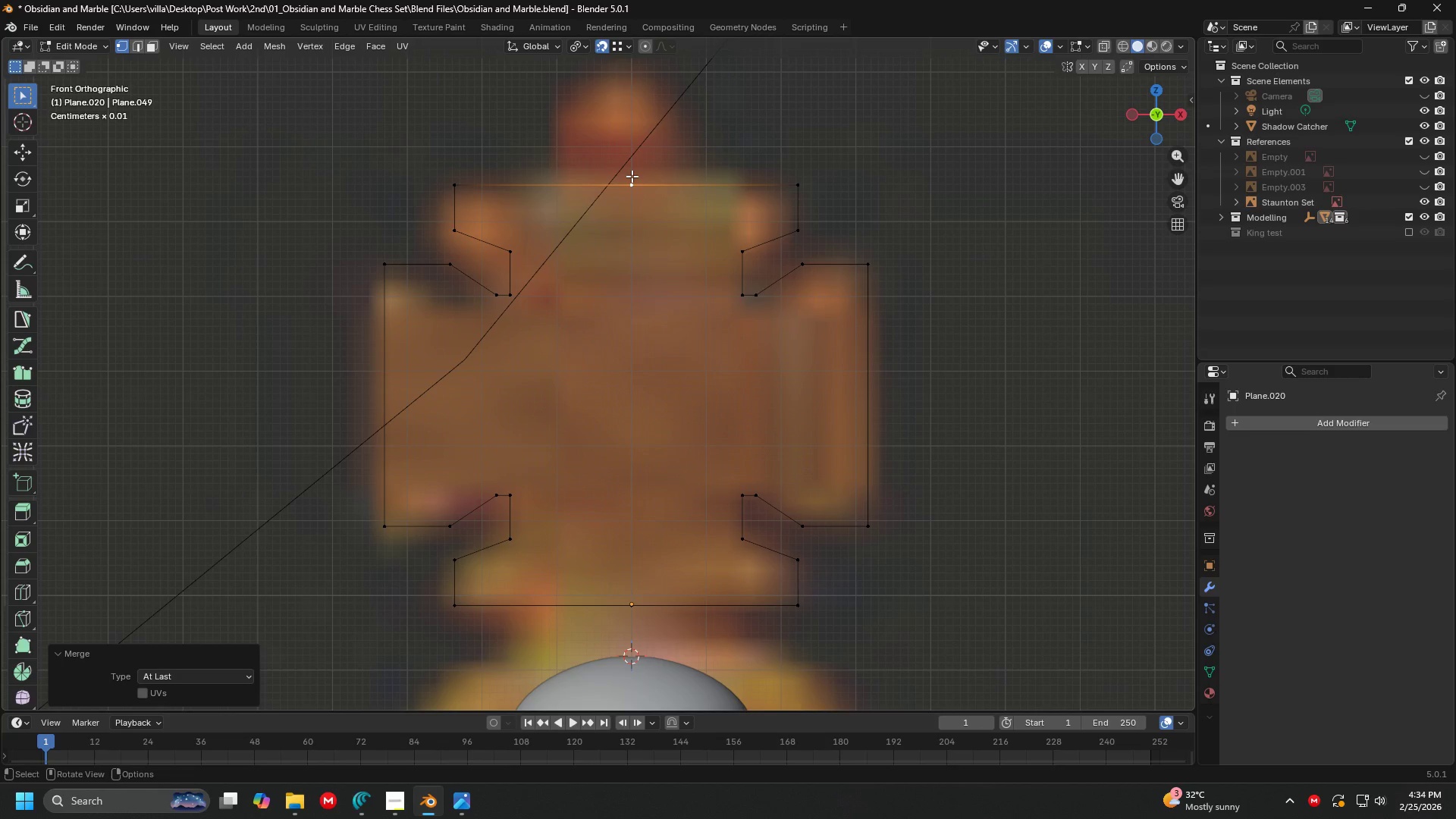 
hold_key(key=ShiftLeft, duration=1.03)
 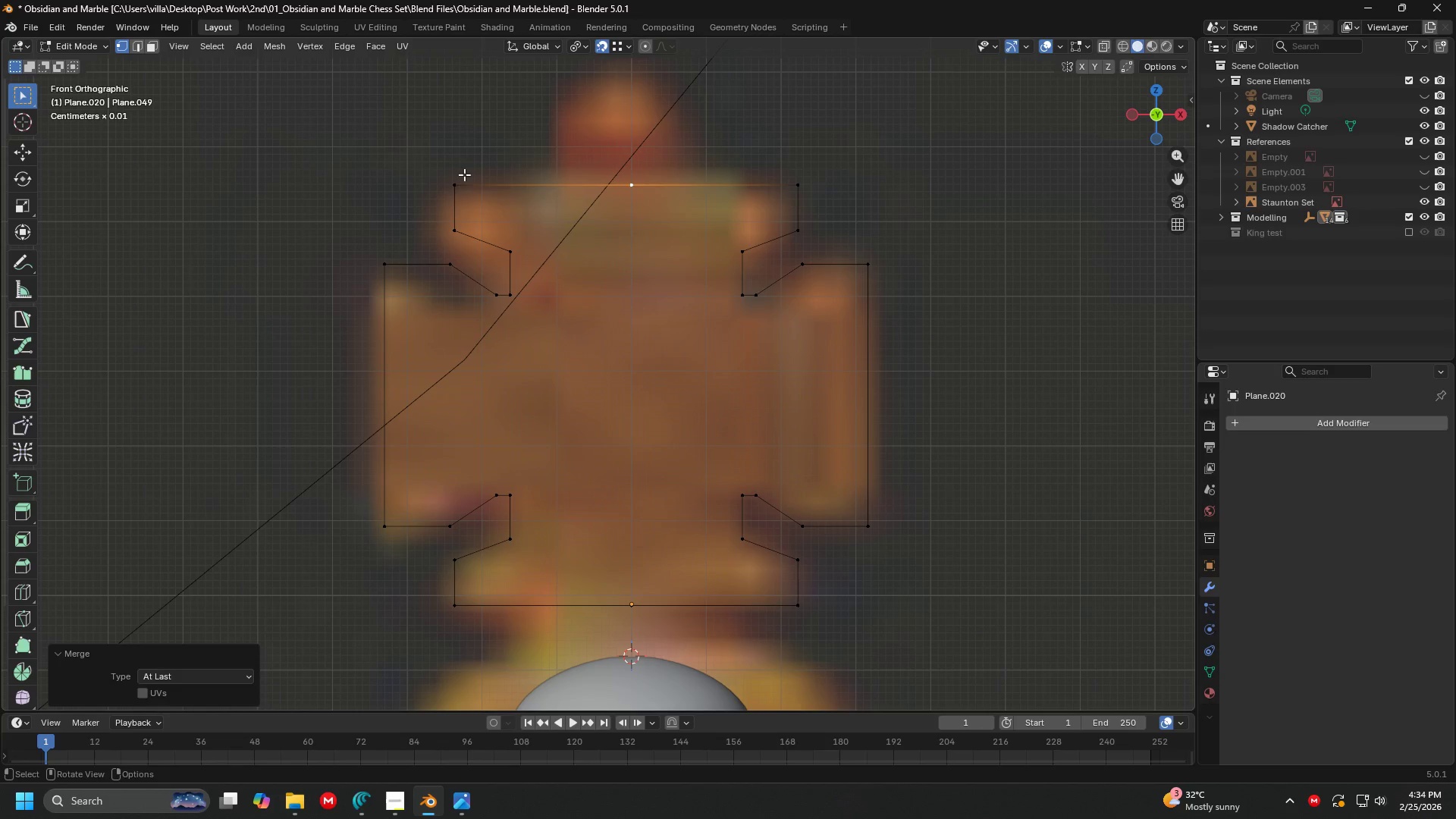 
left_click([463, 174])
 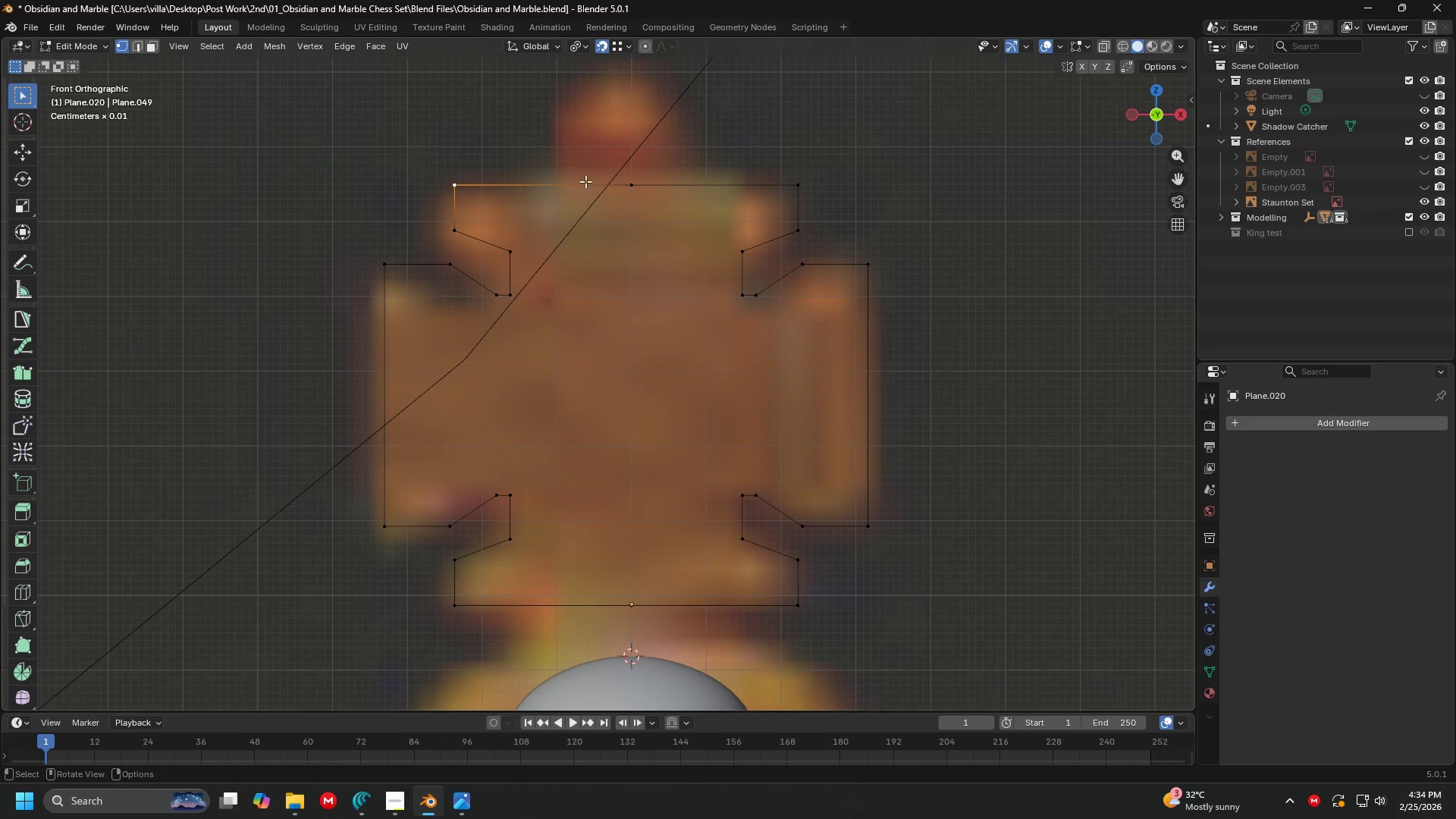 
hold_key(key=ShiftLeft, duration=0.48)
 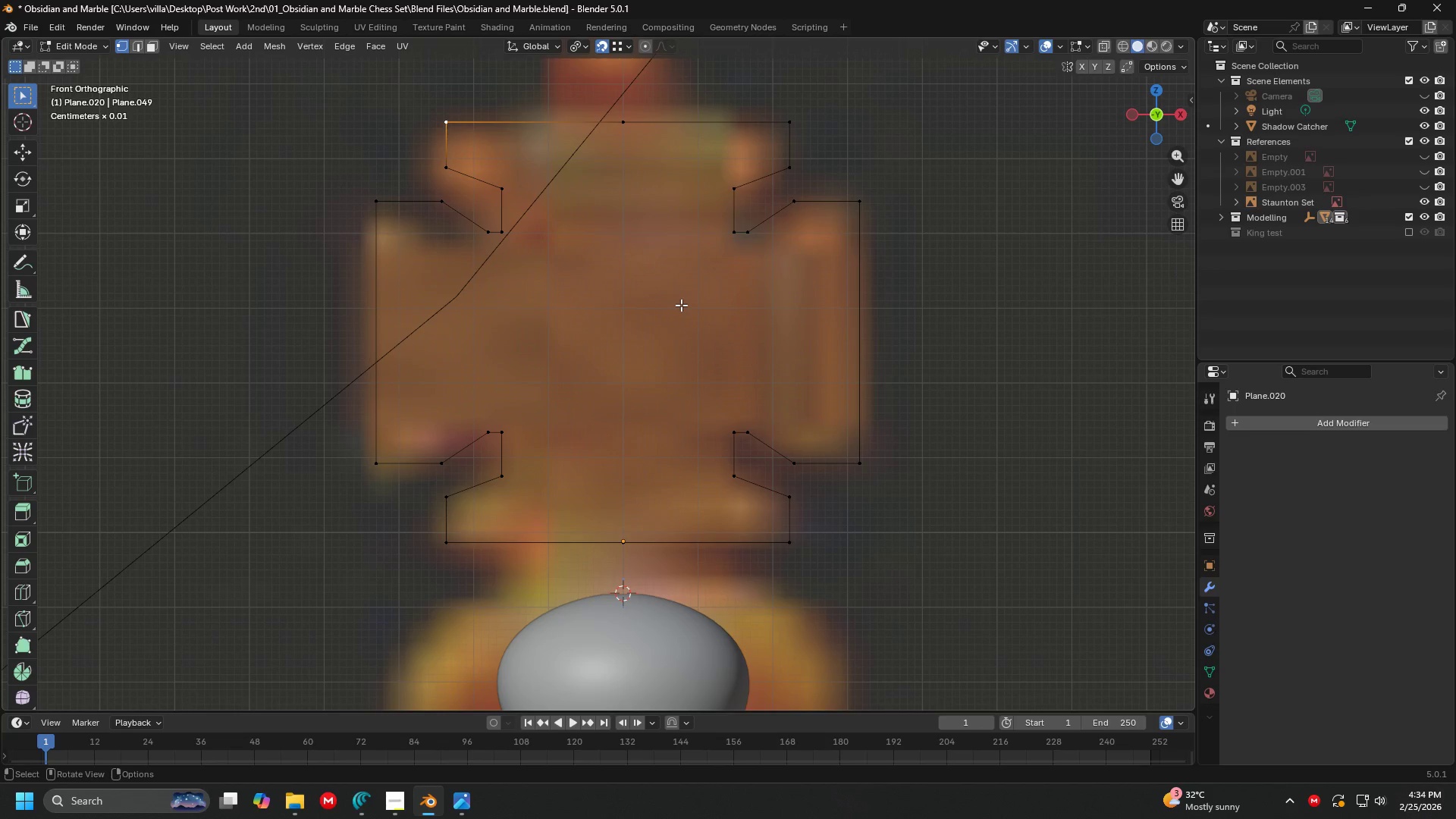 
key(Tab)
 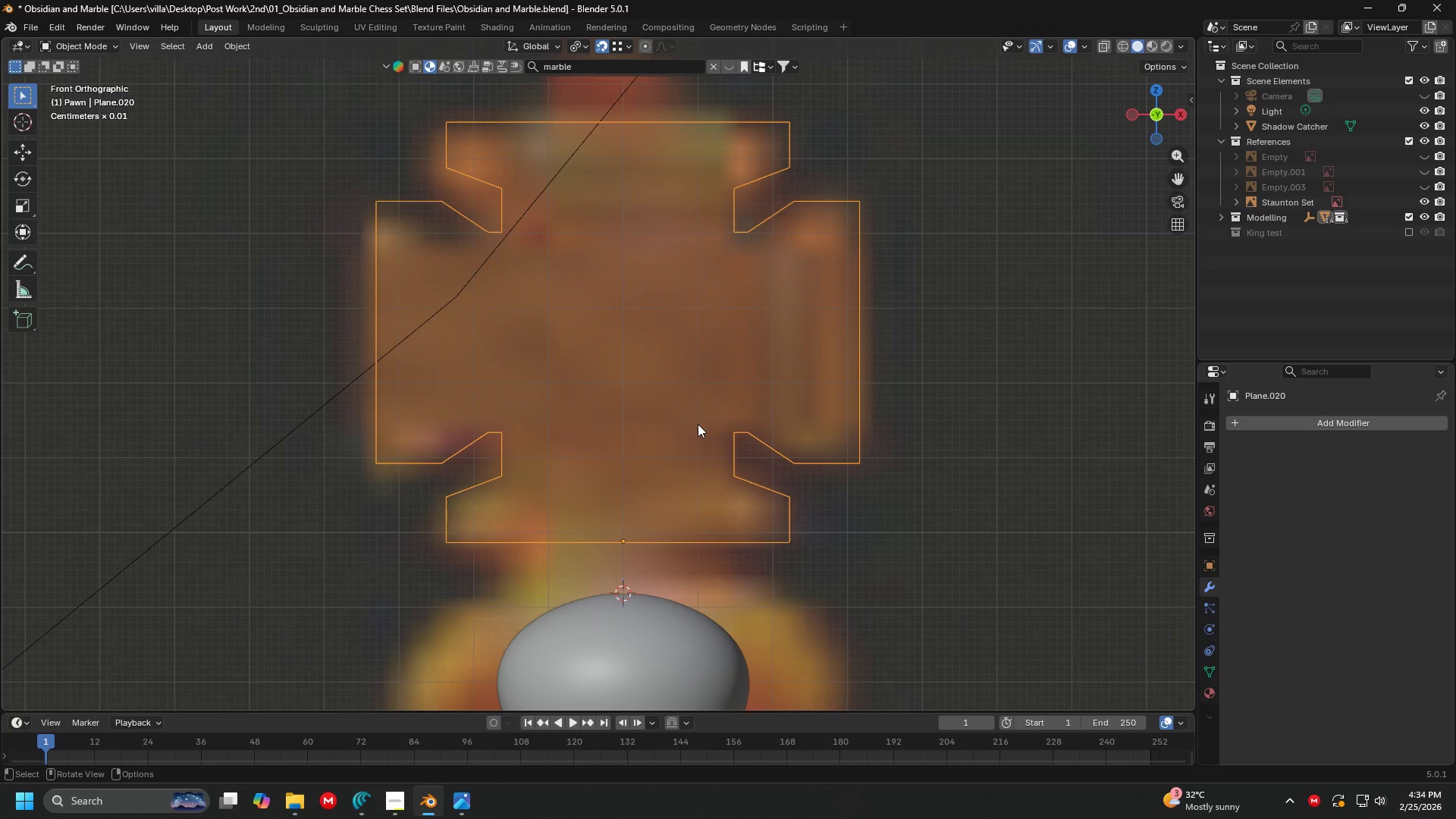 
hold_key(key=ShiftLeft, duration=0.39)
 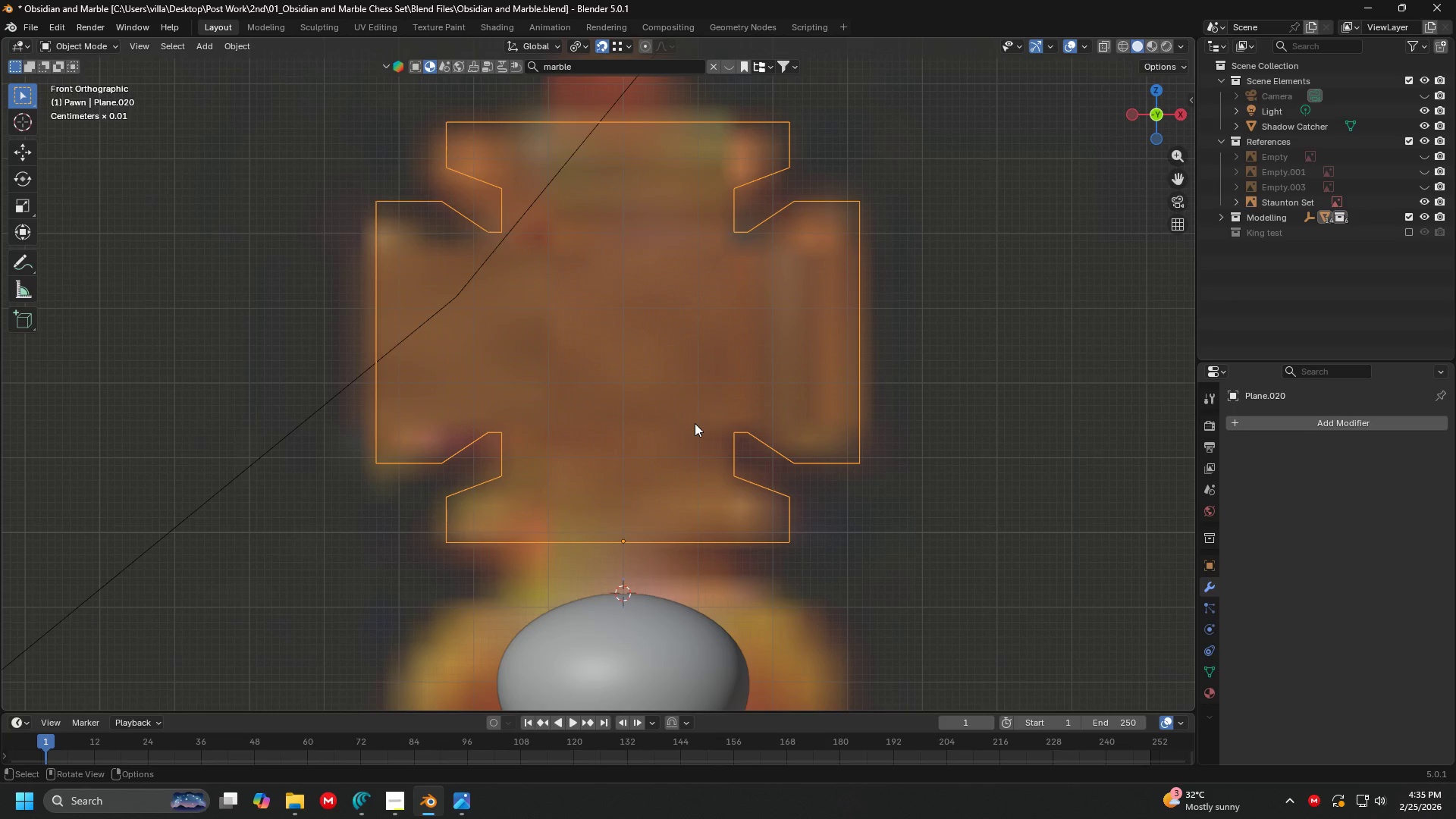 
key(Tab)
 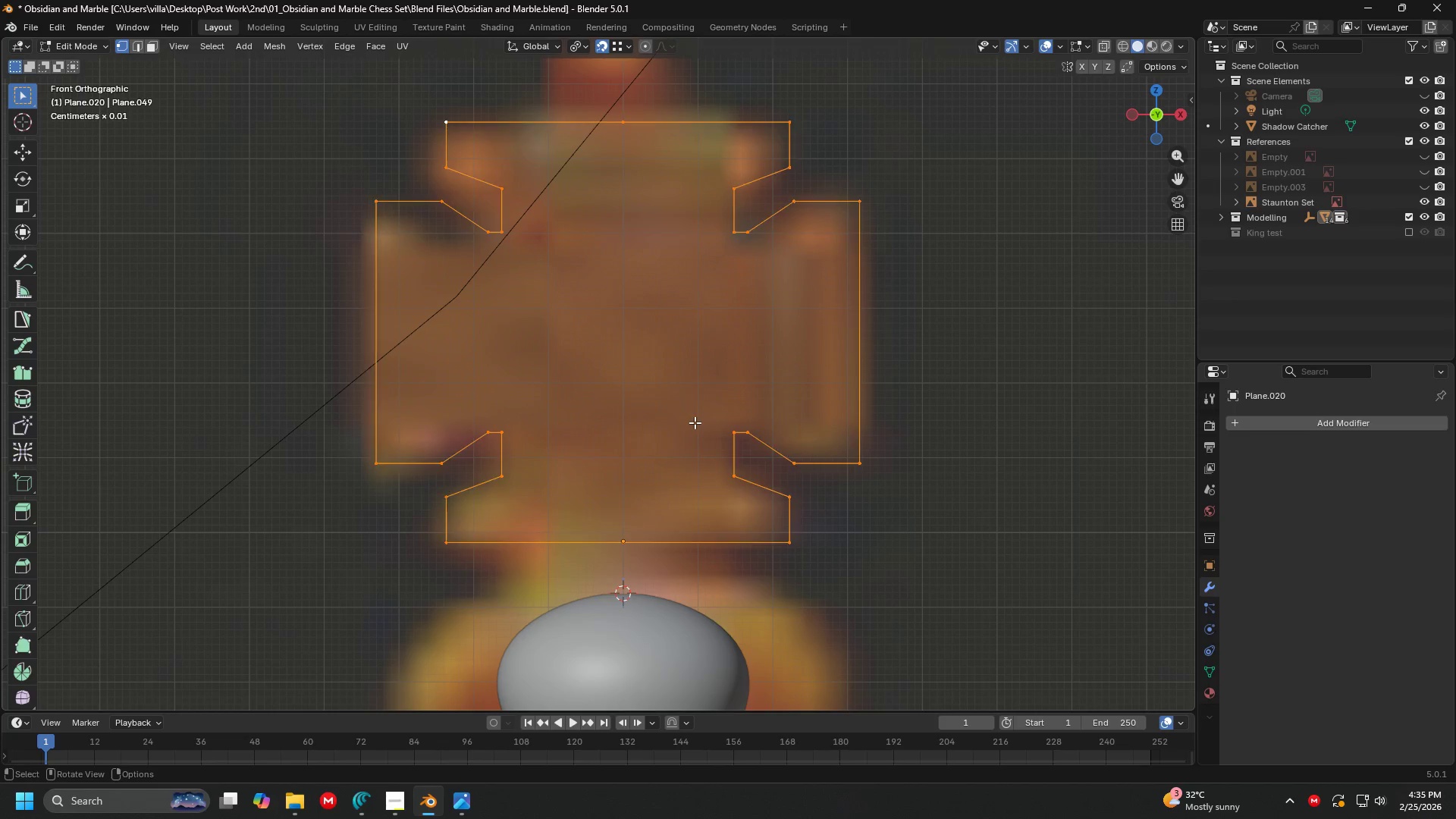 
key(A)
 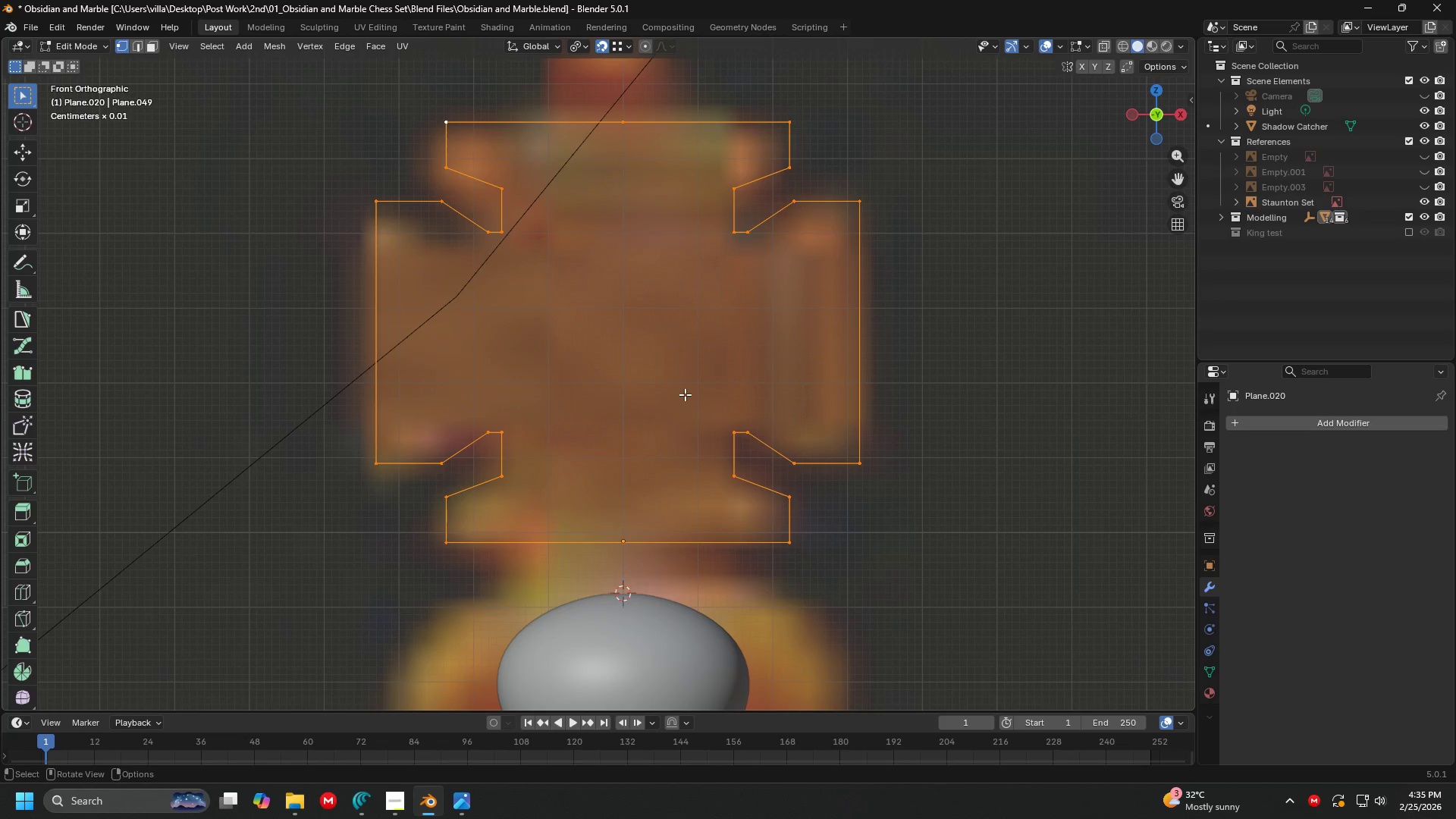 
key(F)
 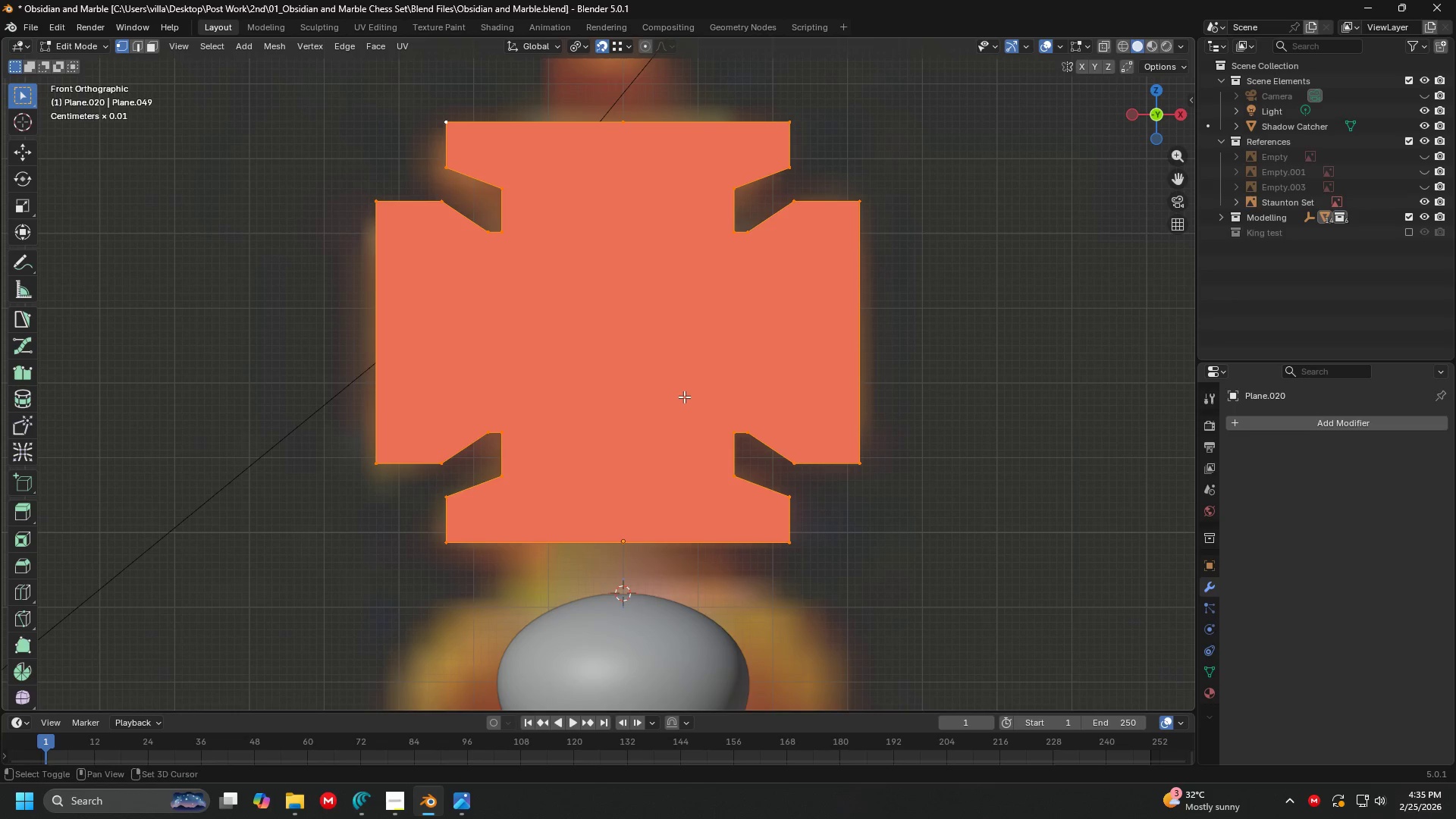 
hold_key(key=ShiftLeft, duration=0.7)
scroll: coordinate [745, 303], scroll_direction: down, amount: 3.0
 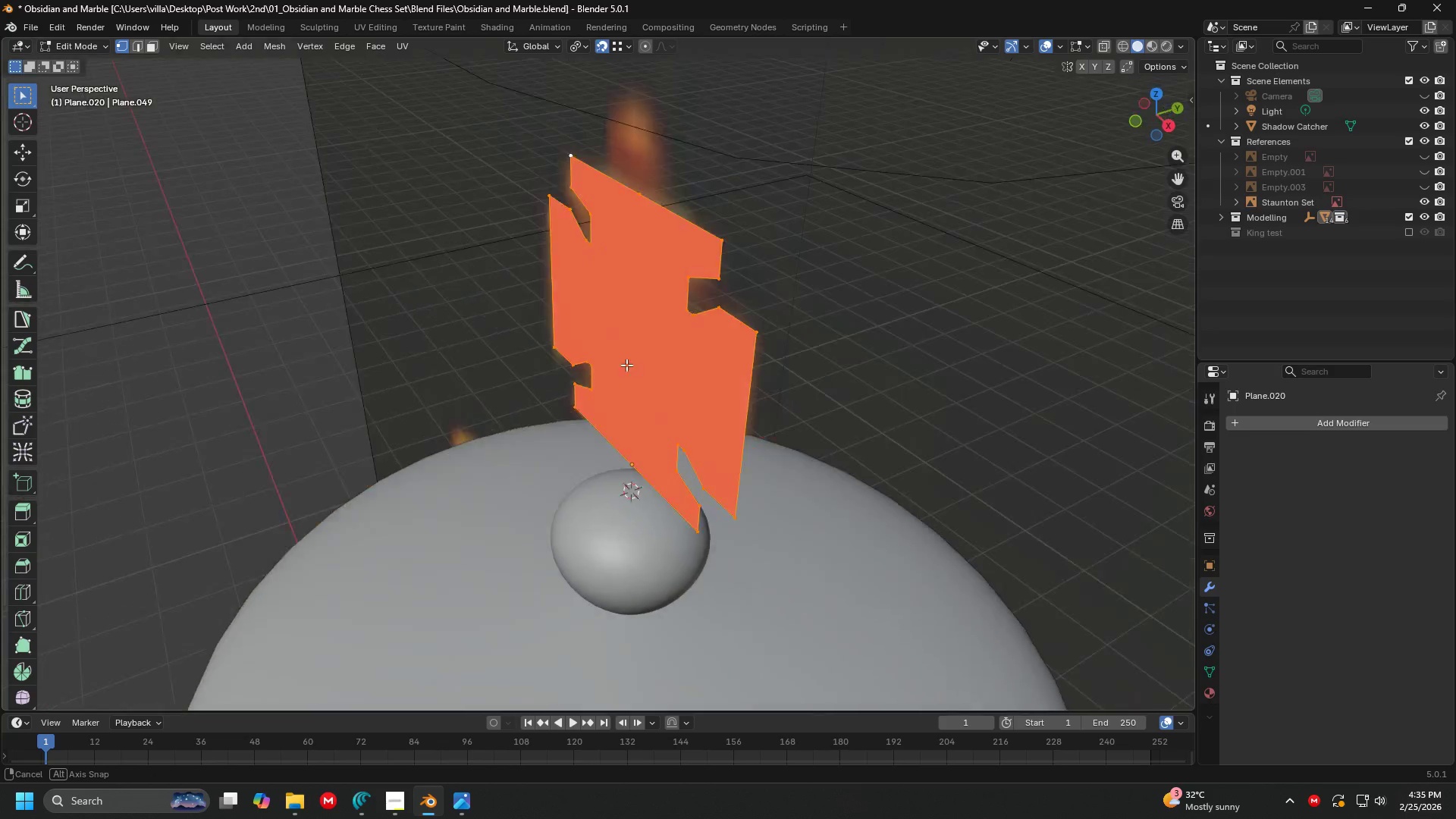 
scroll: coordinate [694, 369], scroll_direction: up, amount: 2.0
 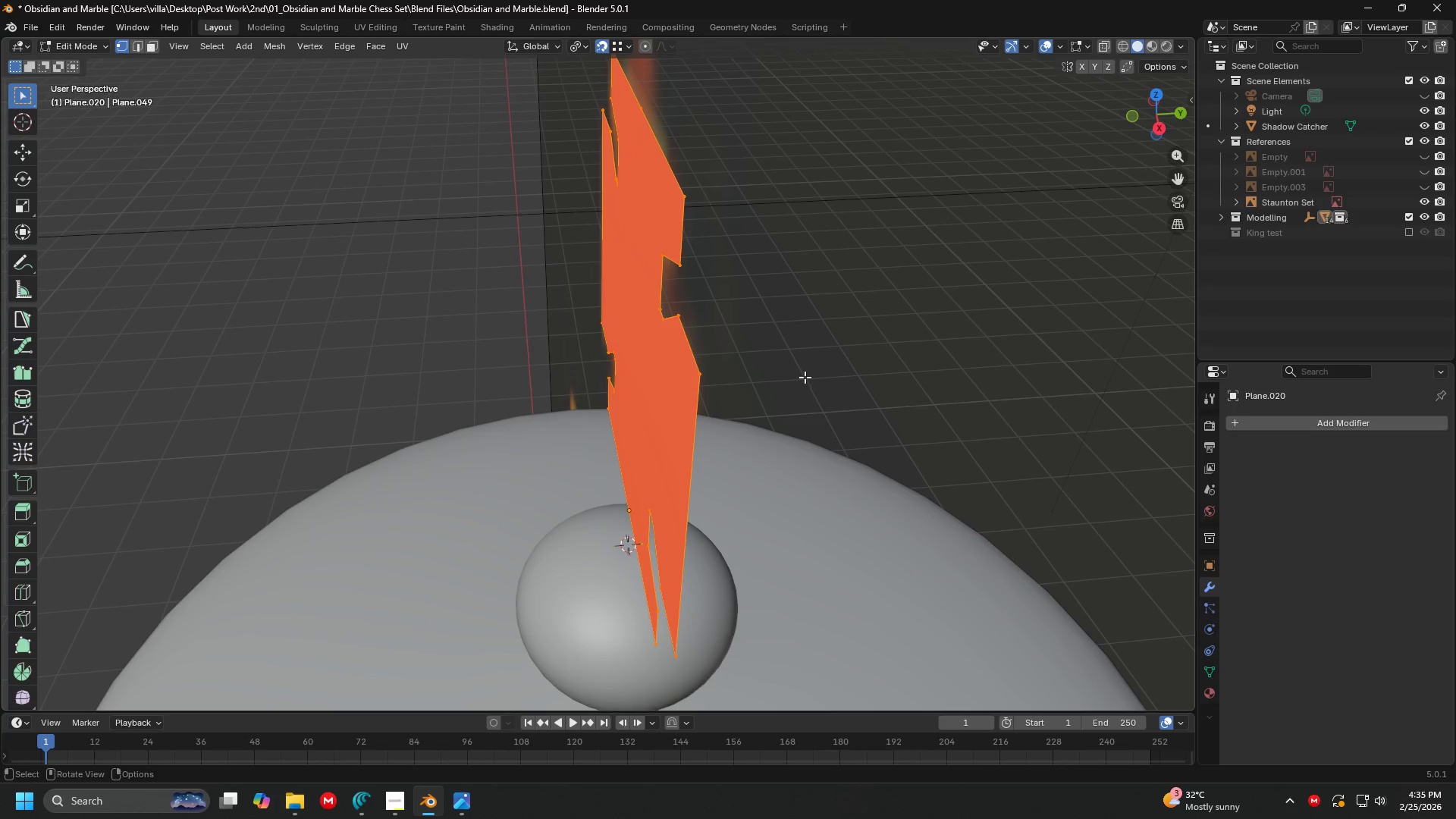 
key(E)
 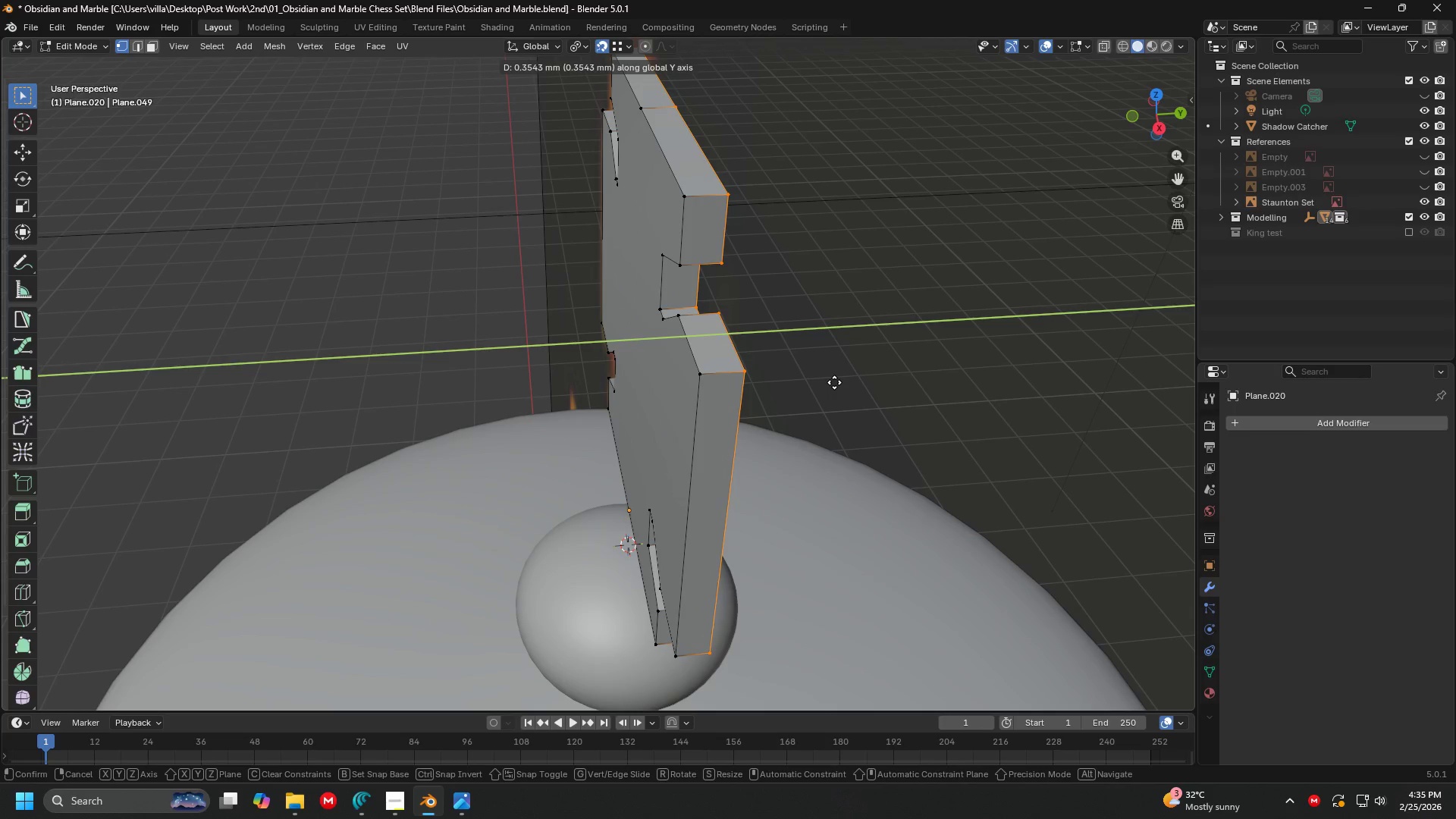 
left_click([834, 382])
 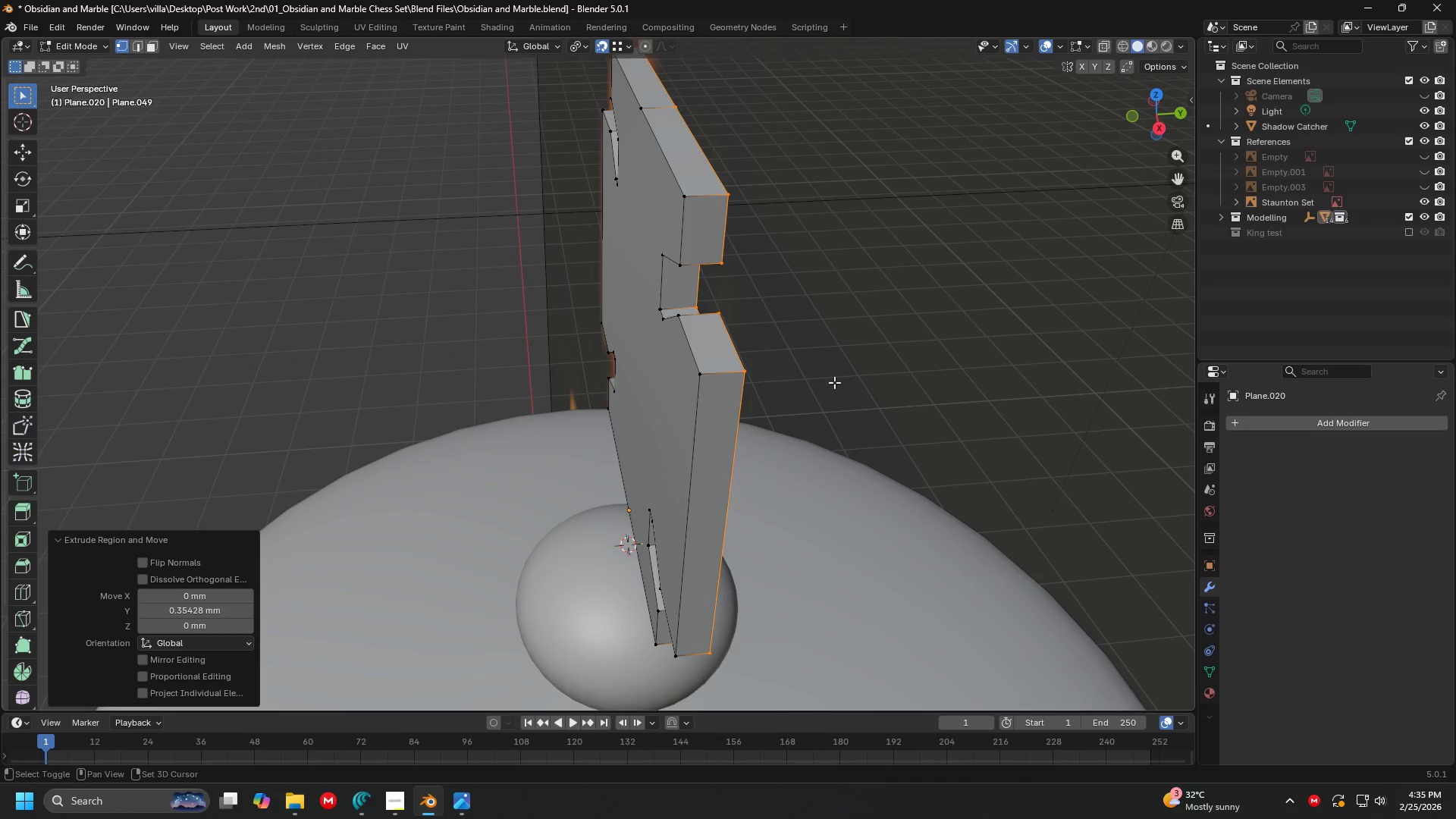 
hold_key(key=ShiftLeft, duration=0.33)
 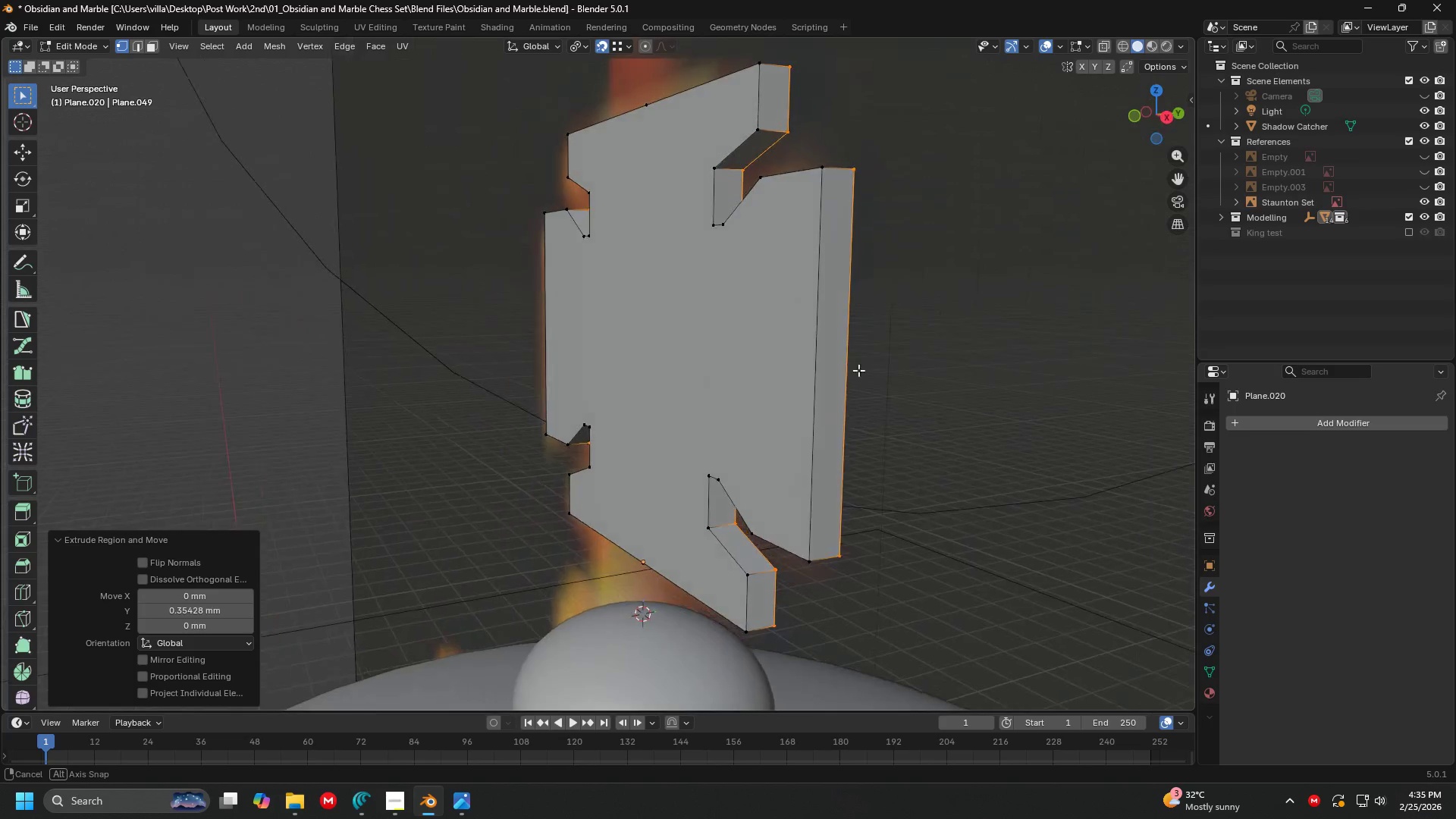 
key(Shift+ShiftLeft)
 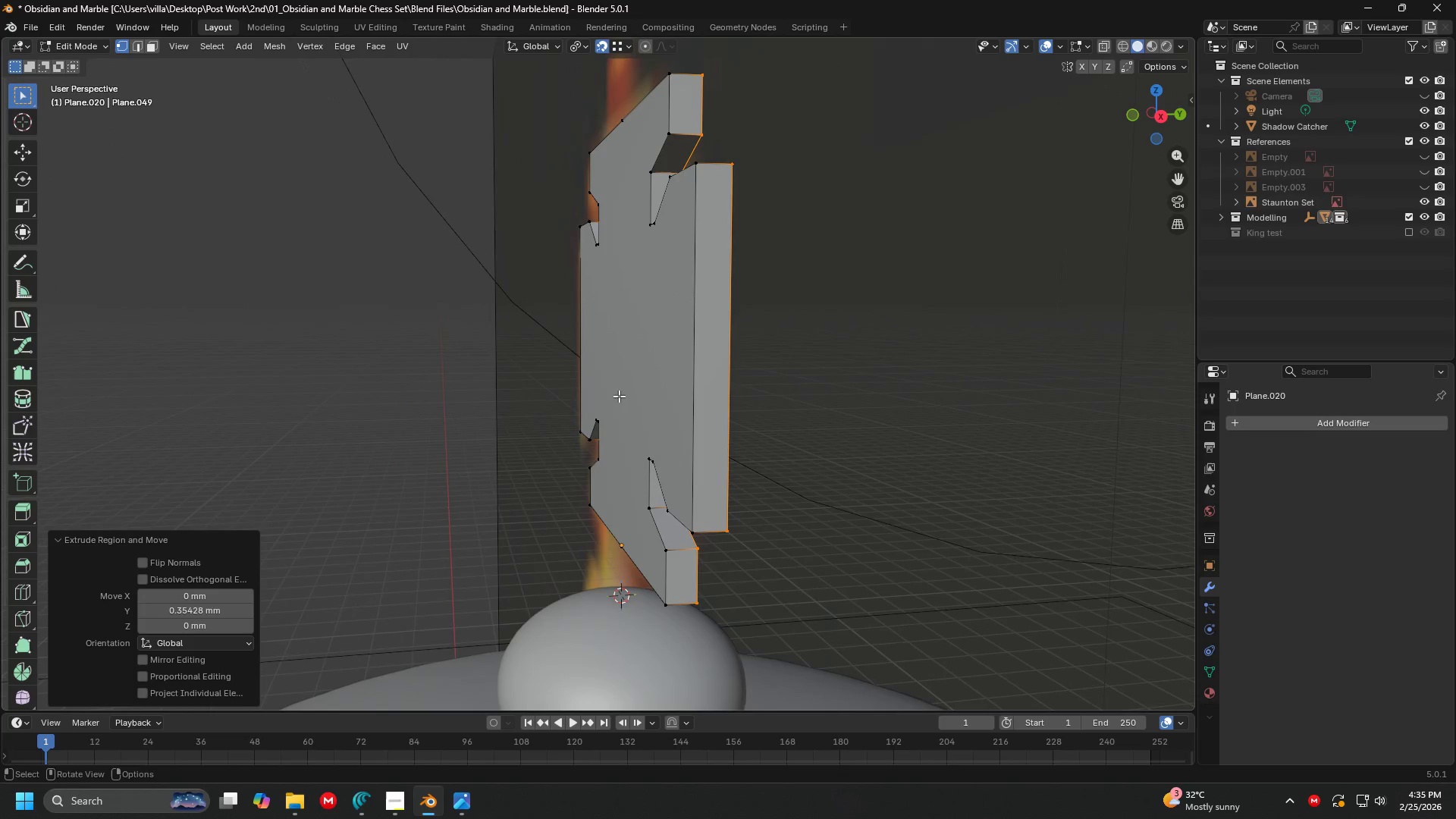 
key(A)
 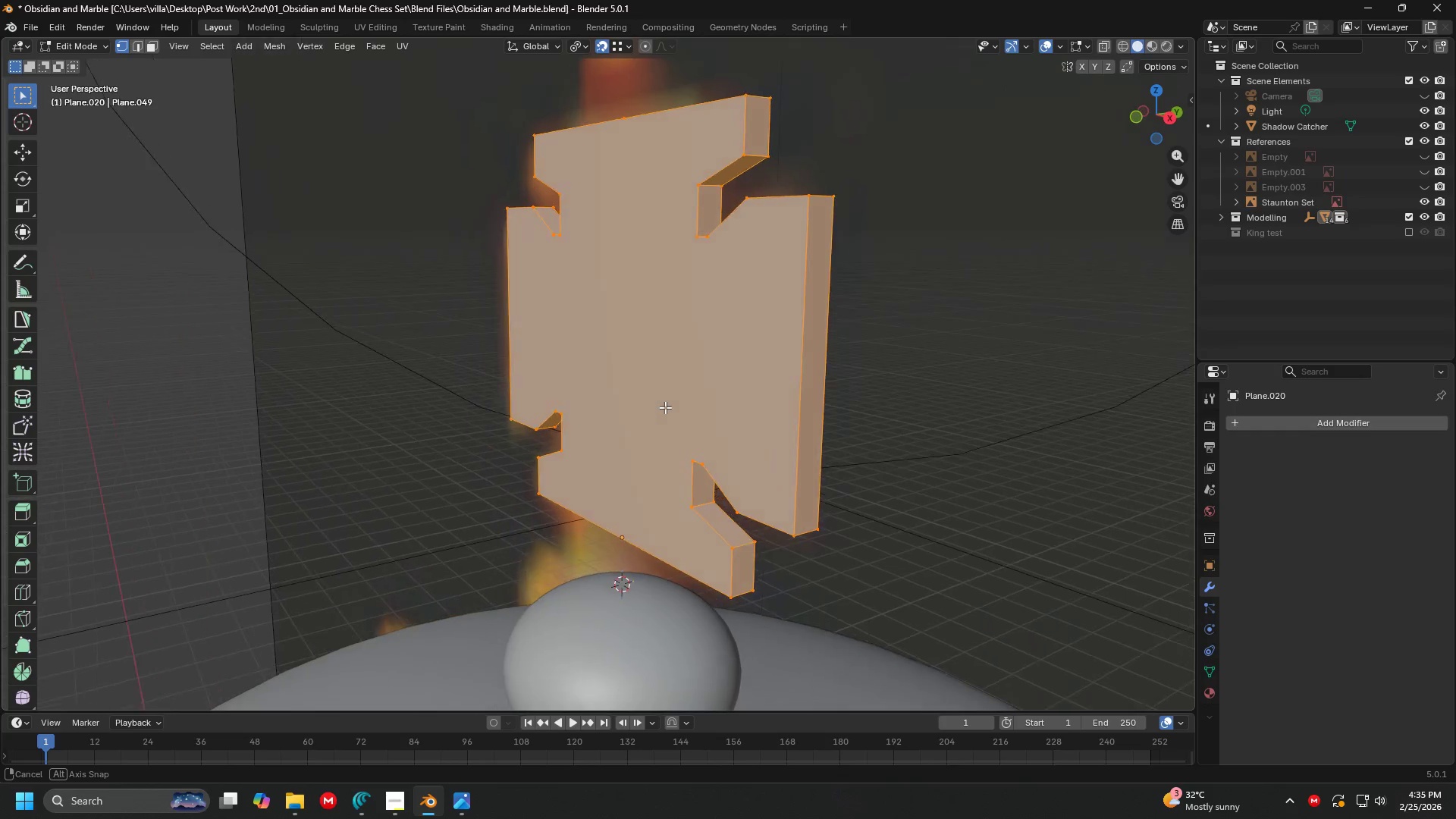 
key(Tab)
 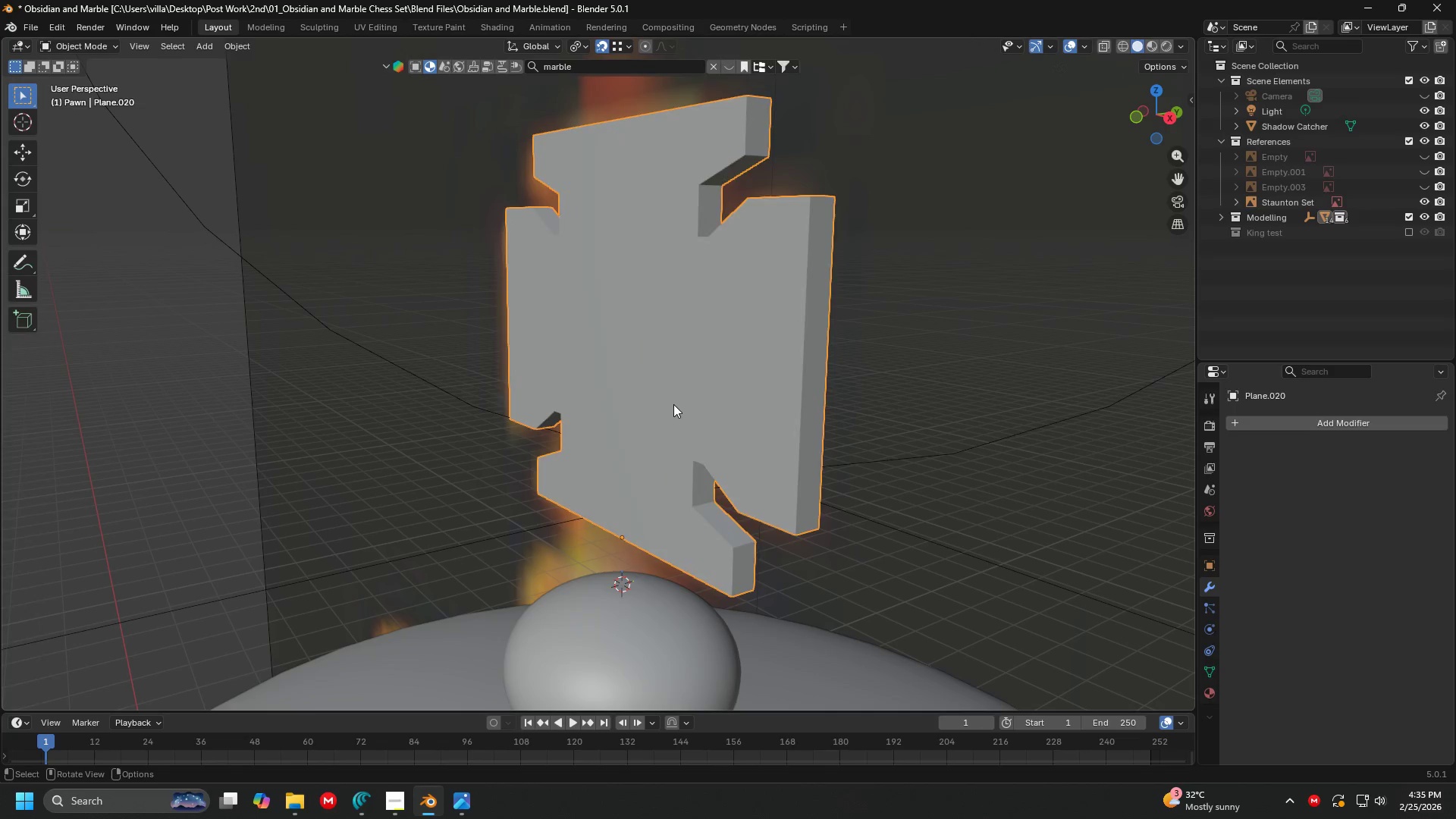 
key(Tab)
 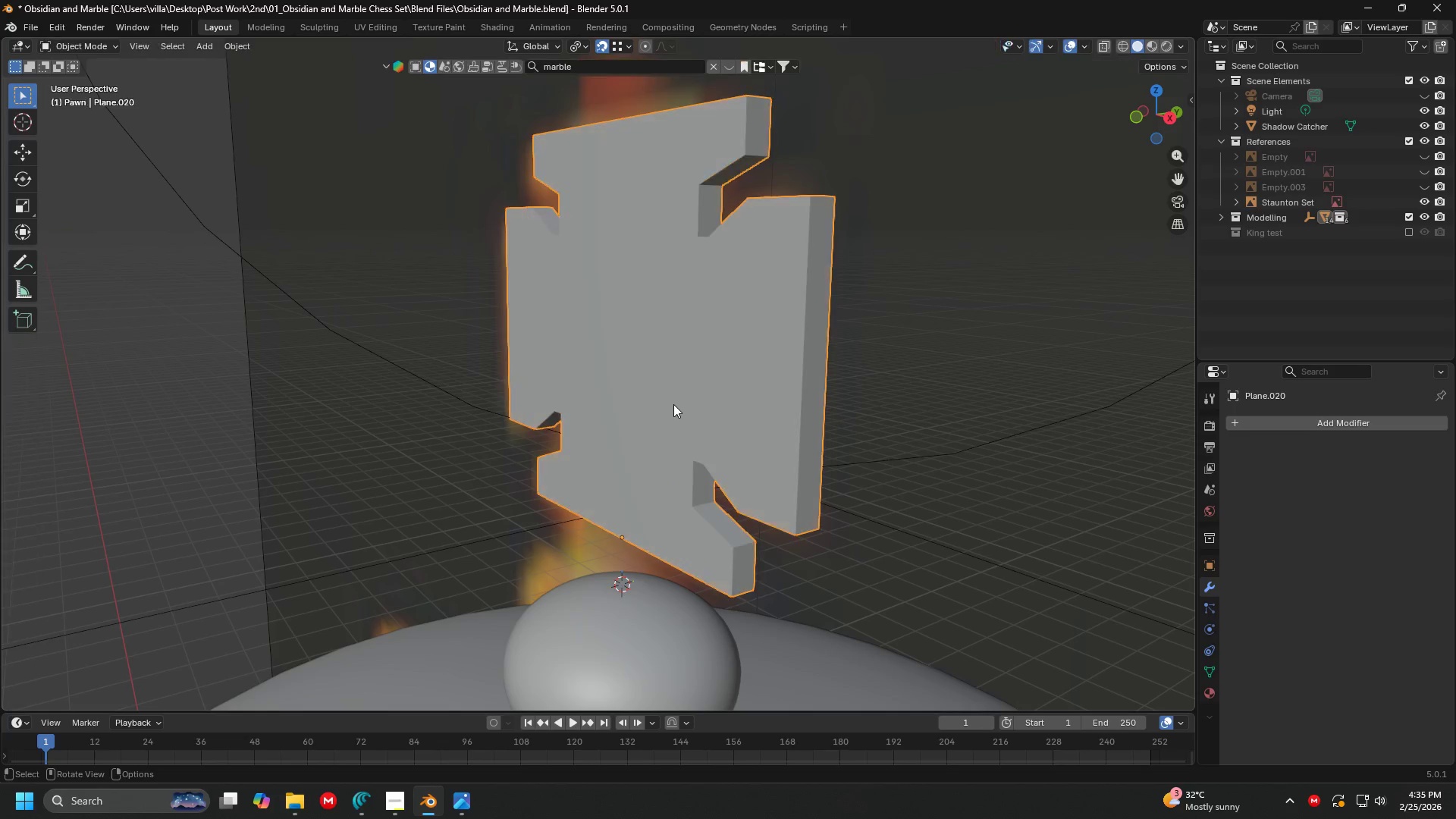 
key(Tab)
 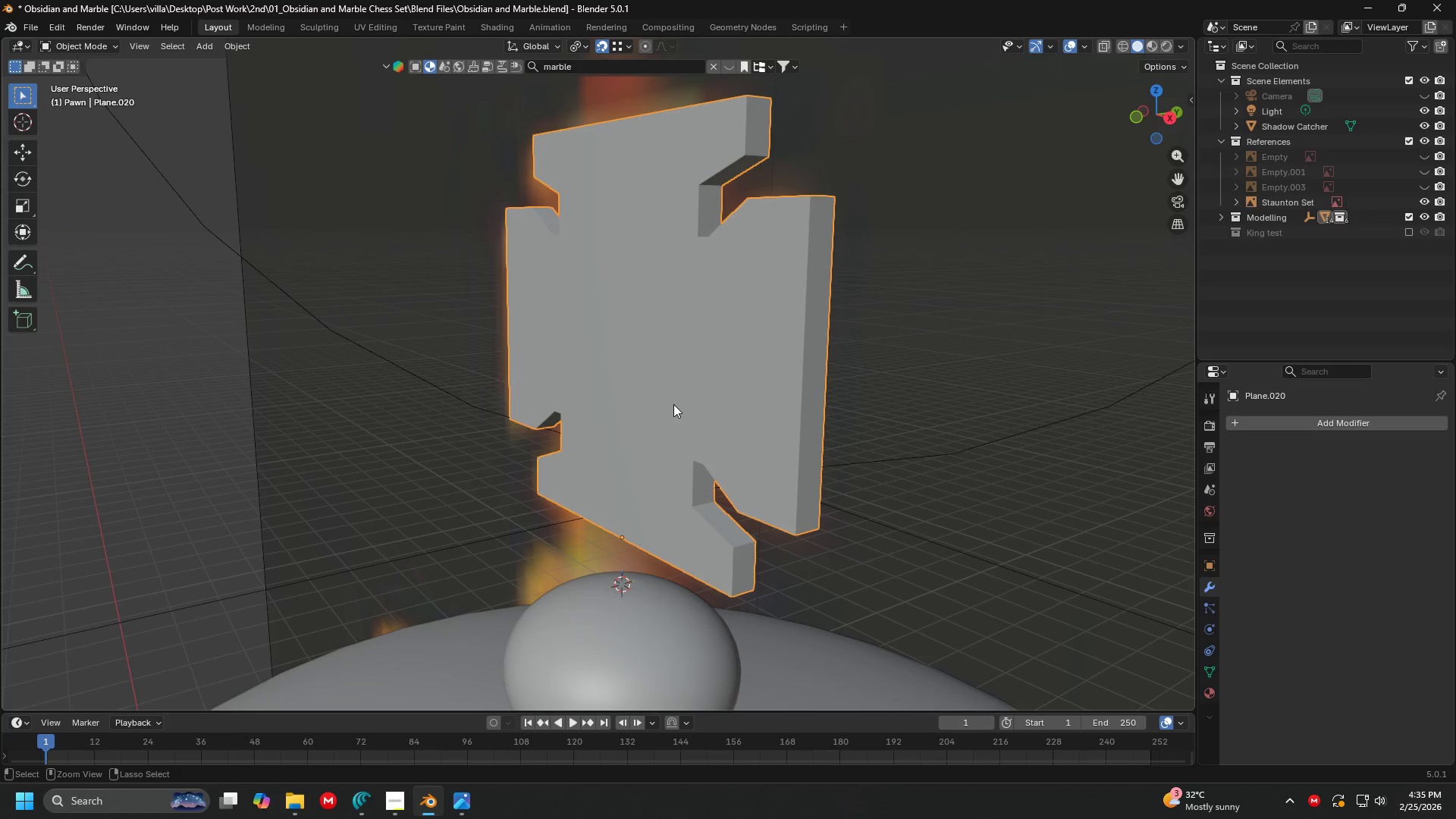 
key(Control+ControlLeft)
 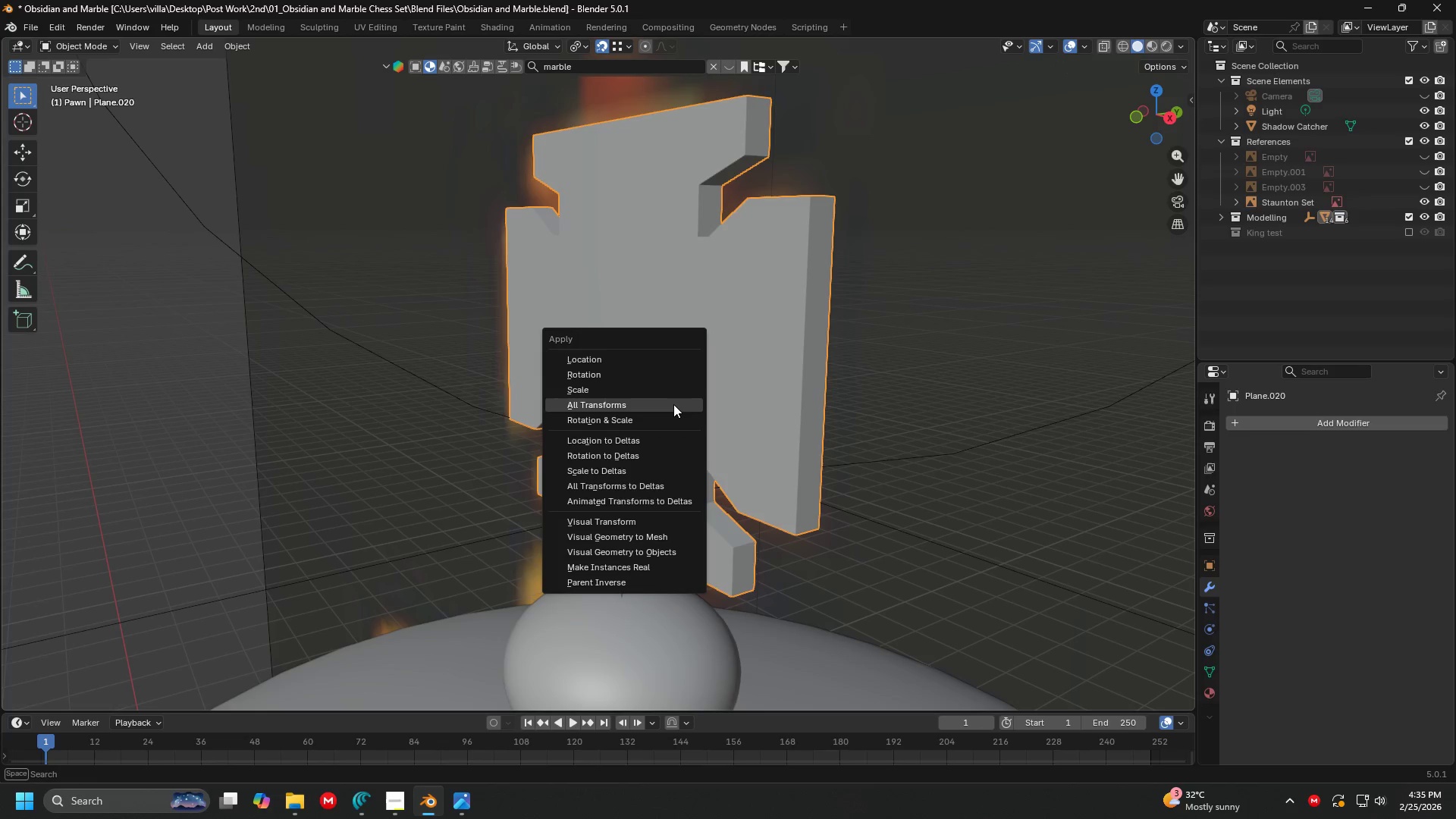 
key(Control+A)
 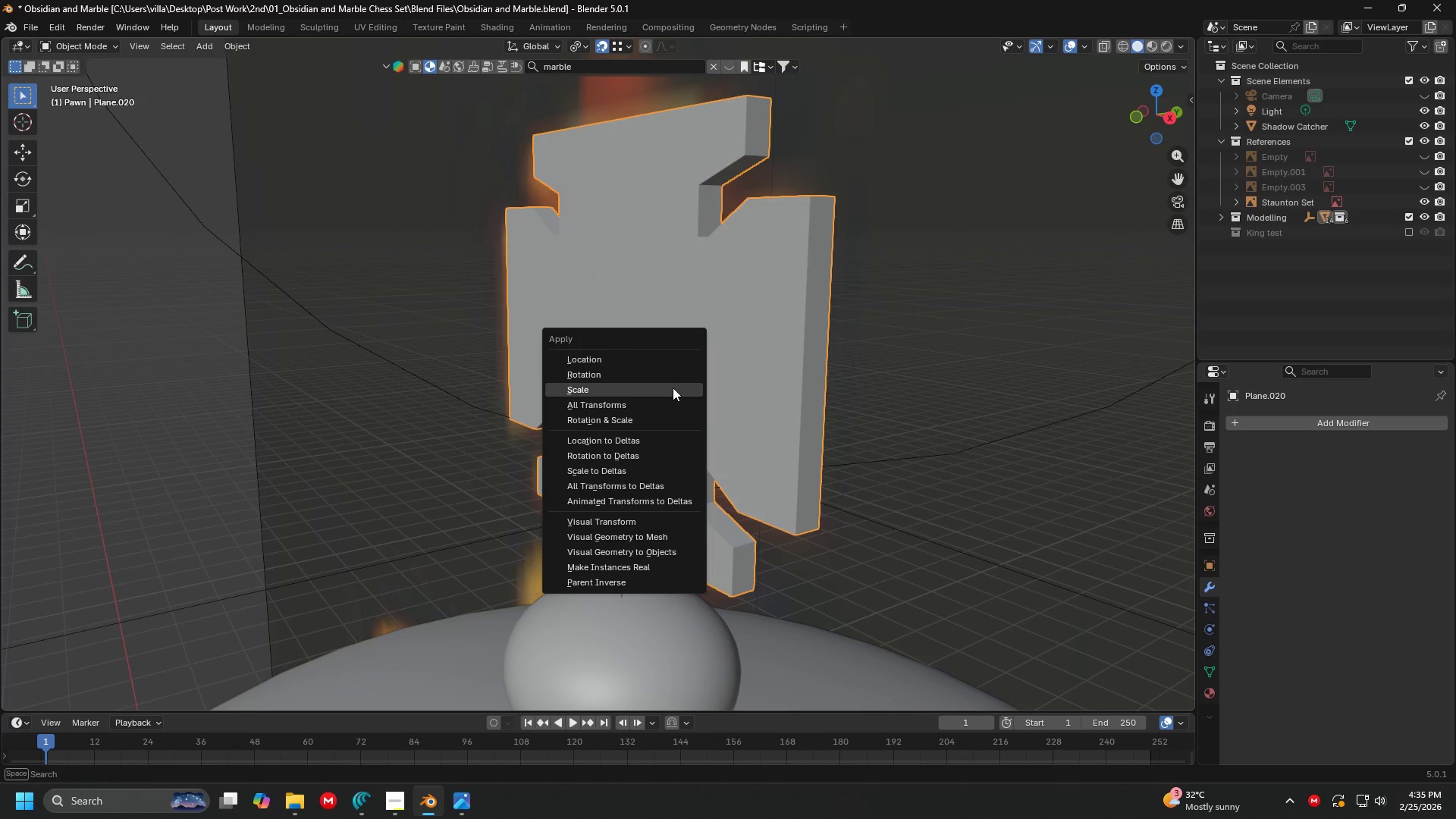 
left_click([663, 403])
 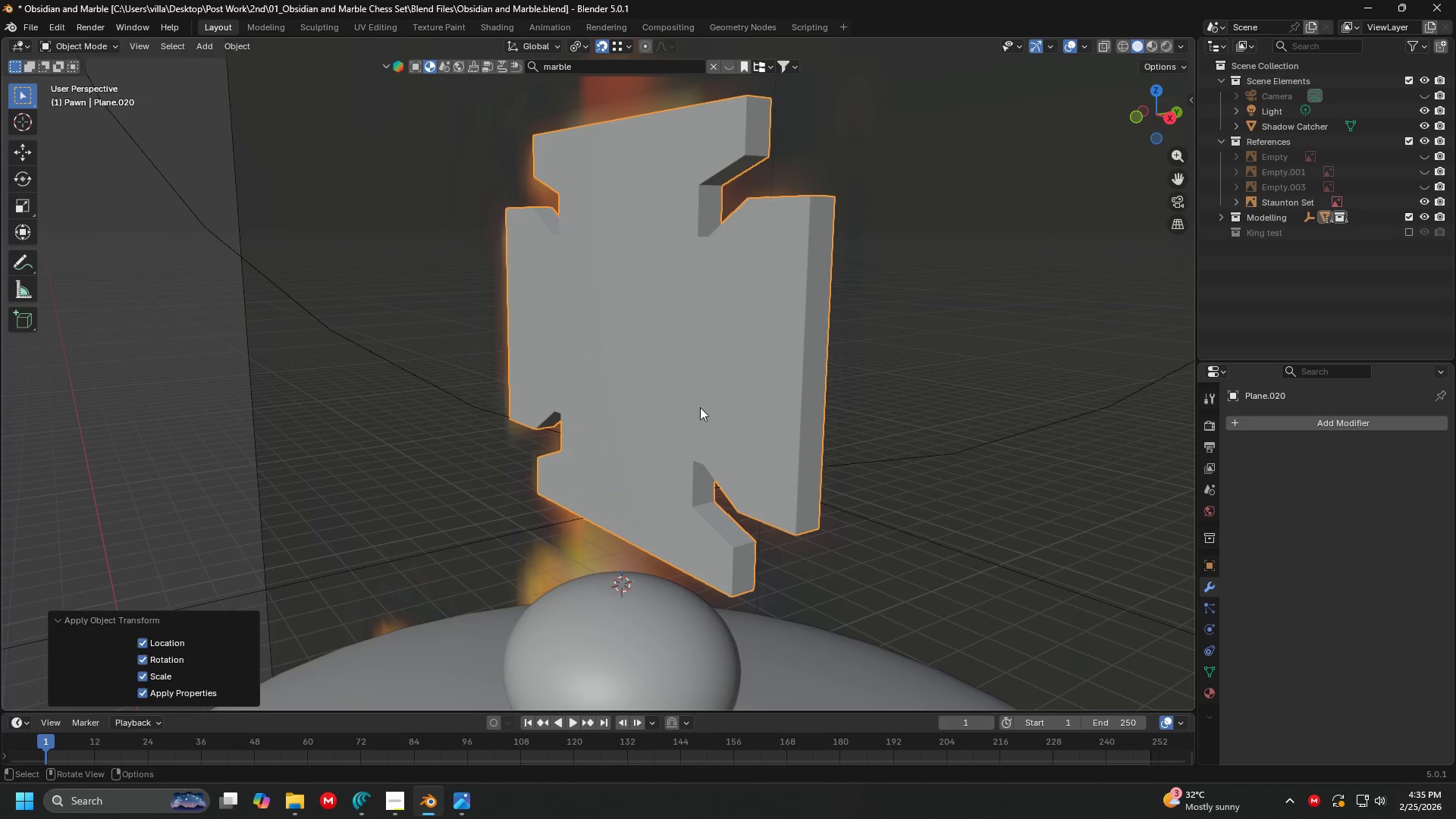 
key(Tab)
 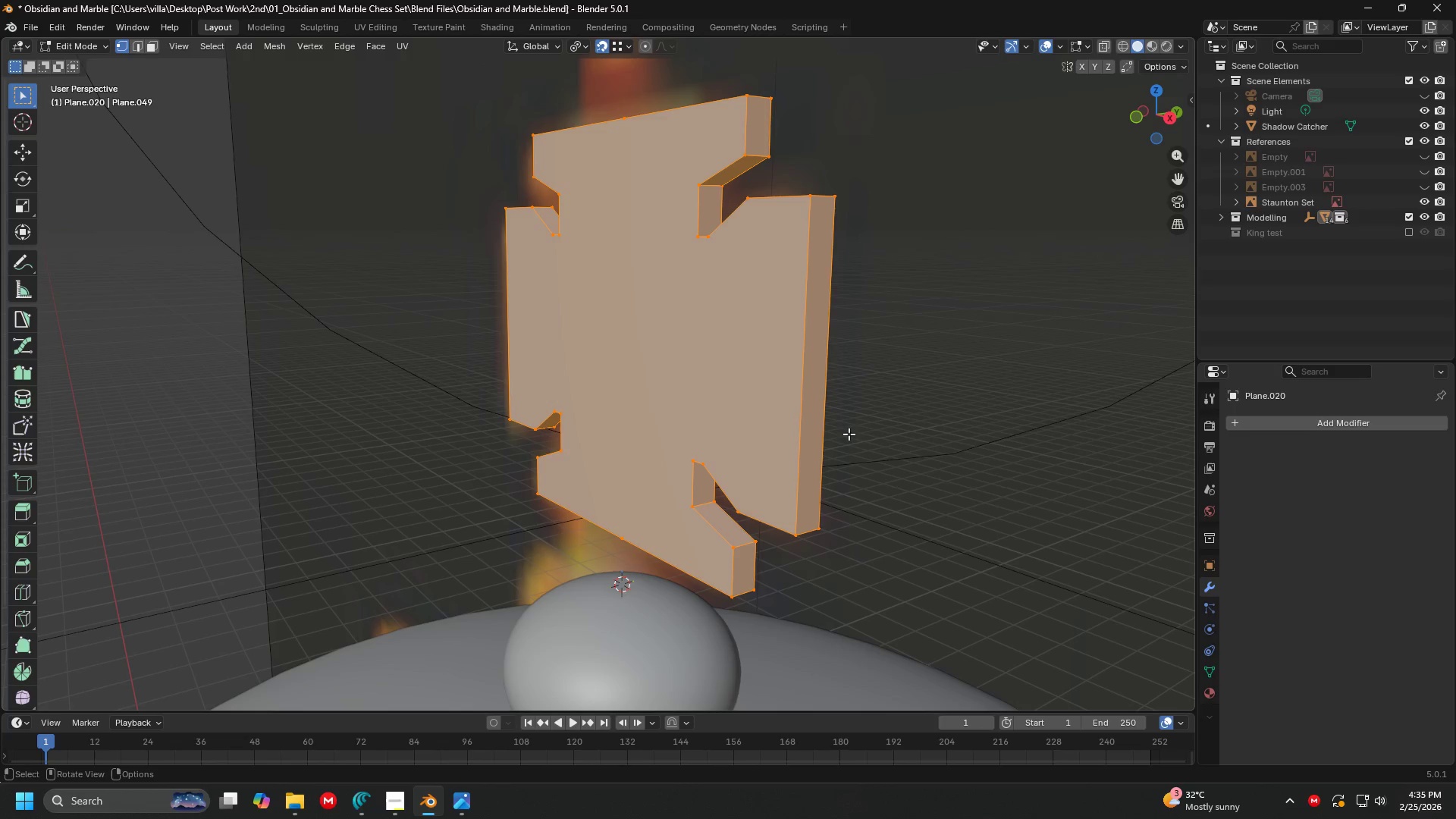 
key(Control+B)
 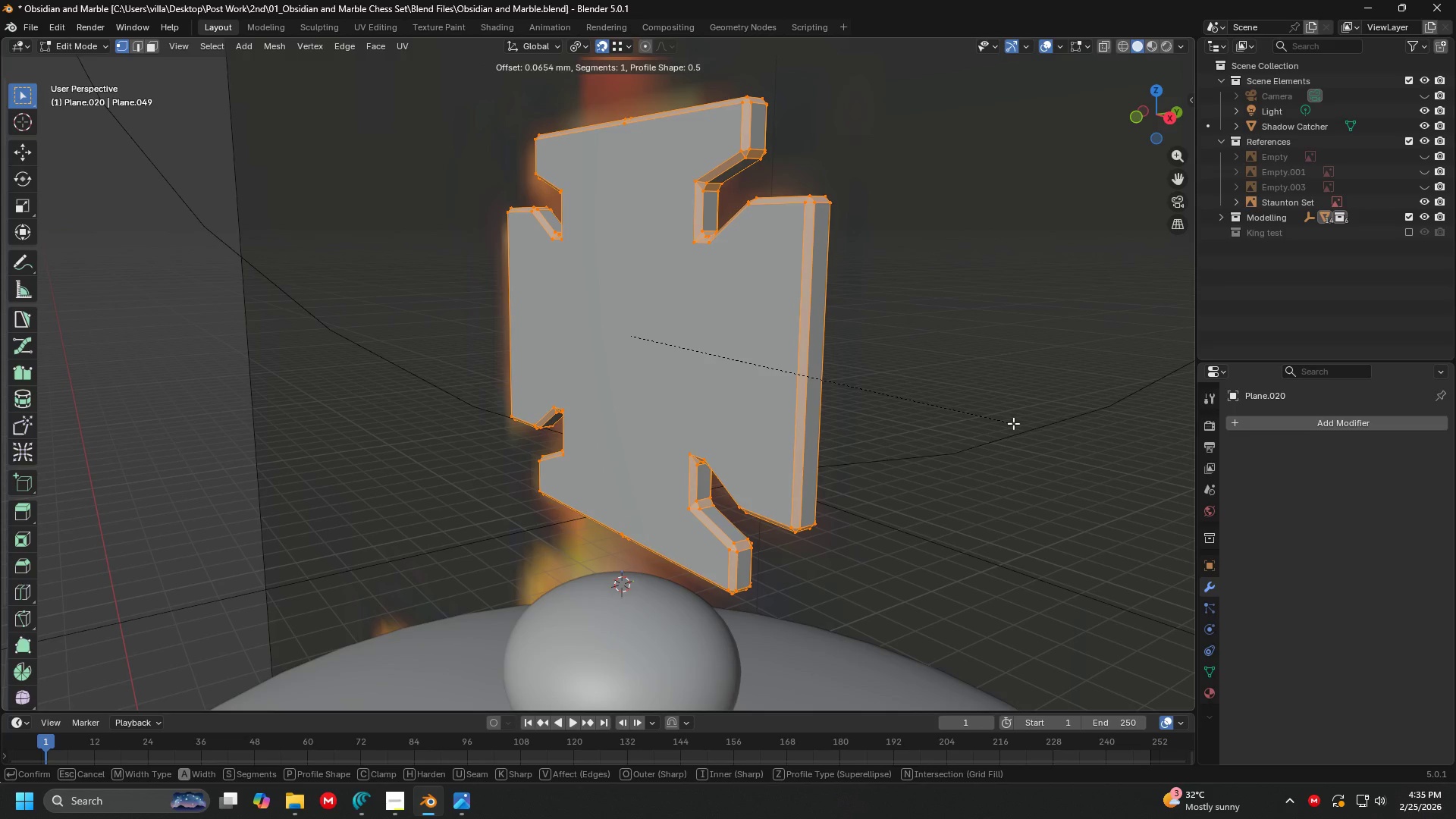 
left_click([1013, 423])
 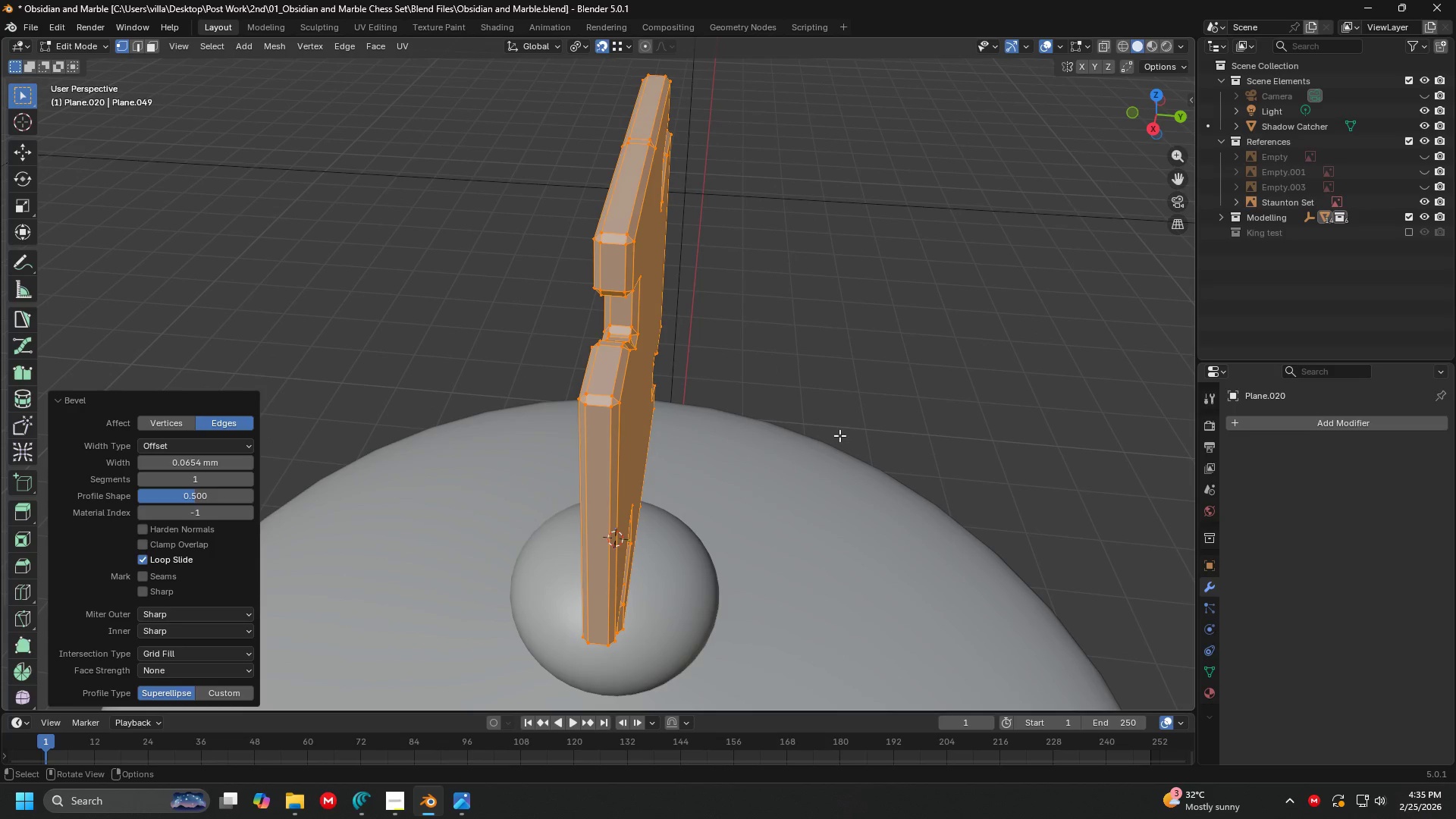 
wait(5.2)
 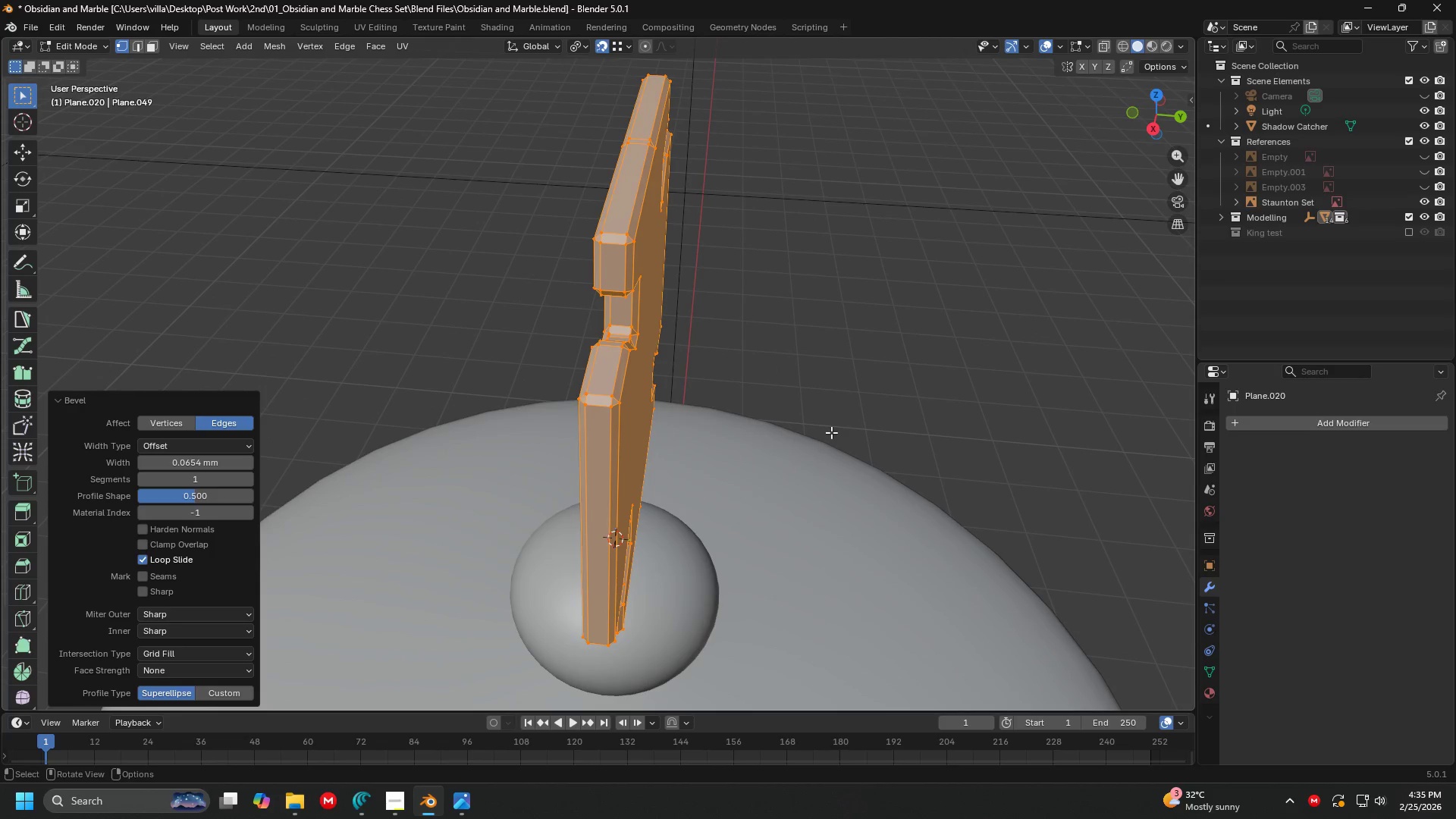 
key(Control+Z)
 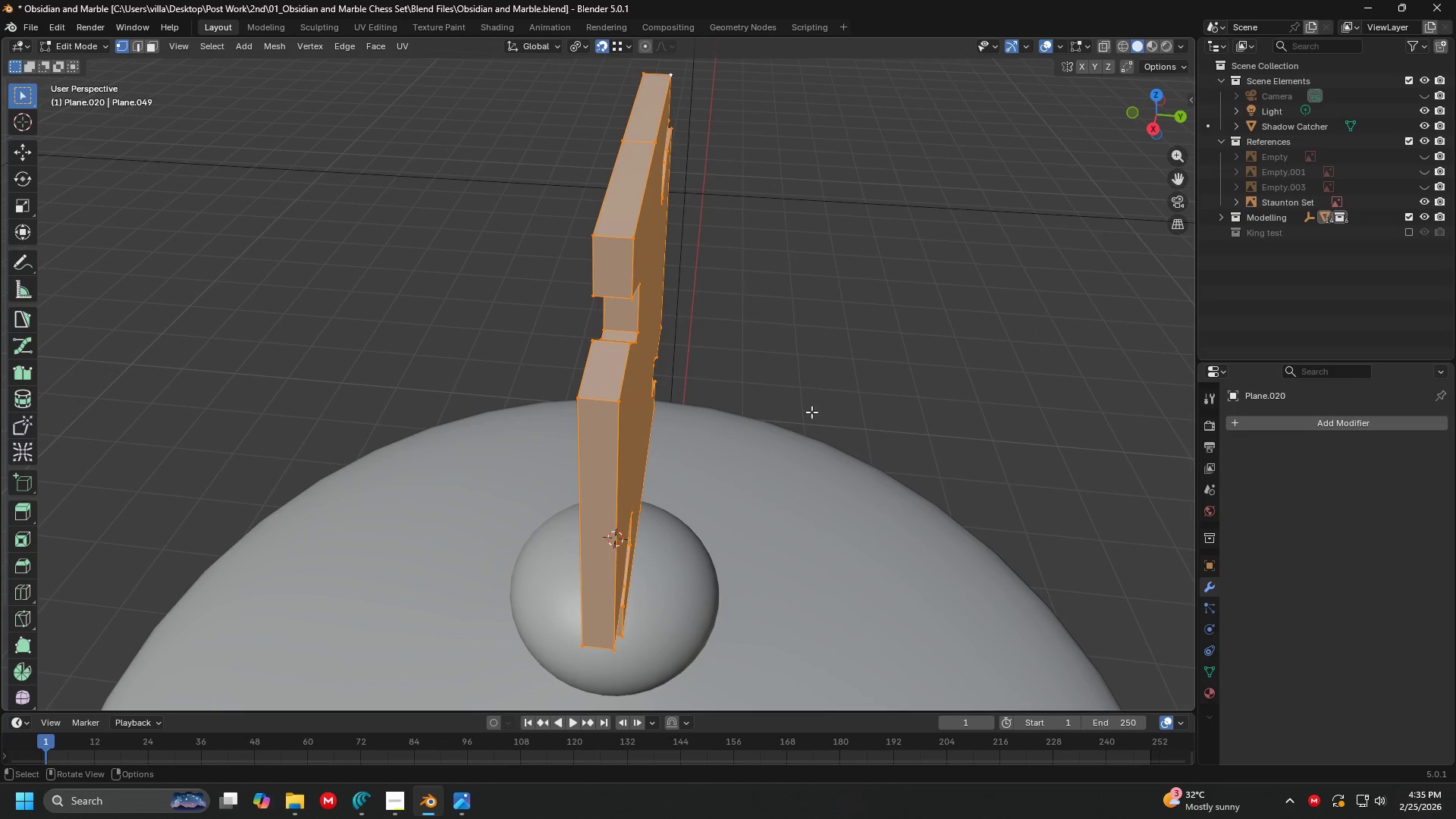 
key(Tab)
 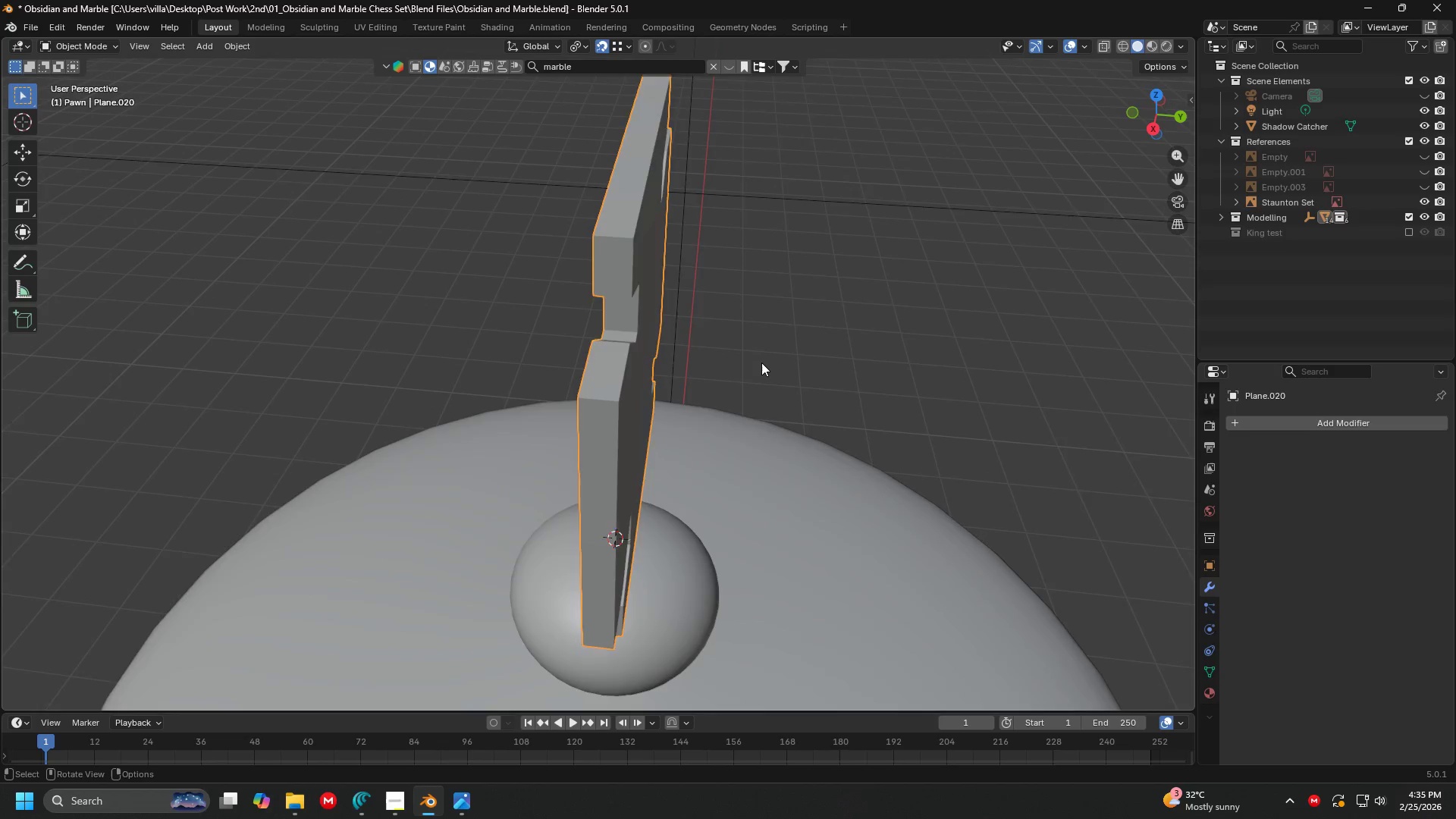 
scroll: coordinate [761, 362], scroll_direction: down, amount: 2.0
 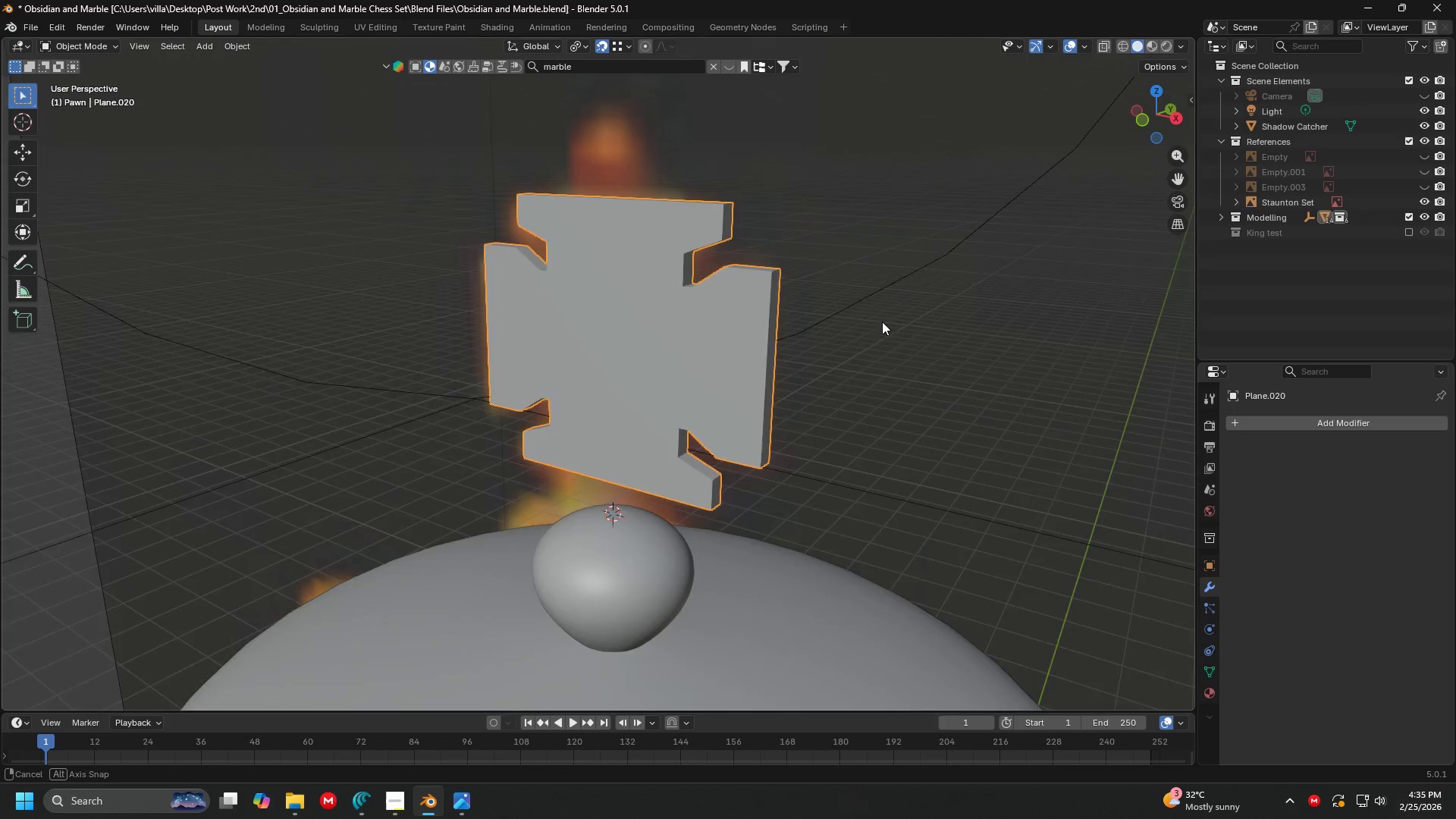 
scroll: coordinate [896, 314], scroll_direction: up, amount: 3.0
 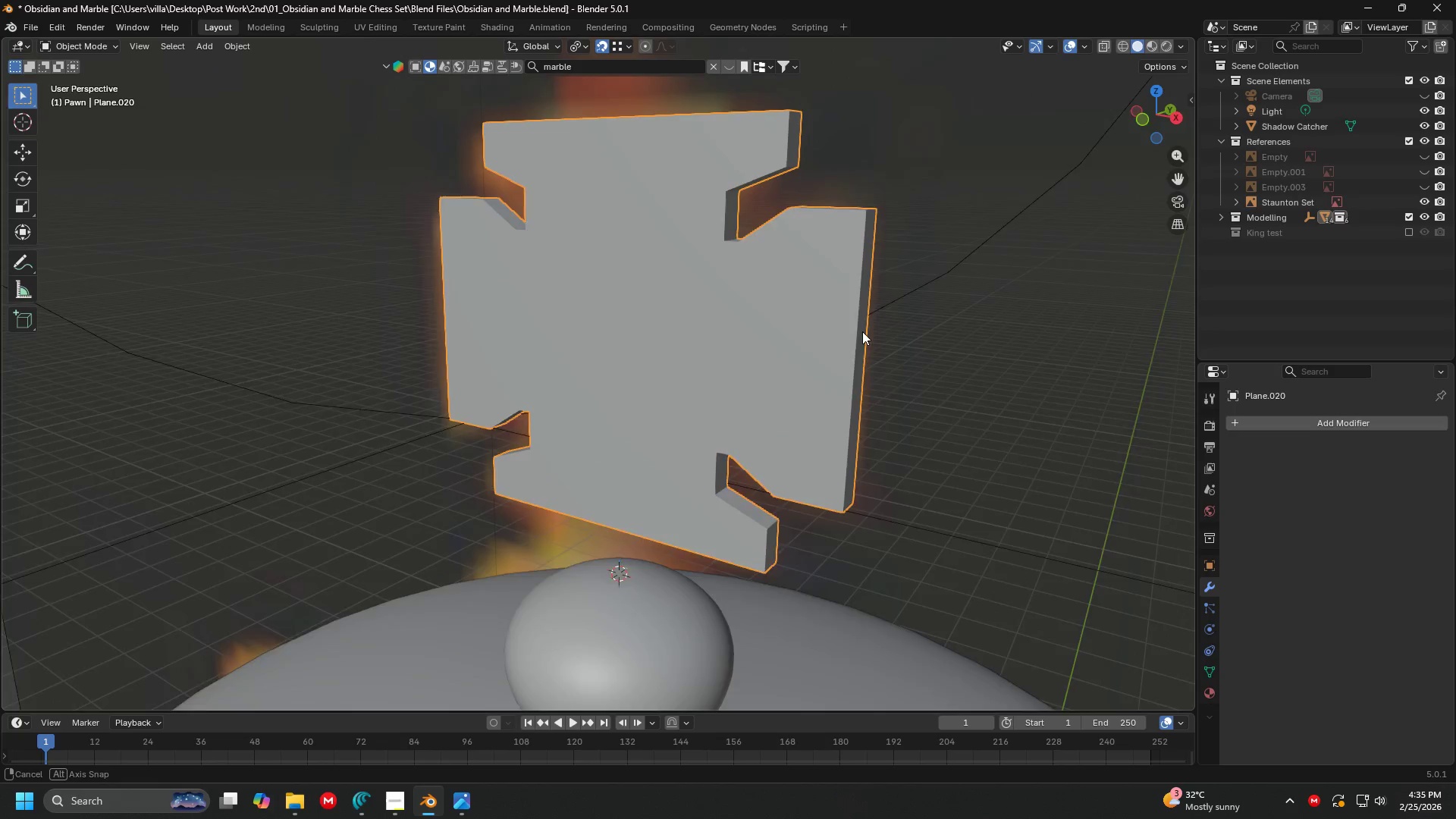 
key(Control+Z)
 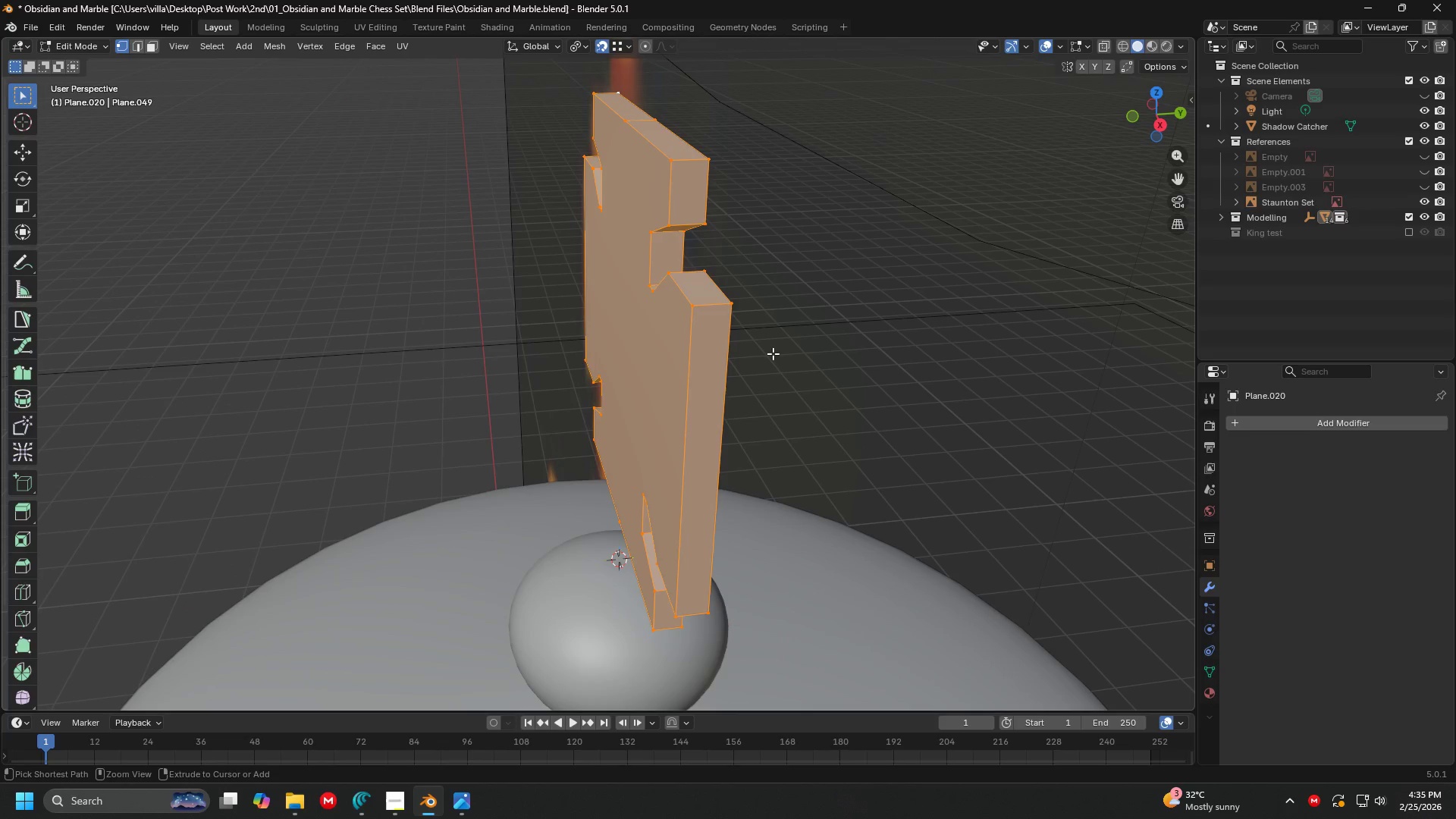 
key(1)
 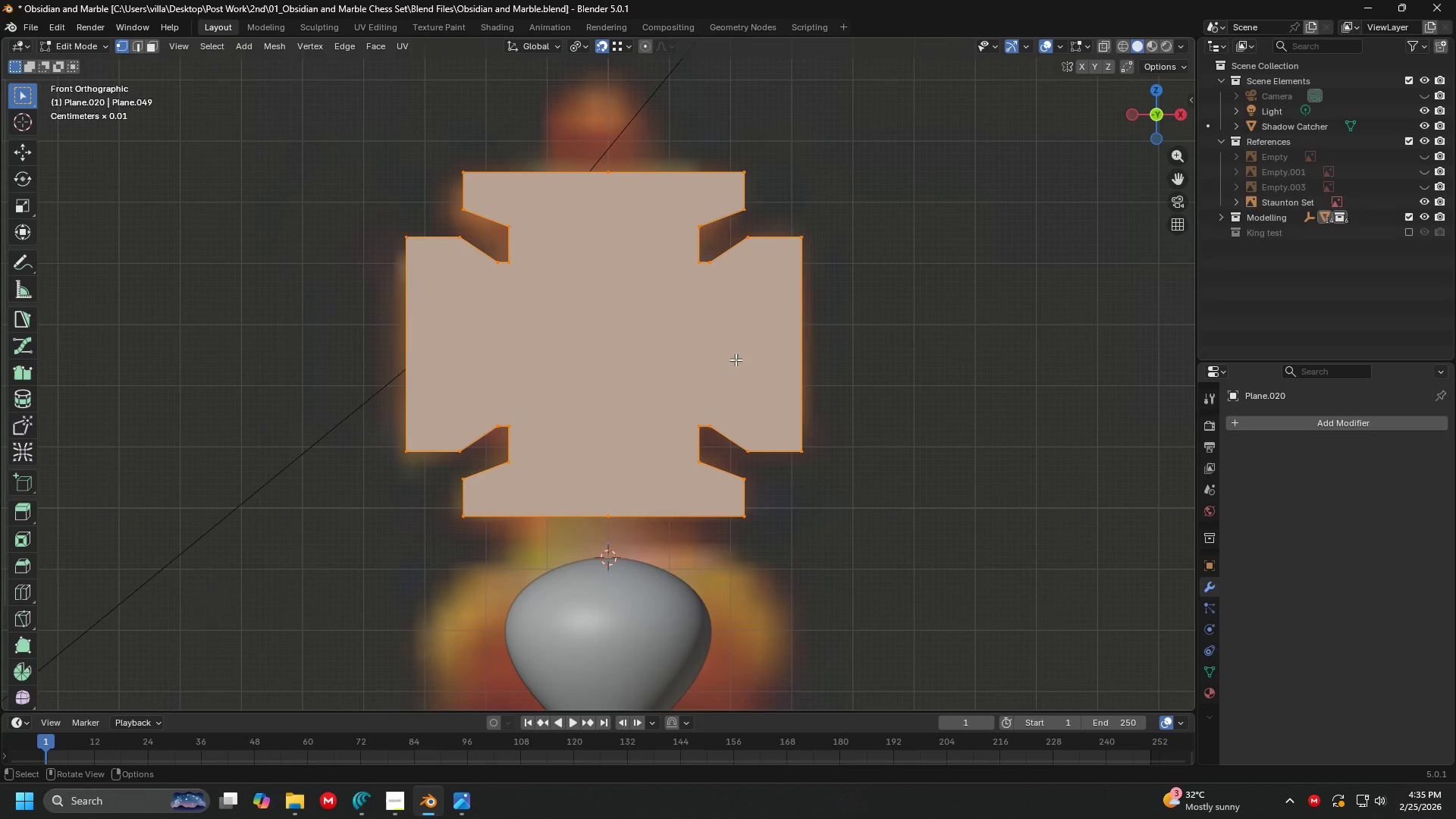 
scroll: coordinate [744, 359], scroll_direction: down, amount: 4.0
 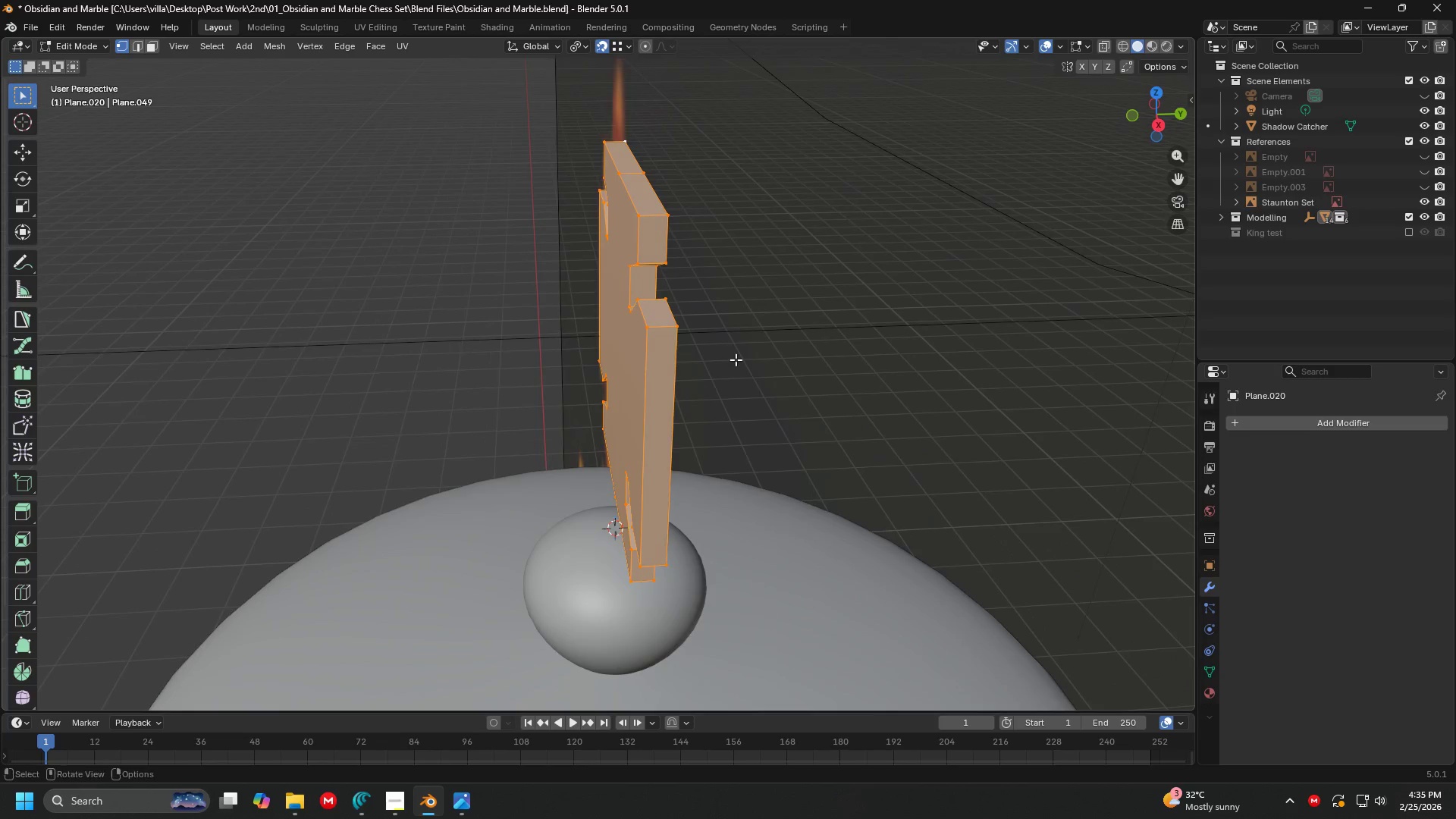 
key(7)
 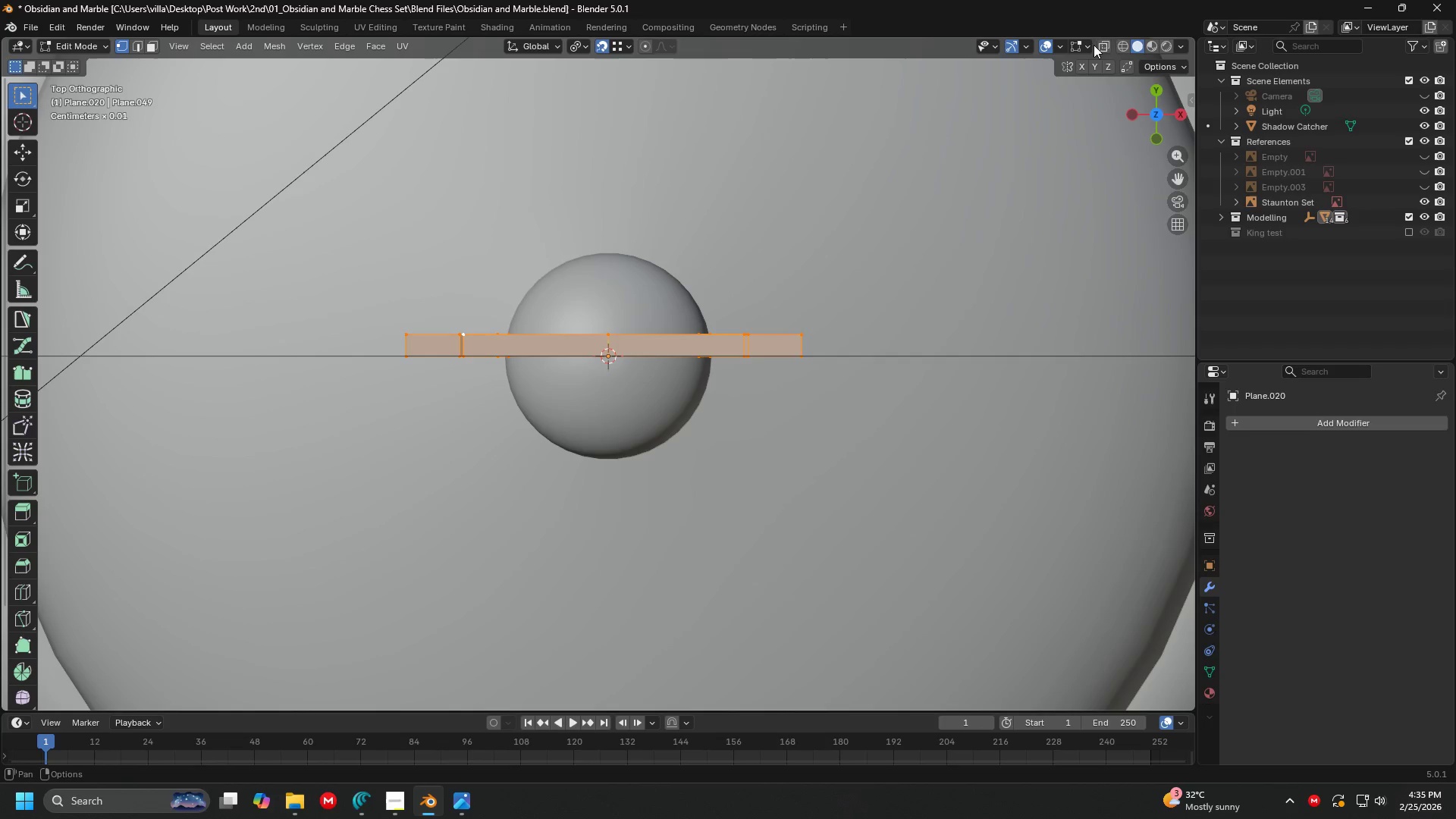 
left_click([1100, 44])
 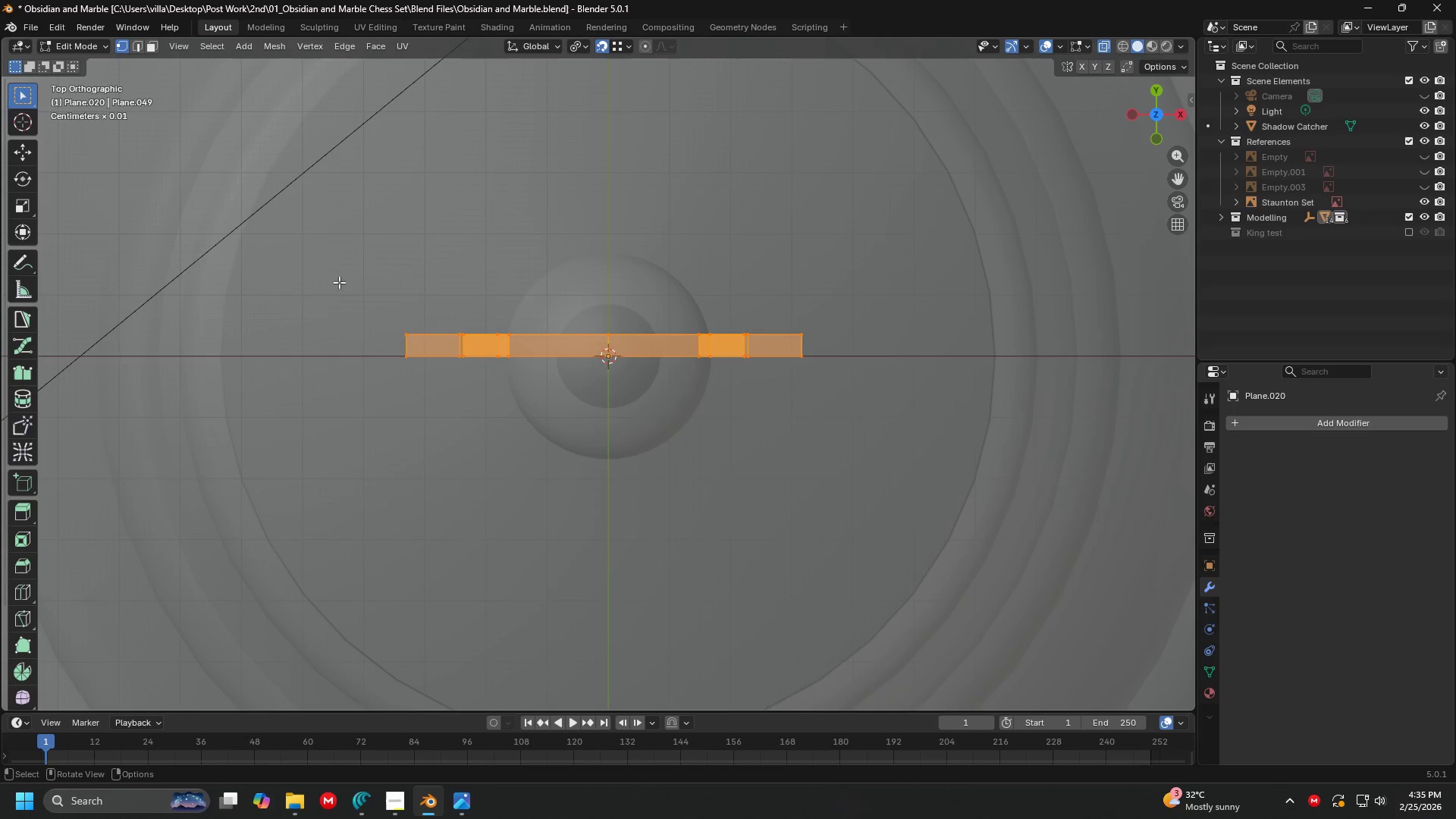 
left_click_drag(start_coordinate=[327, 281], to_coordinate=[852, 344])
 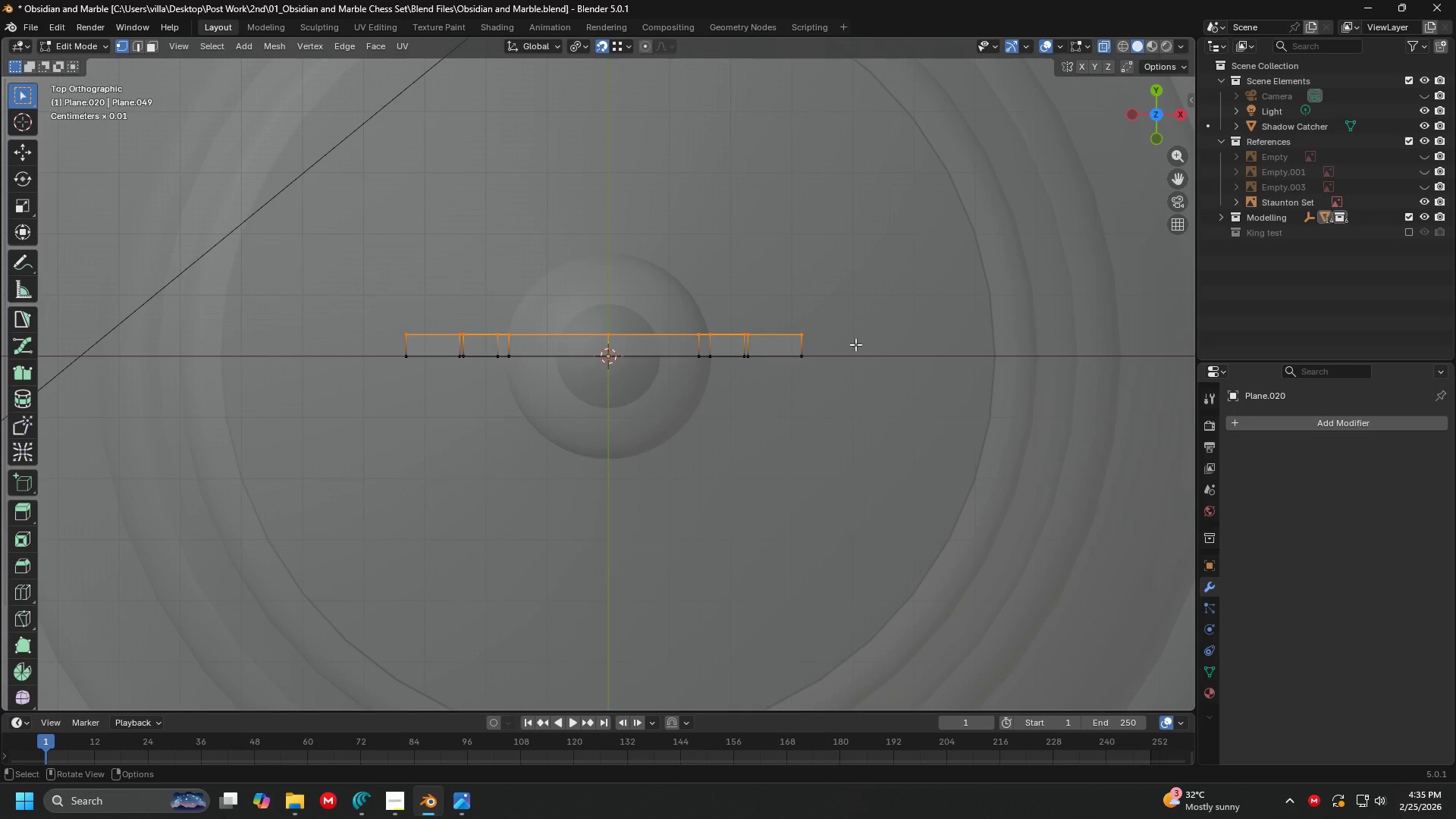 
key(G)
 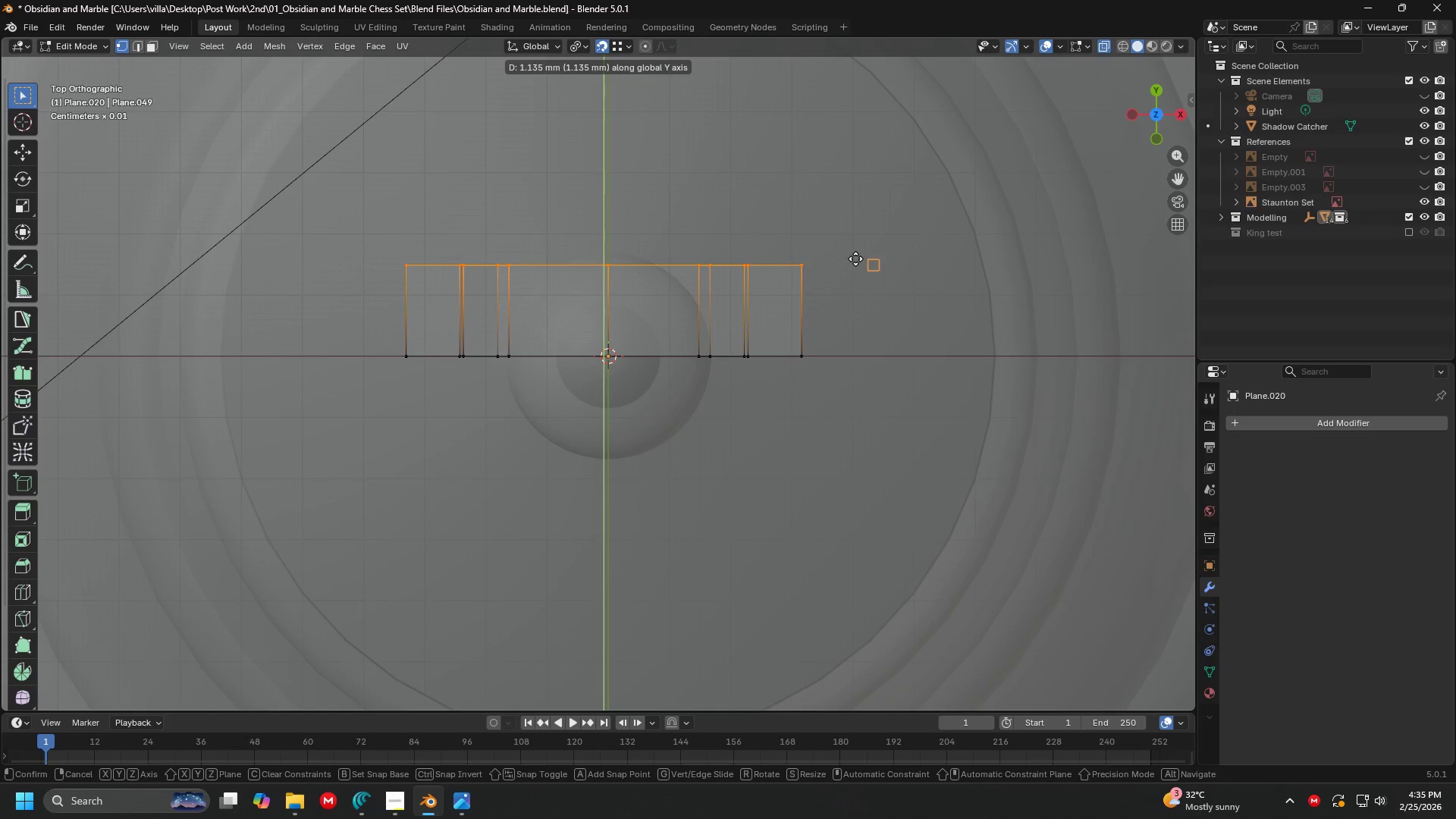 
left_click([855, 267])
 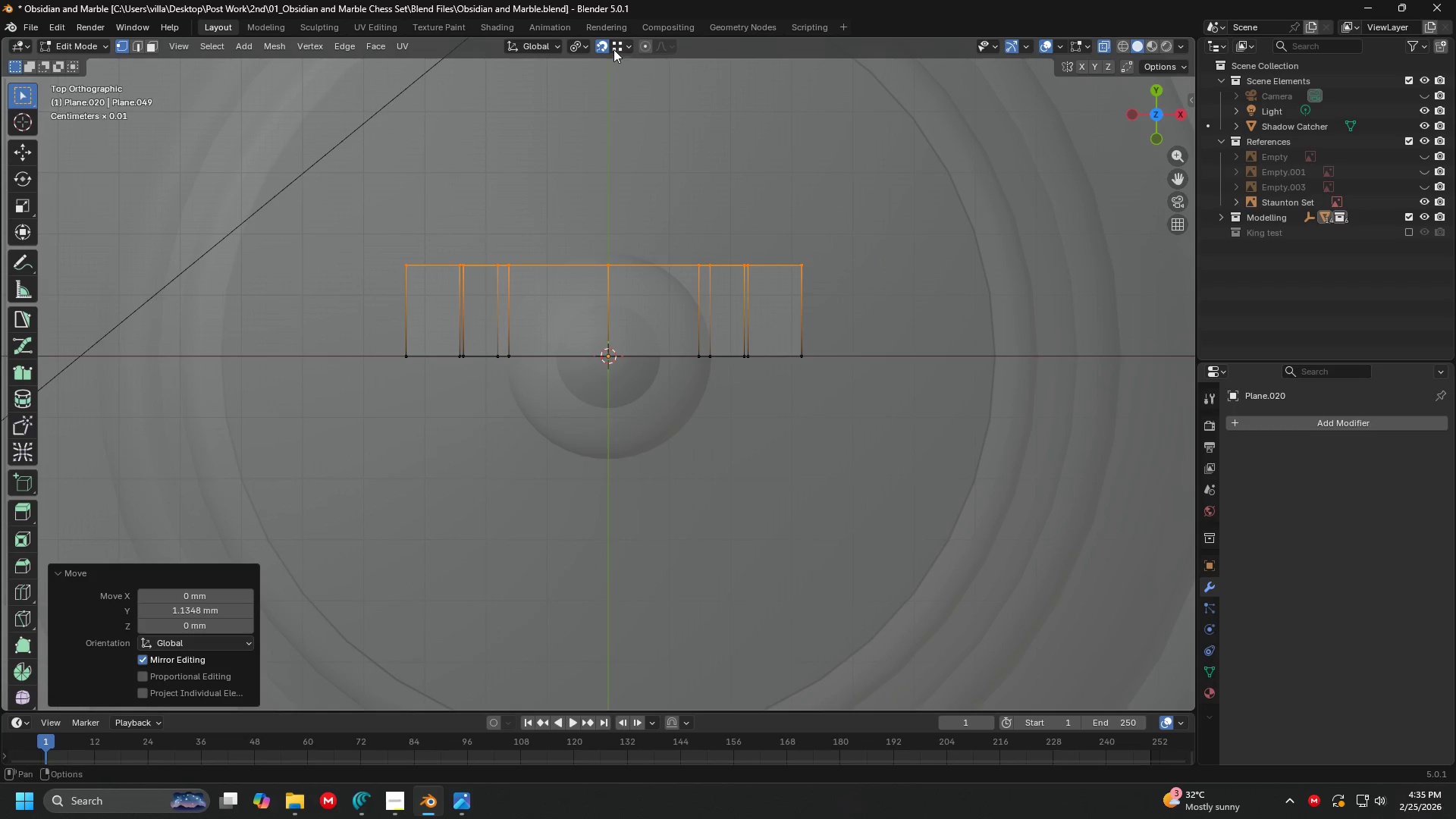 
left_click([603, 46])
 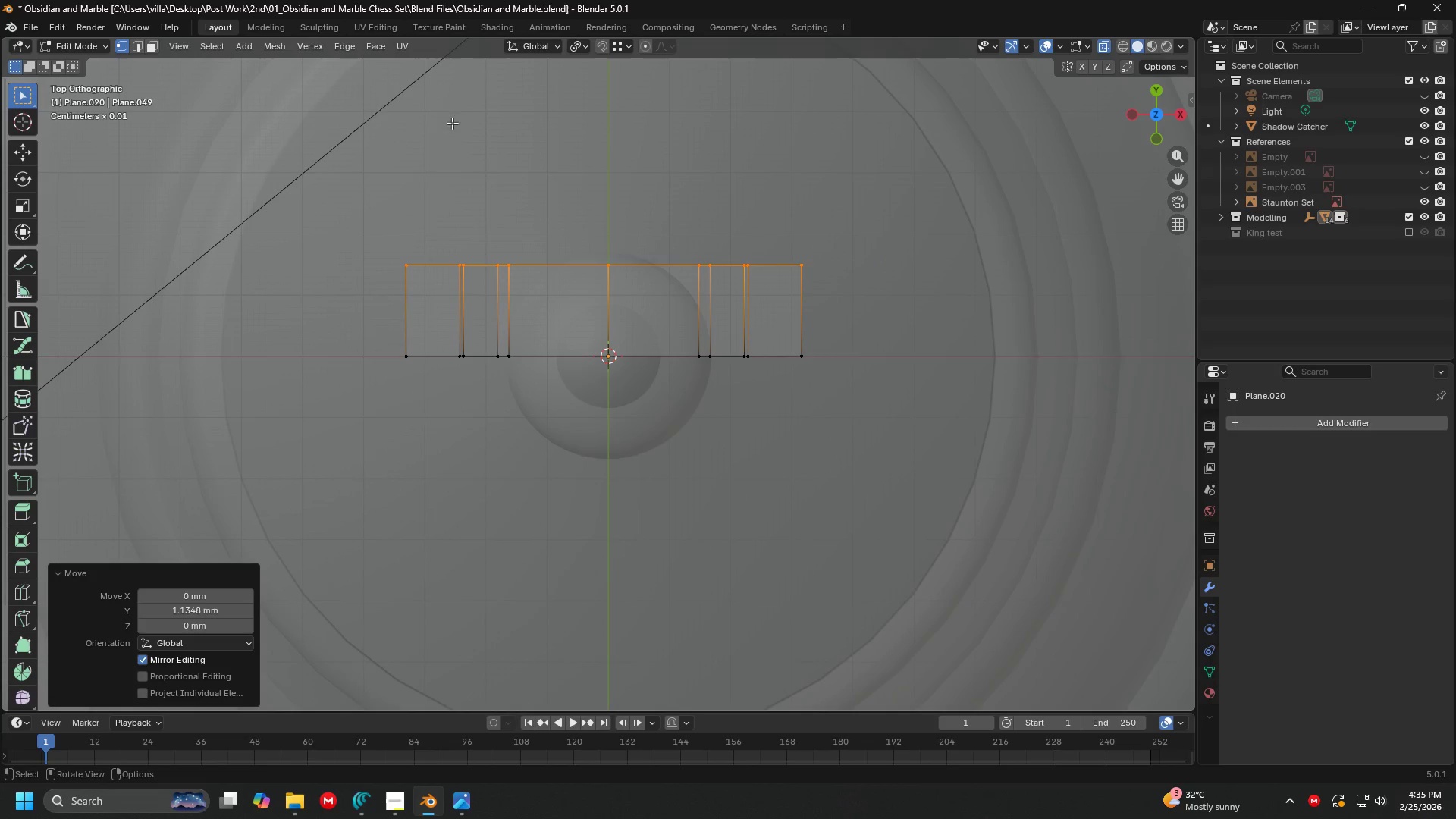 
left_click_drag(start_coordinate=[284, 140], to_coordinate=[899, 454])
 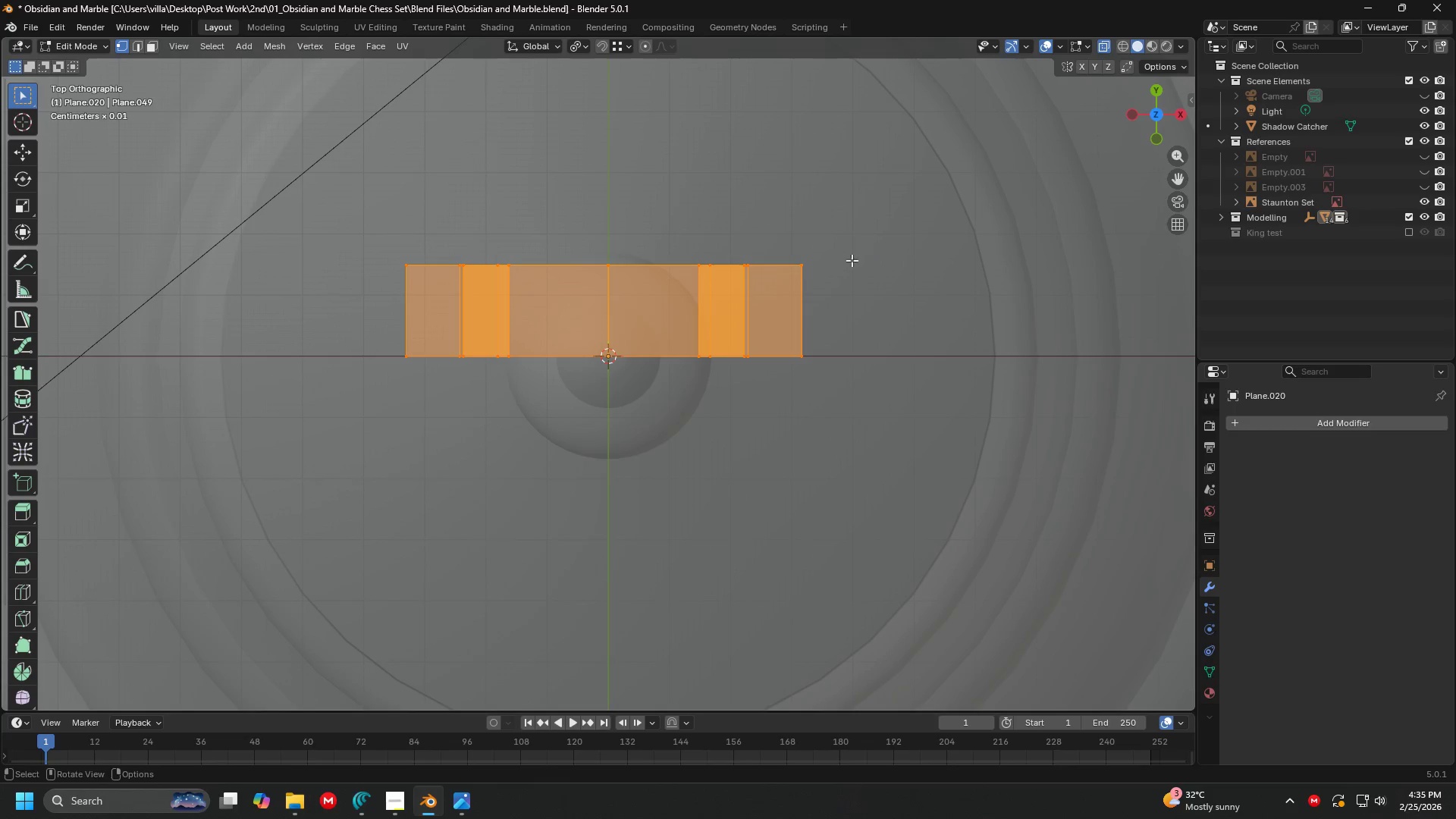 
key(G)
 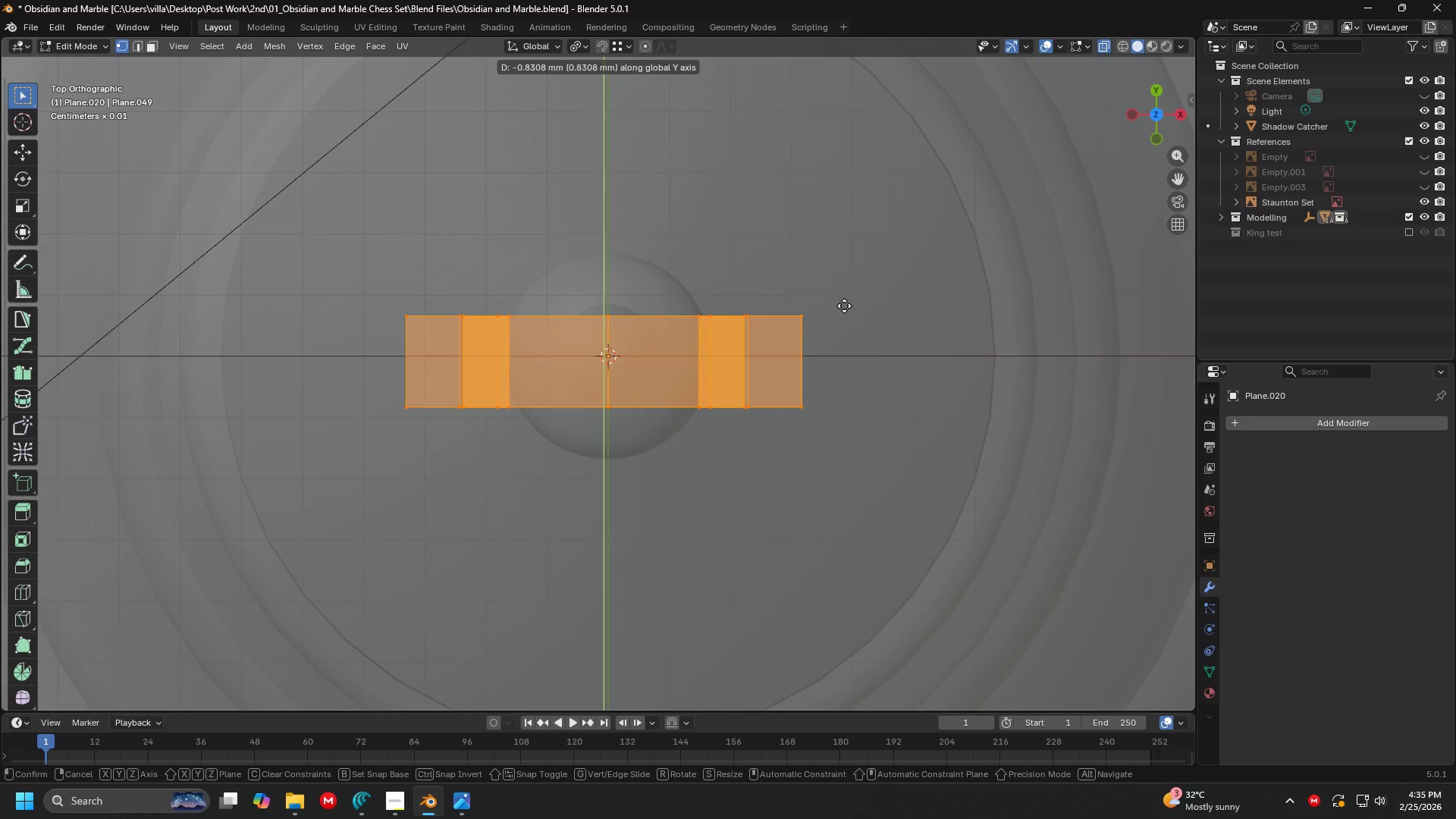 
left_click([844, 306])
 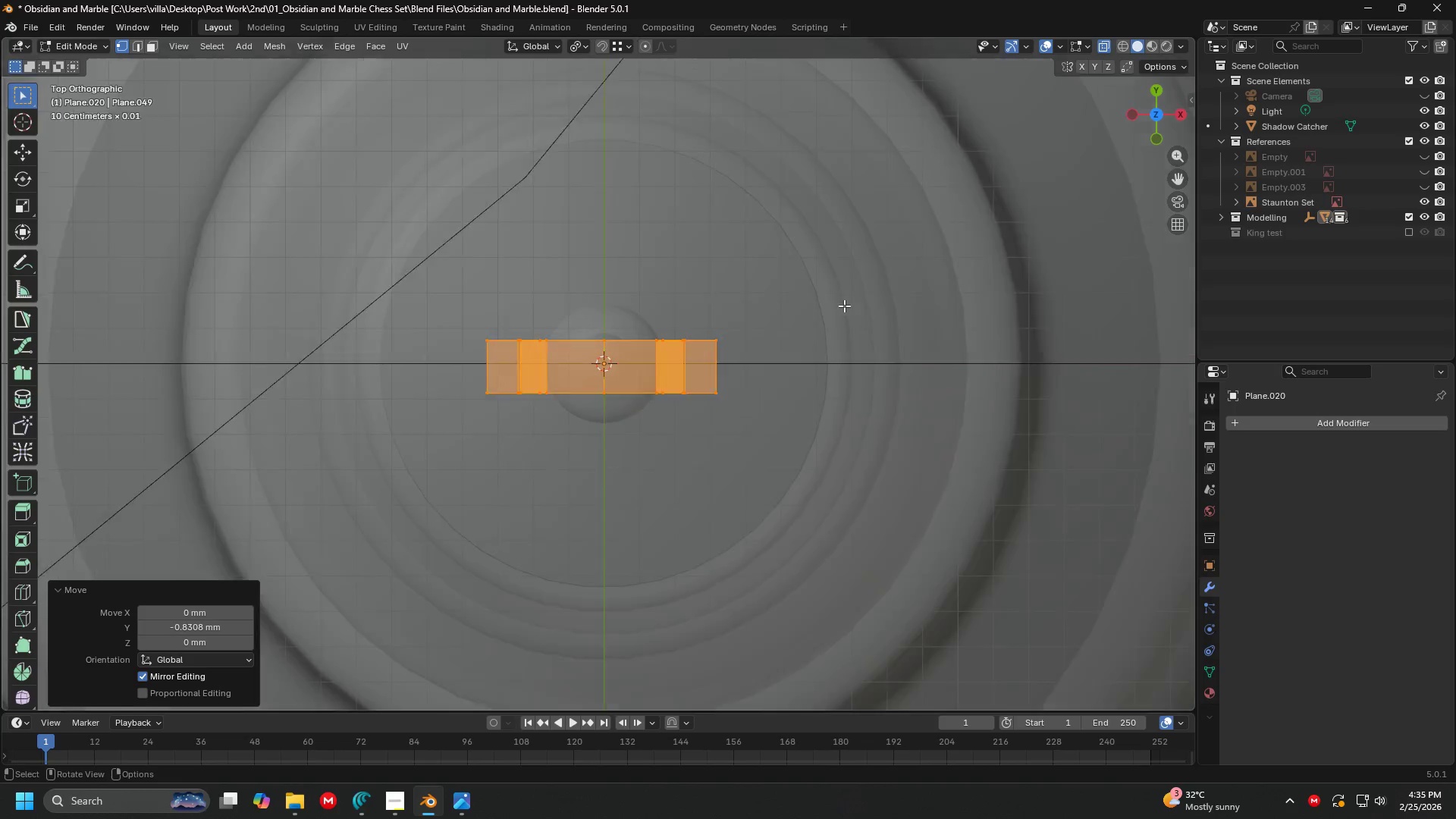 
scroll: coordinate [844, 306], scroll_direction: down, amount: 4.0
 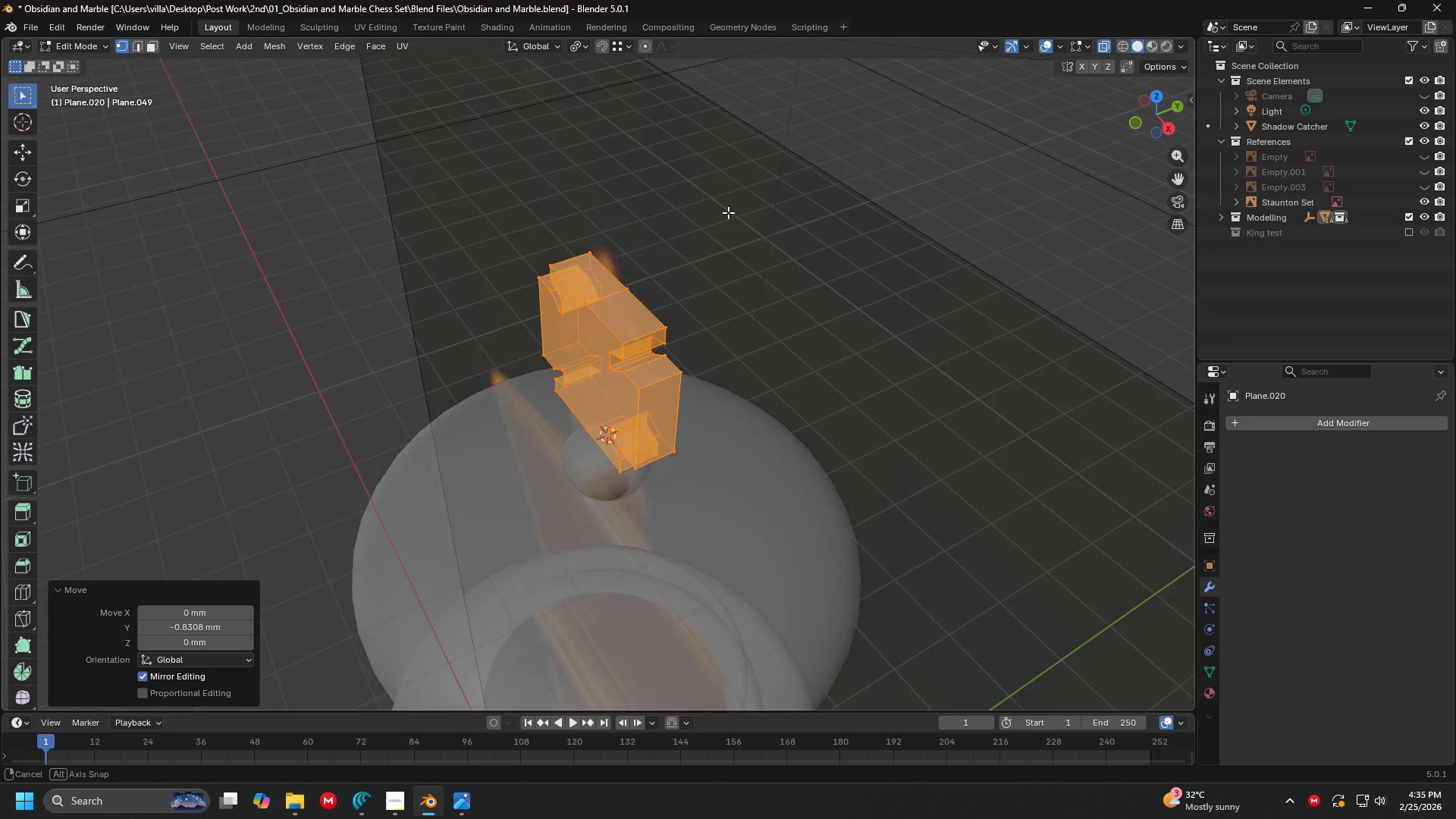 
key(Shift+ShiftLeft)
 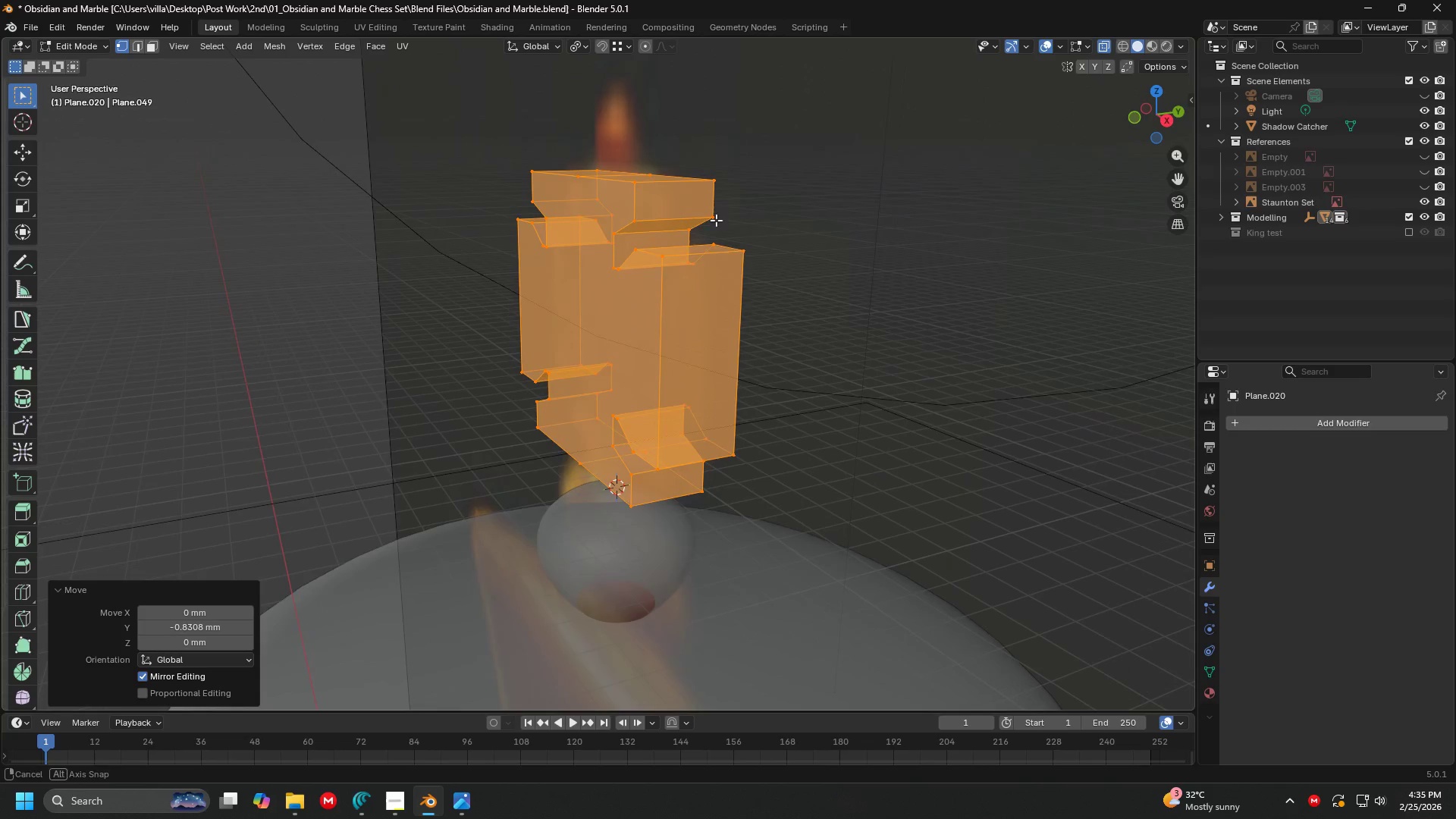 
scroll: coordinate [701, 189], scroll_direction: up, amount: 3.0
 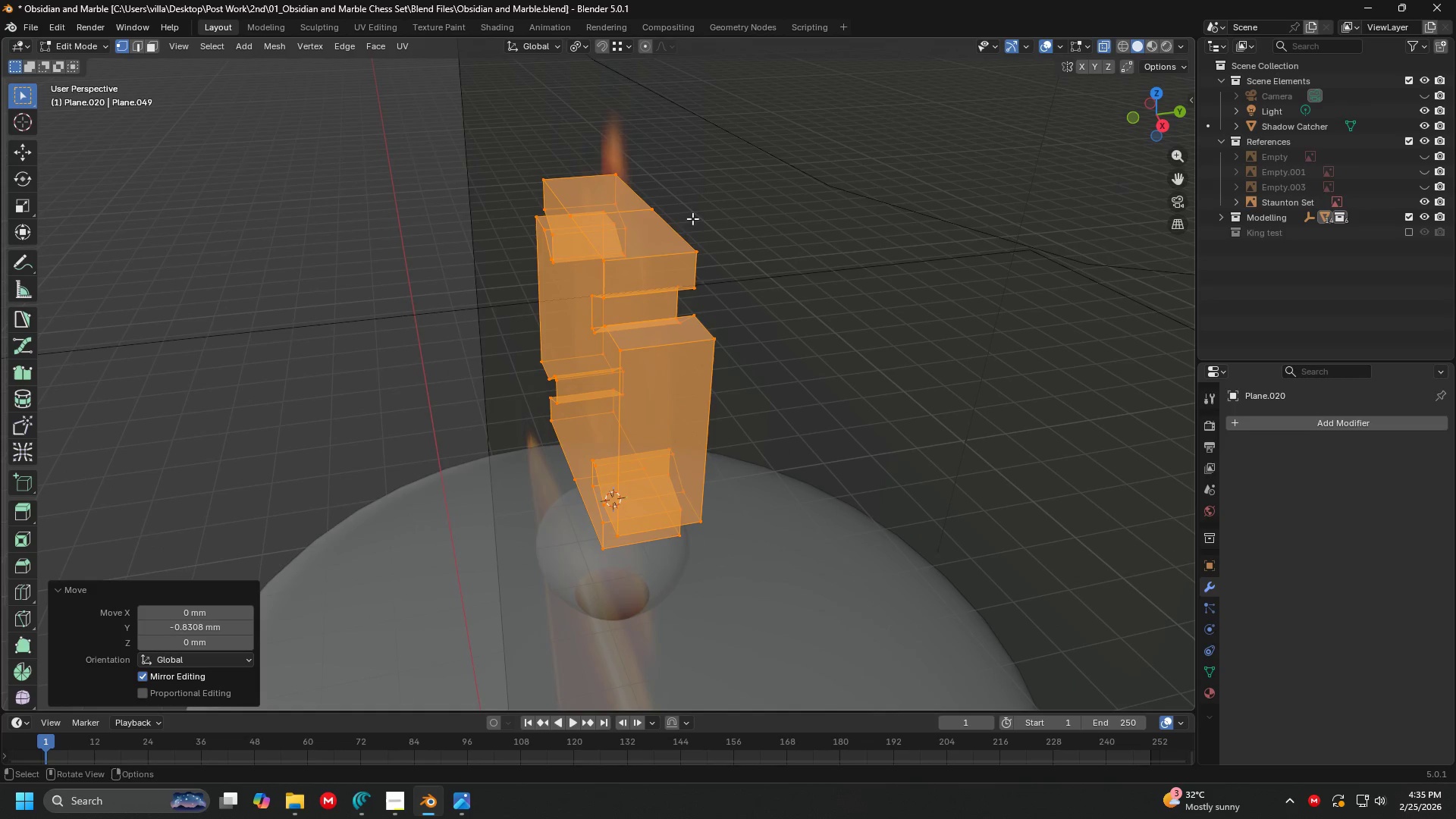 
key(Shift+ShiftLeft)
 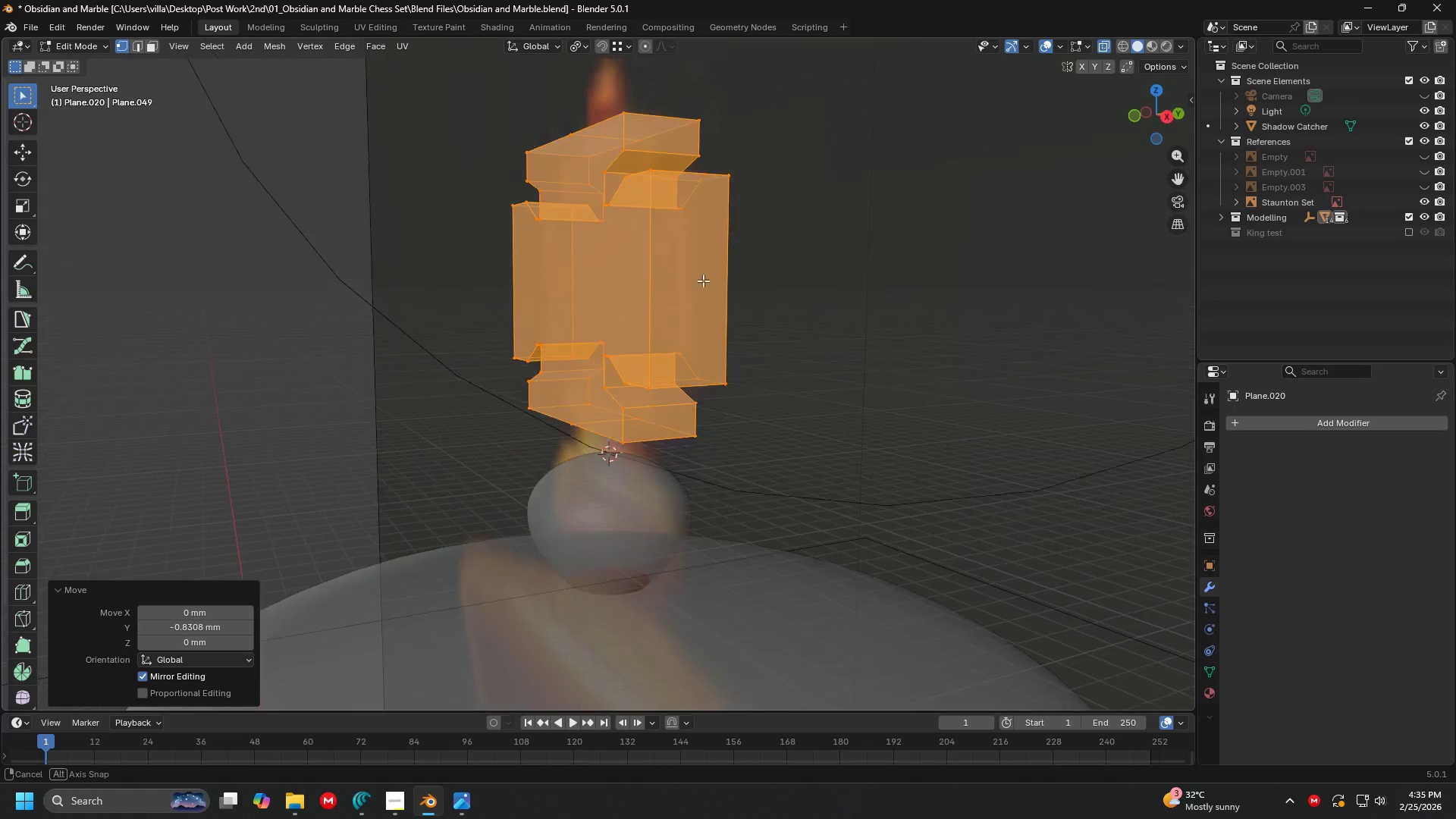 
scroll: coordinate [748, 307], scroll_direction: up, amount: 2.0
 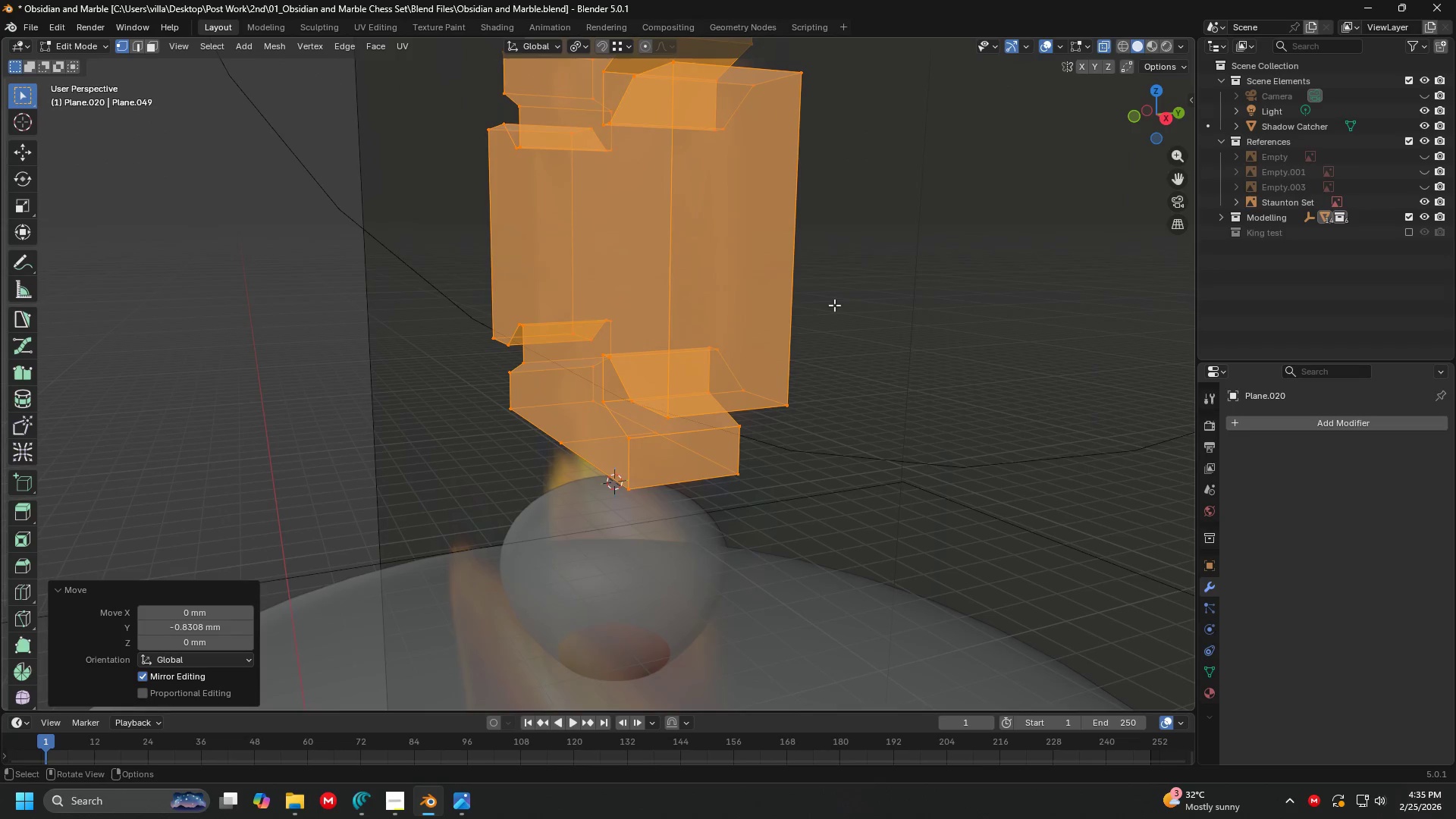 
key(Control+B)
 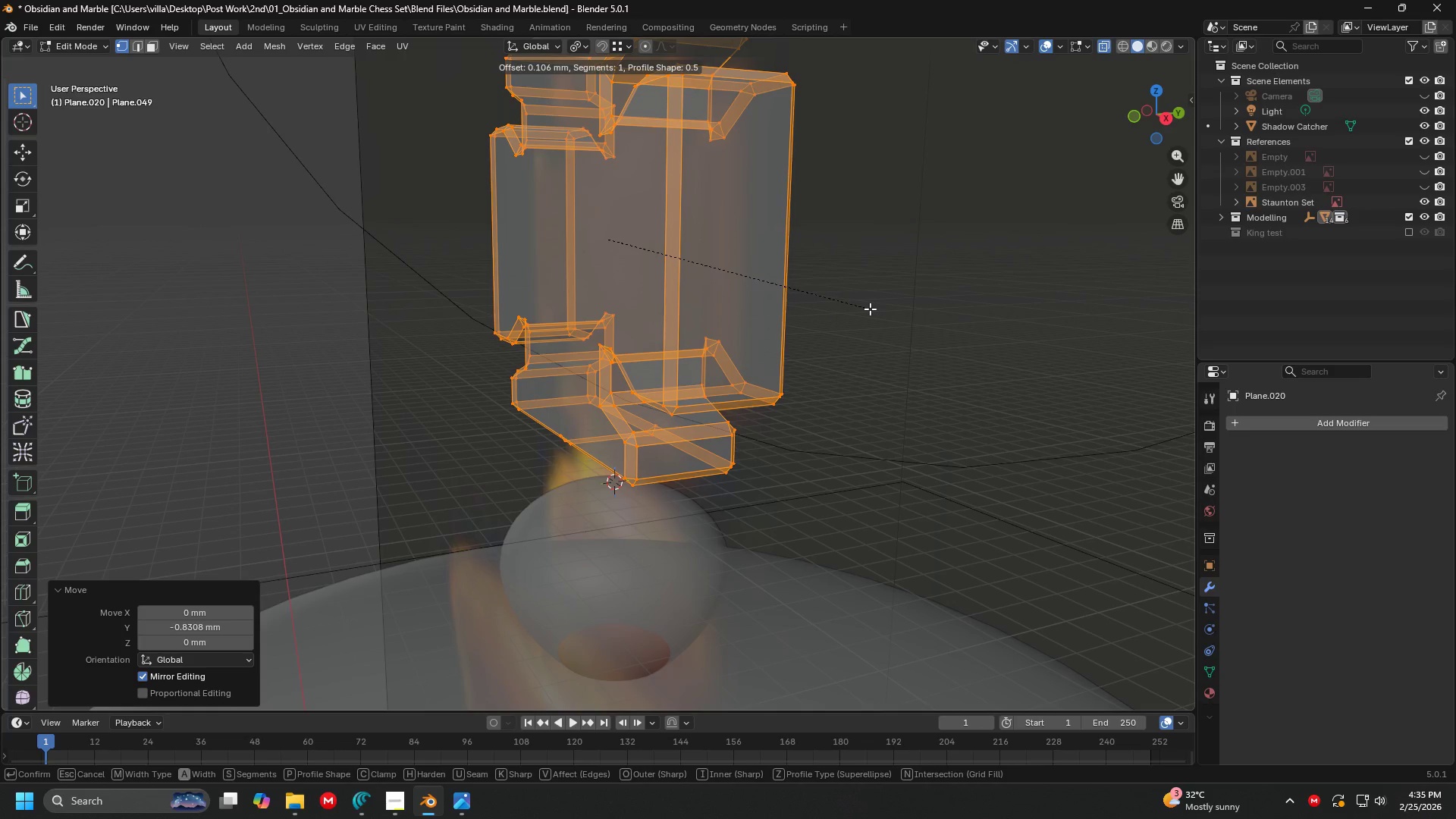 
scroll: coordinate [870, 309], scroll_direction: up, amount: 2.0
 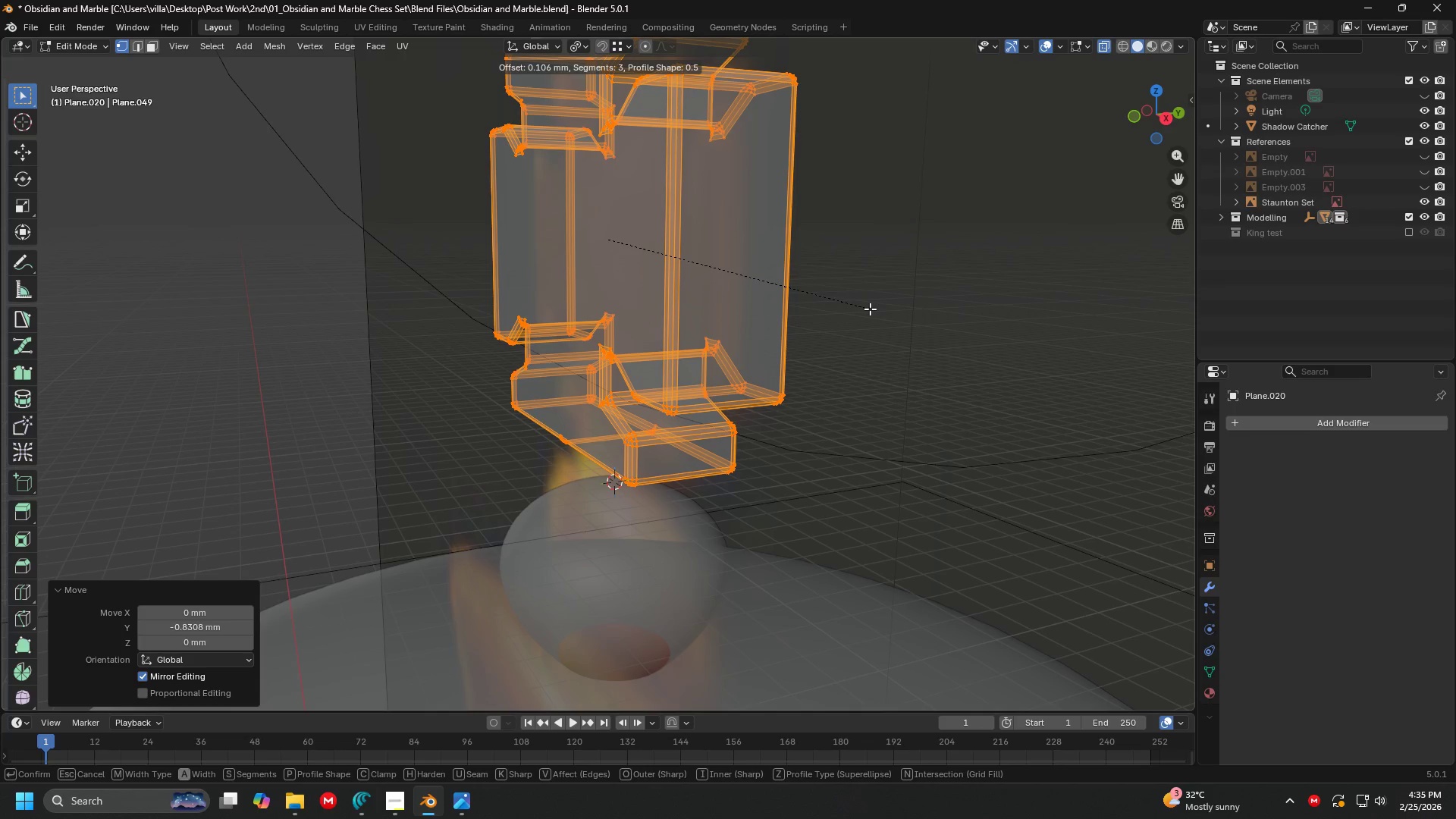 
scroll: coordinate [870, 309], scroll_direction: none, amount: 0.0
 